 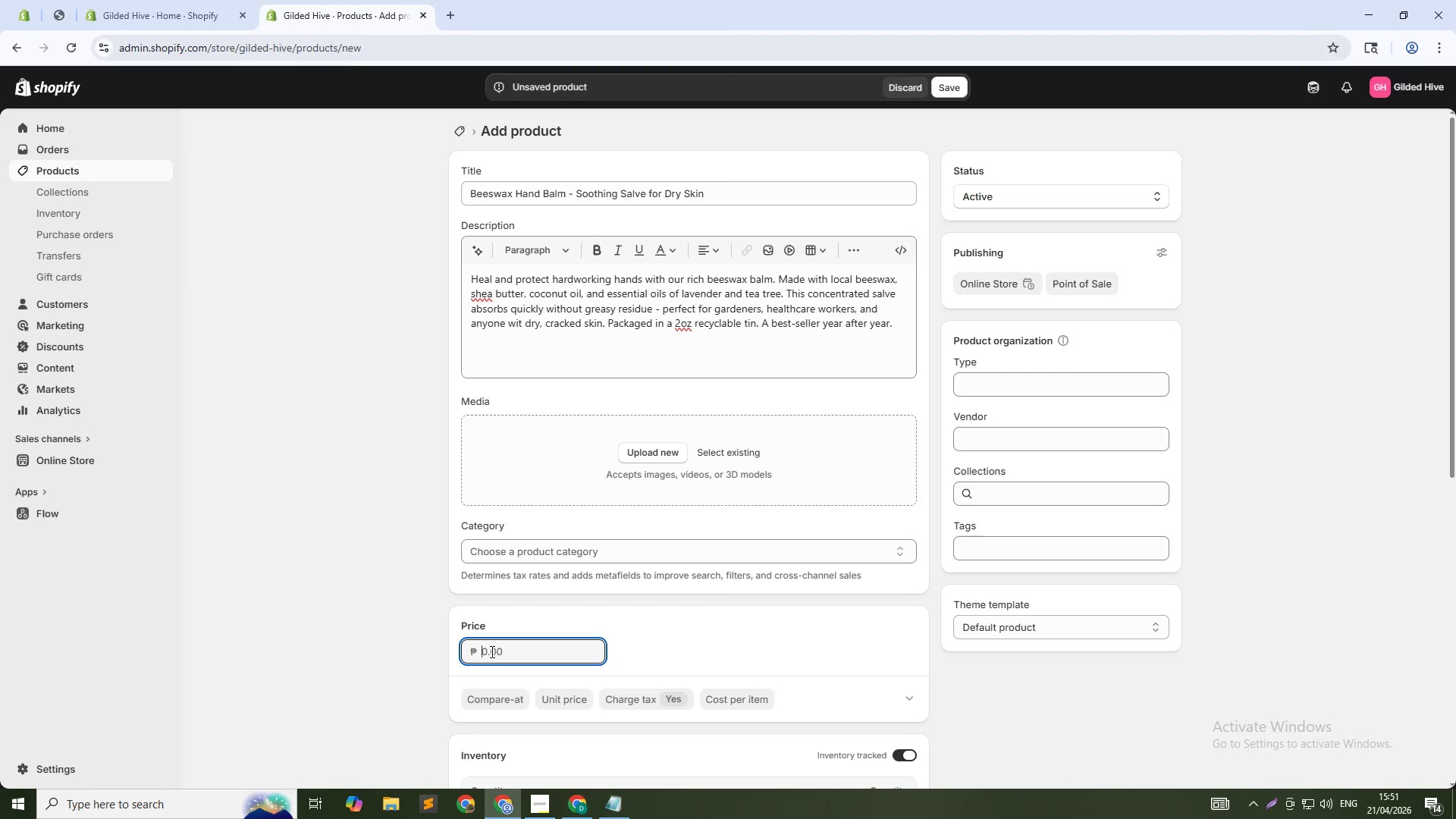 
type(12)
 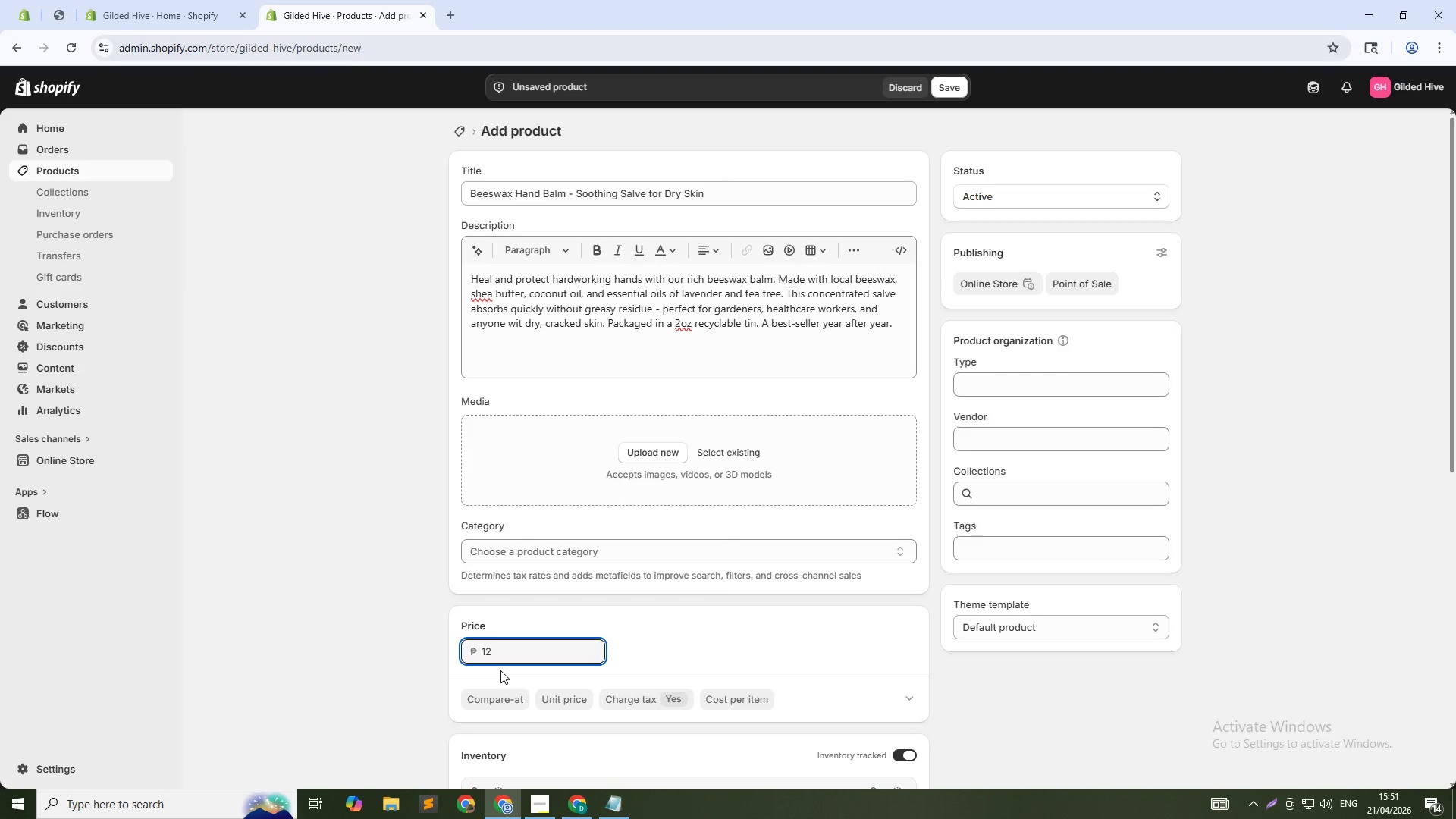 
key(Backspace)
 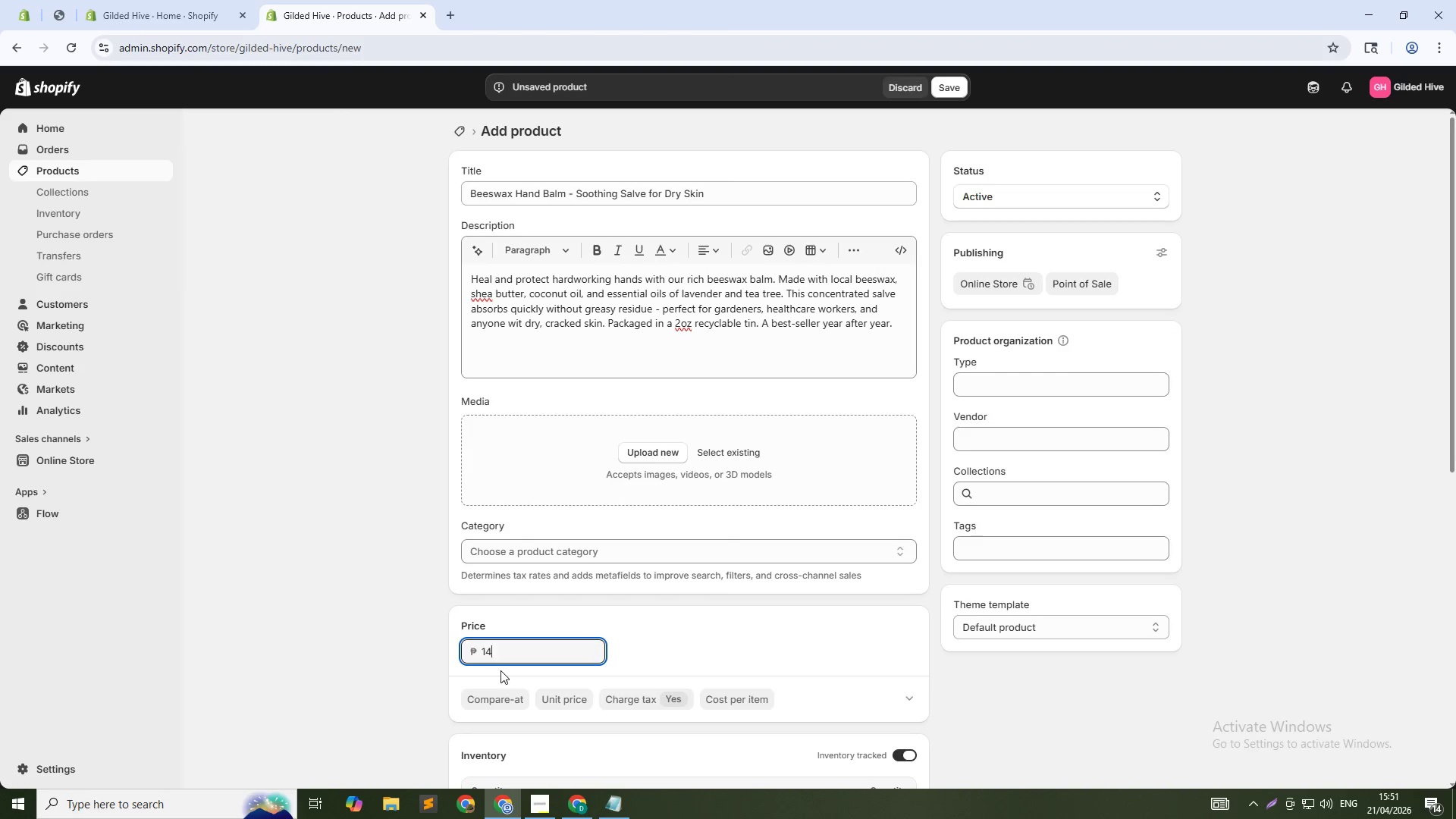 
key(4)
 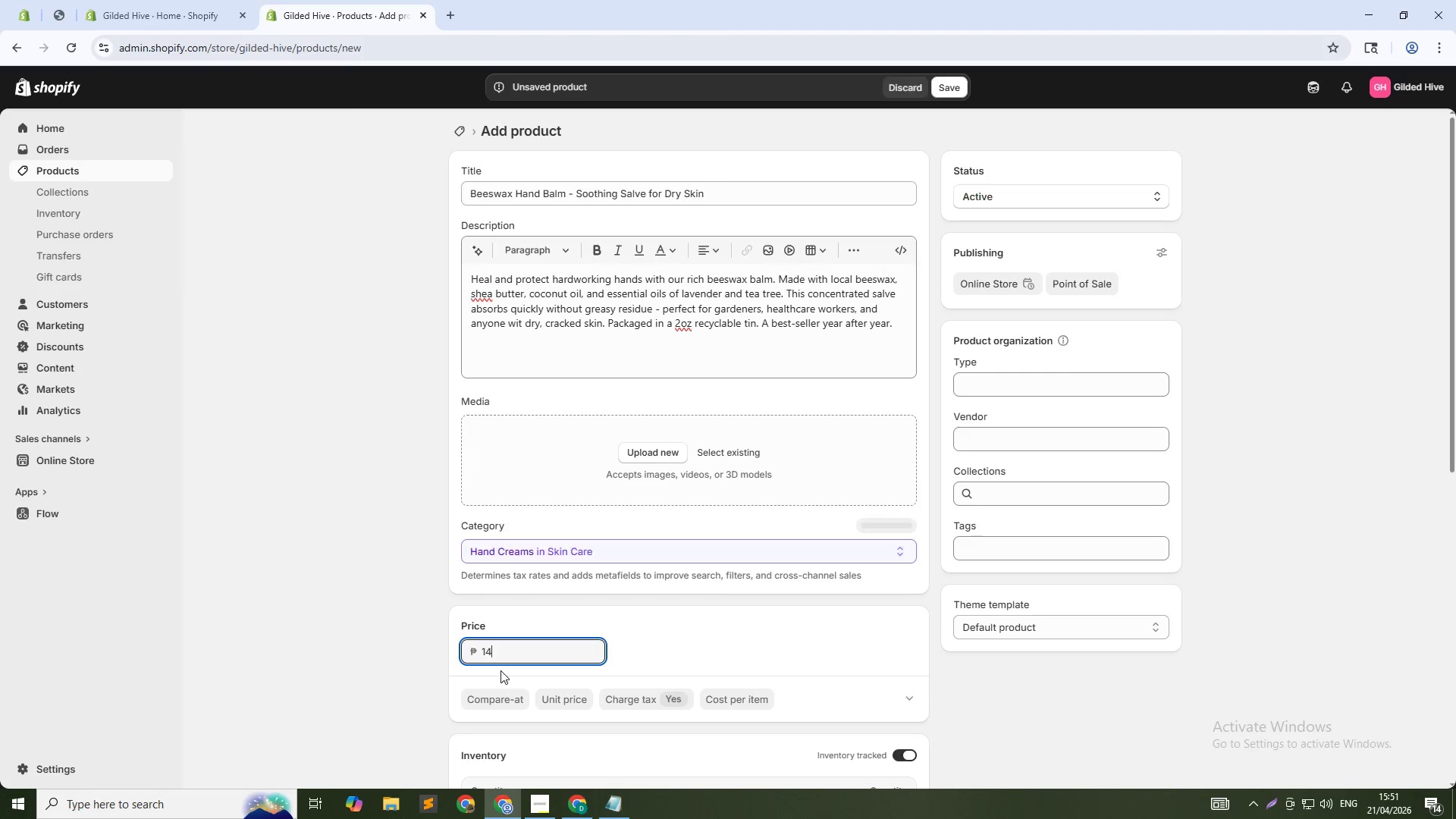 
scroll: coordinate [500, 670], scroll_direction: down, amount: 2.0
 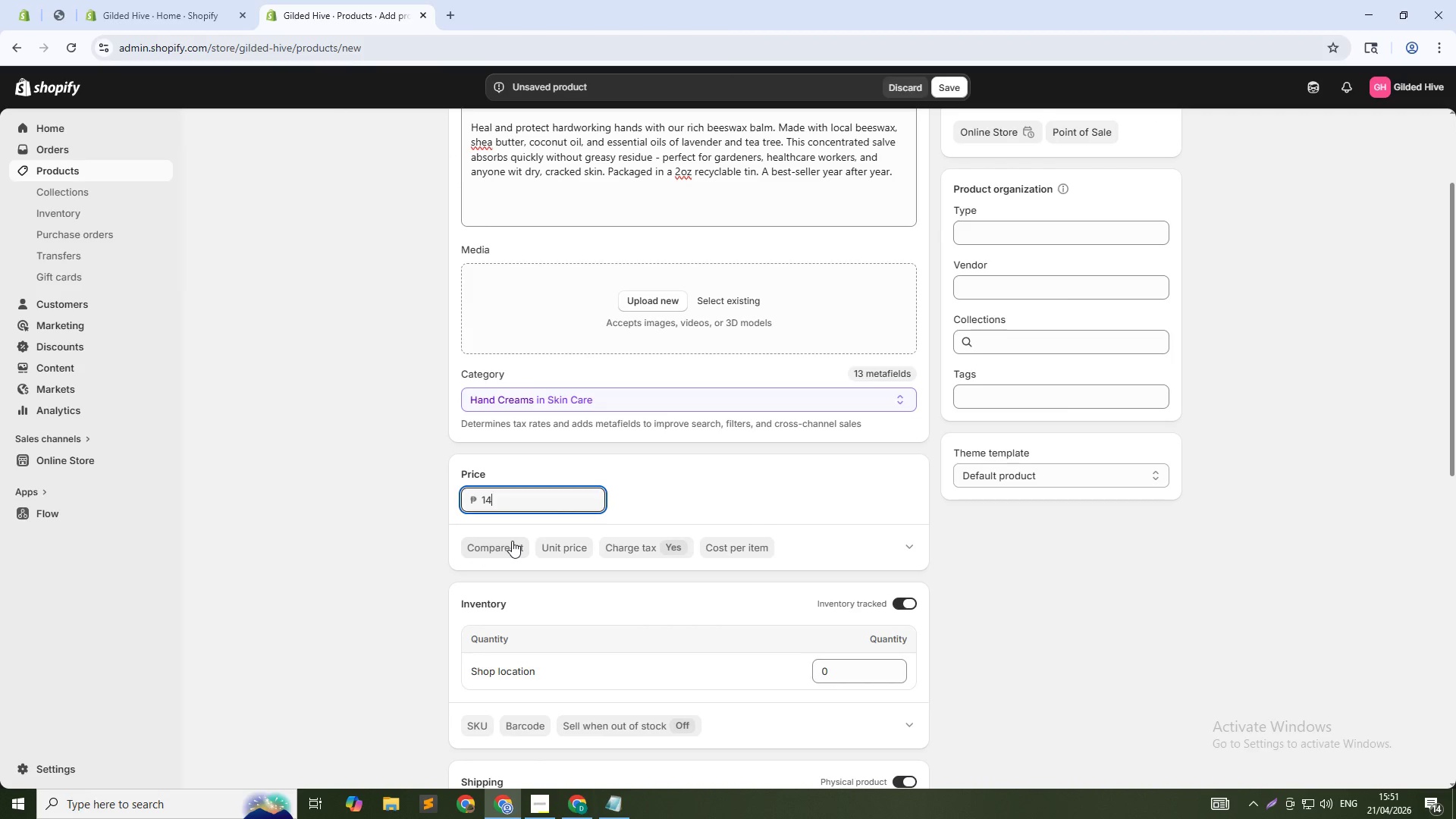 
left_click([512, 541])
 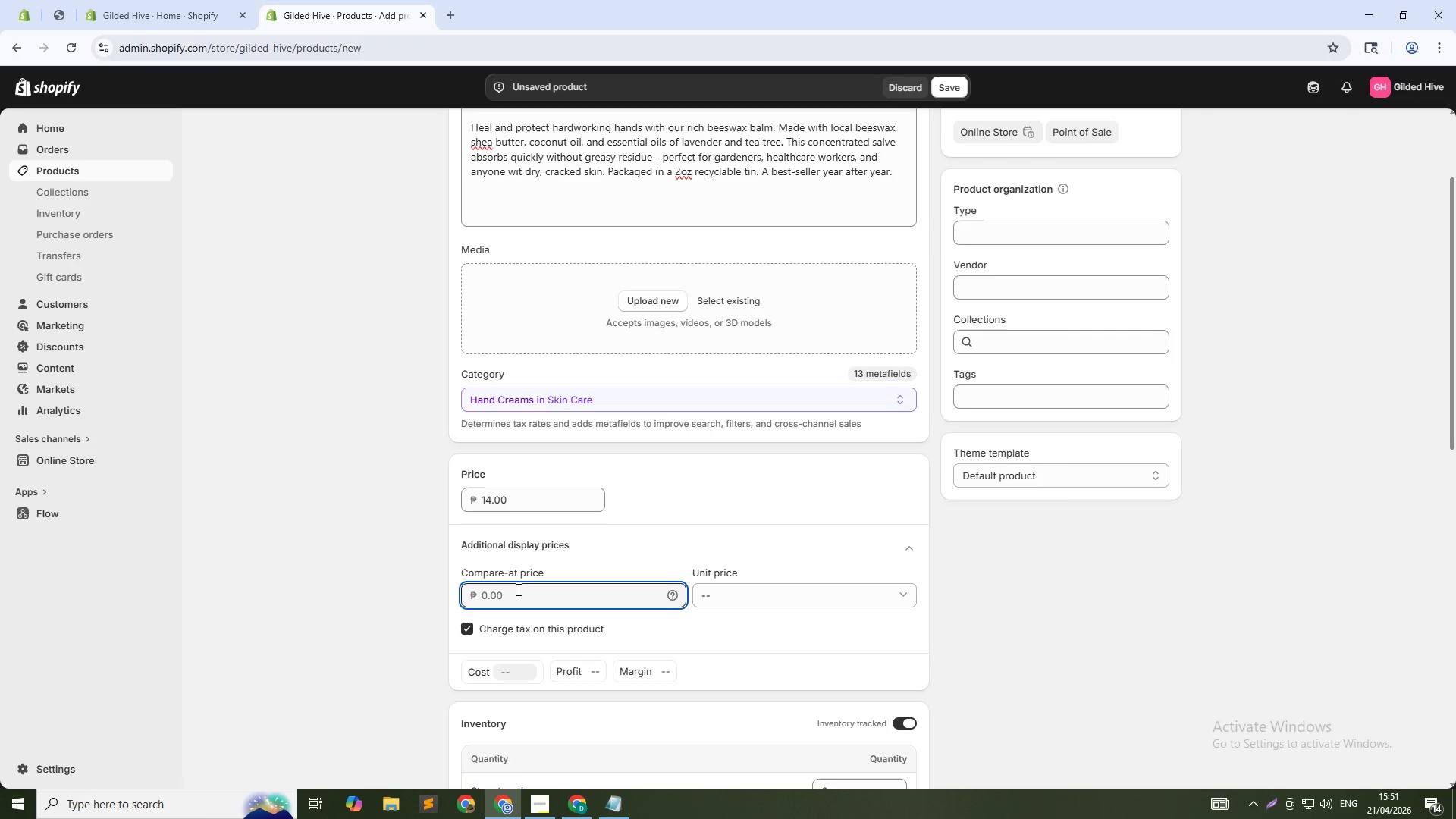 
type(18)
 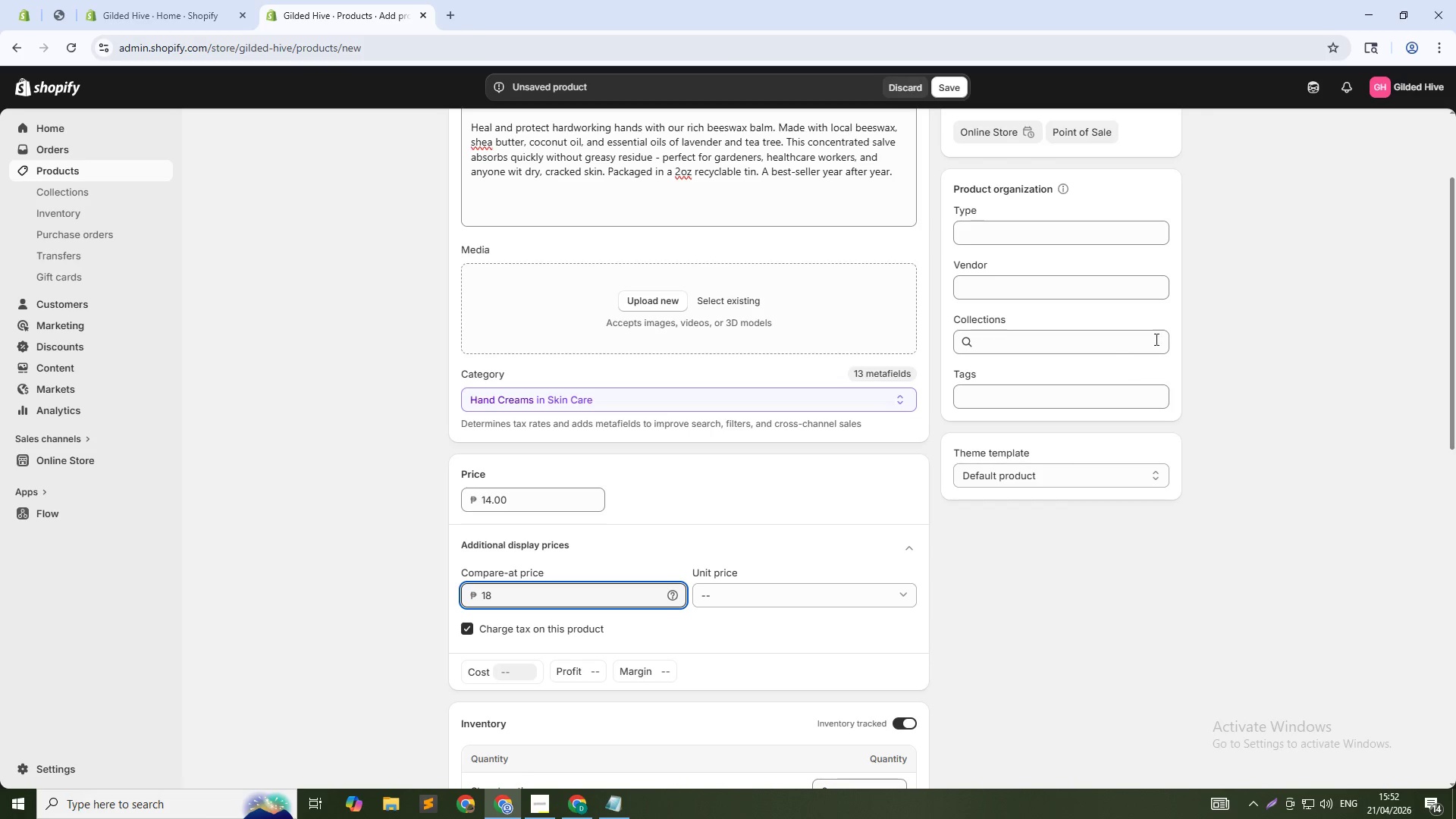 
left_click([1084, 234])
 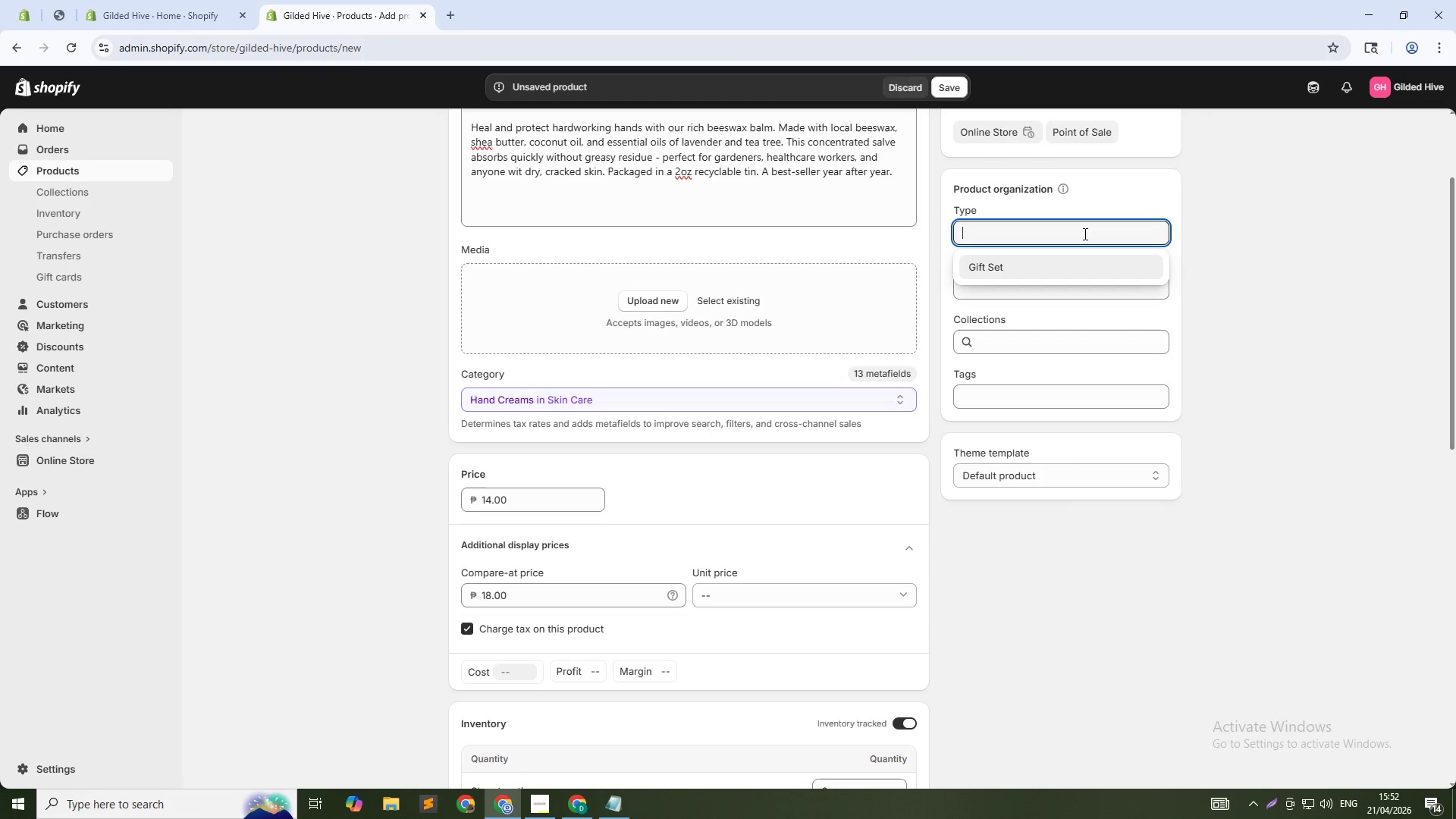 
type(Skincare)
 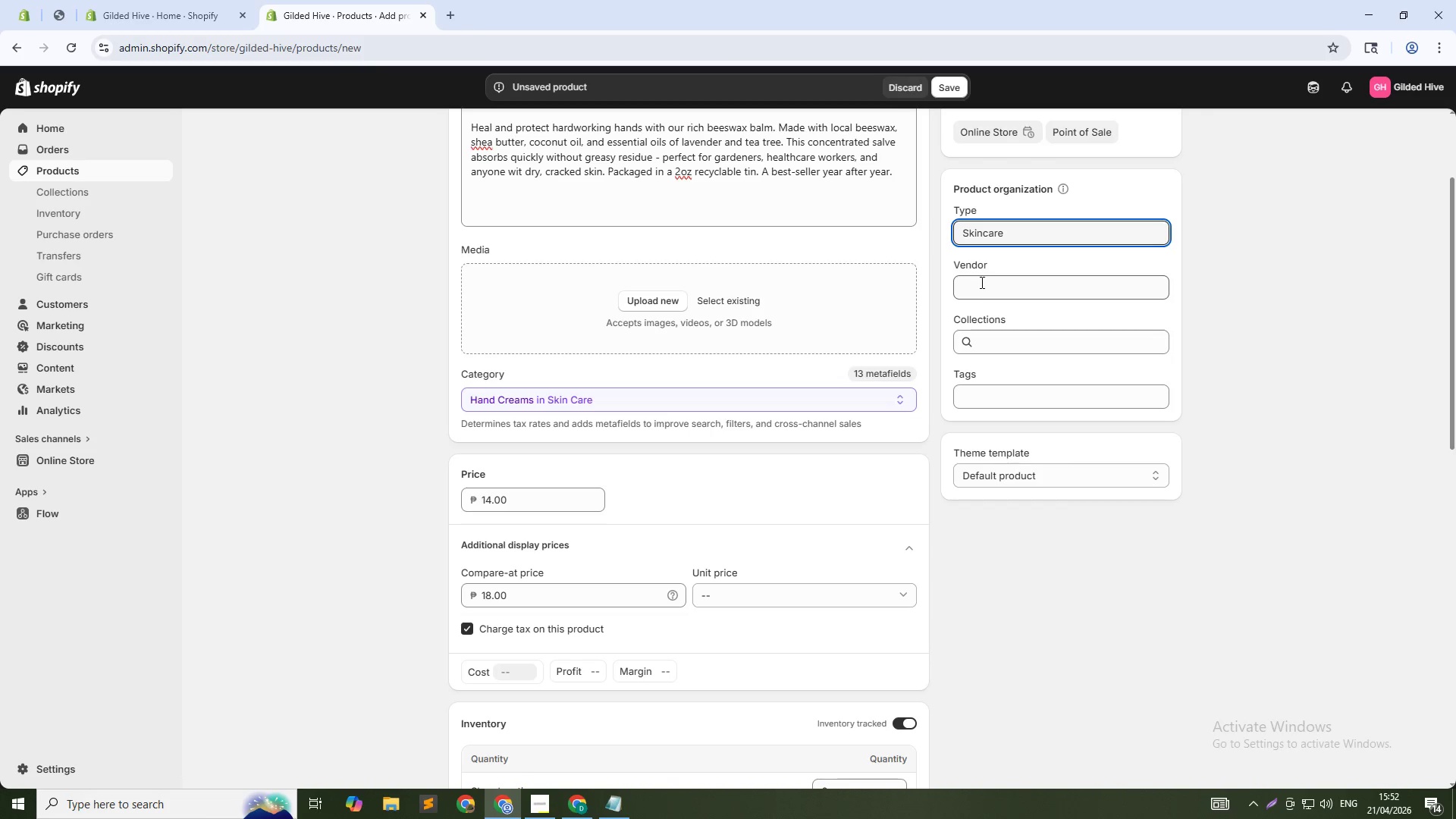 
left_click([981, 284])
 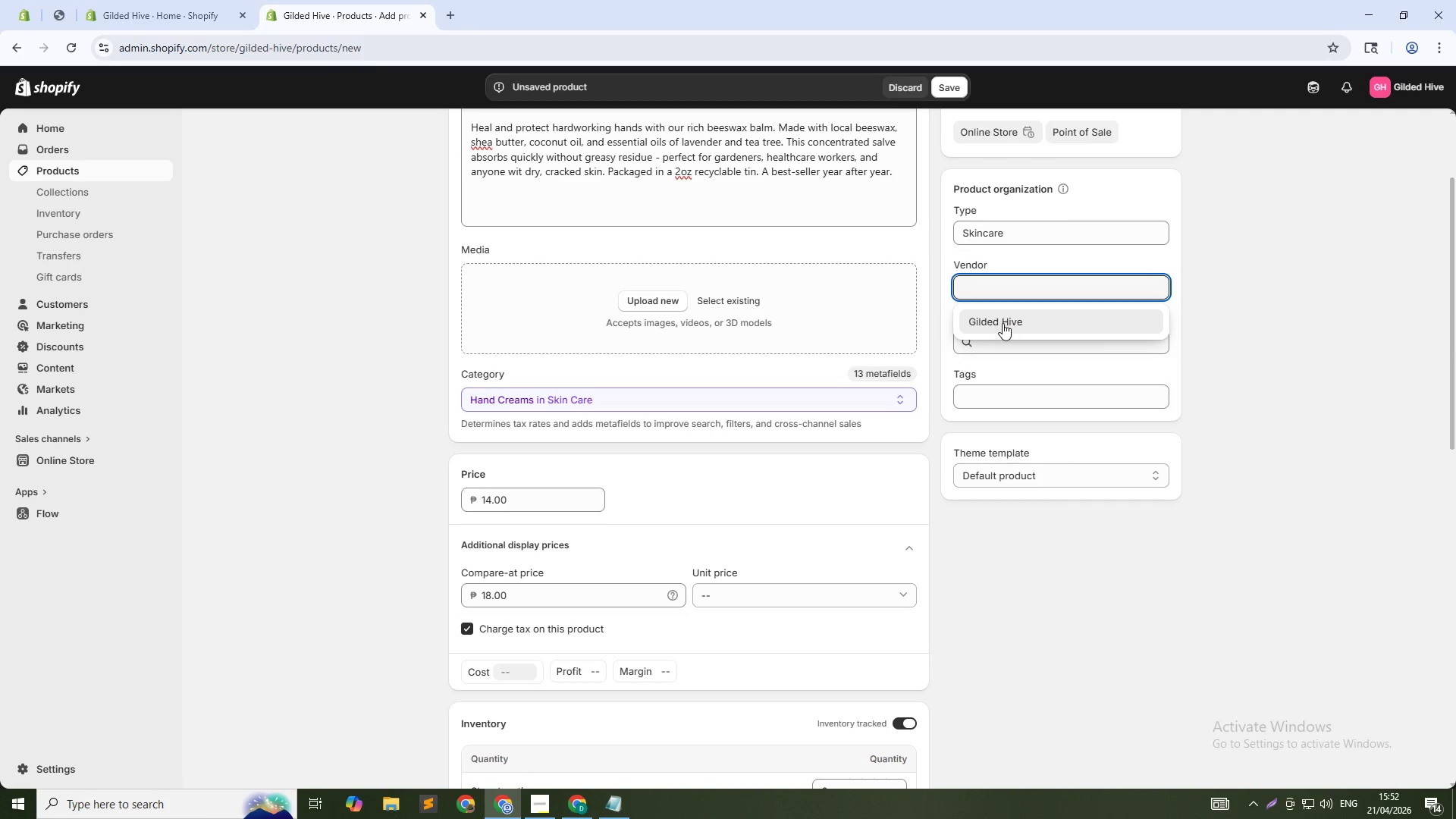 
left_click([1003, 323])
 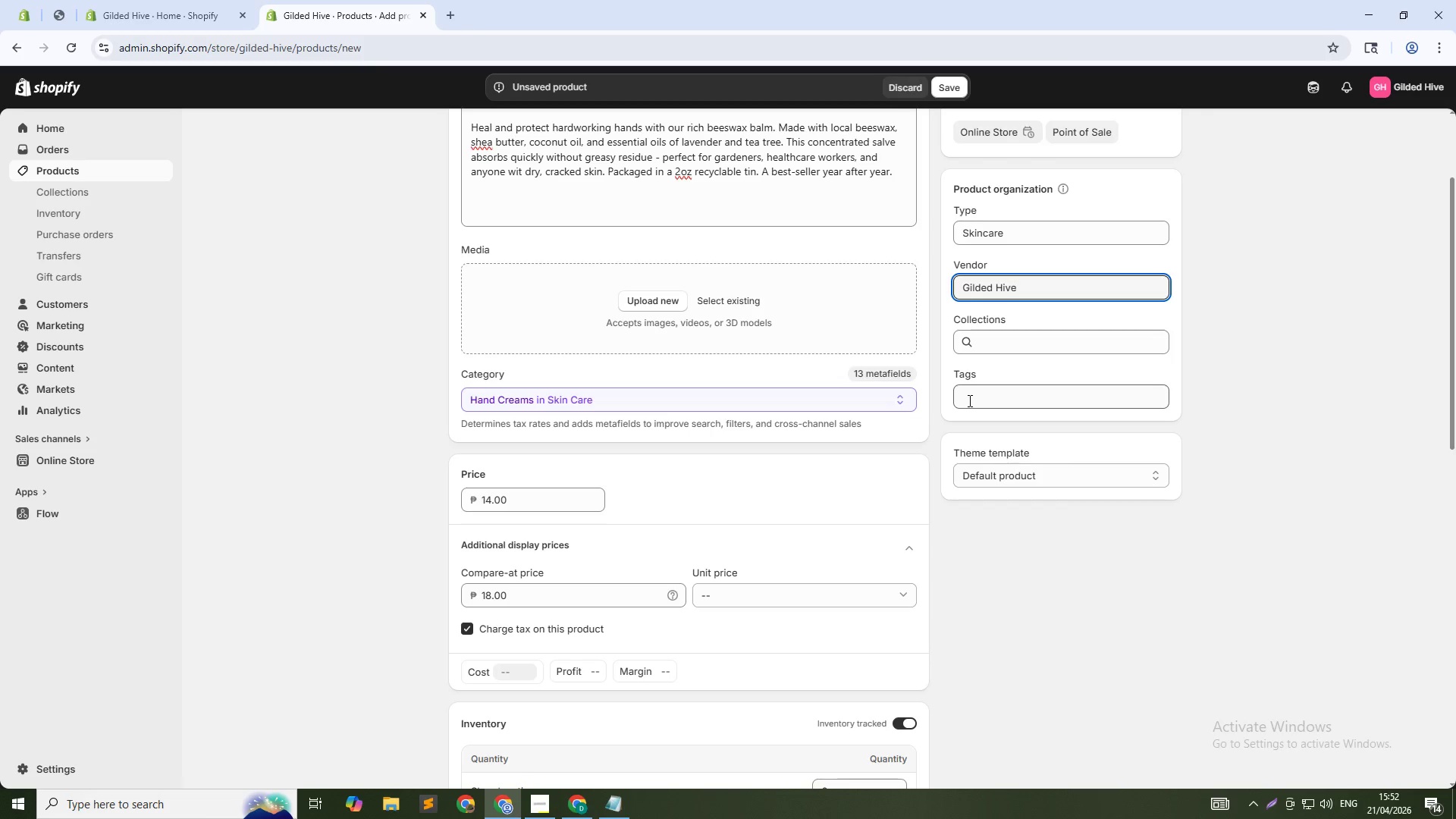 
left_click([968, 400])
 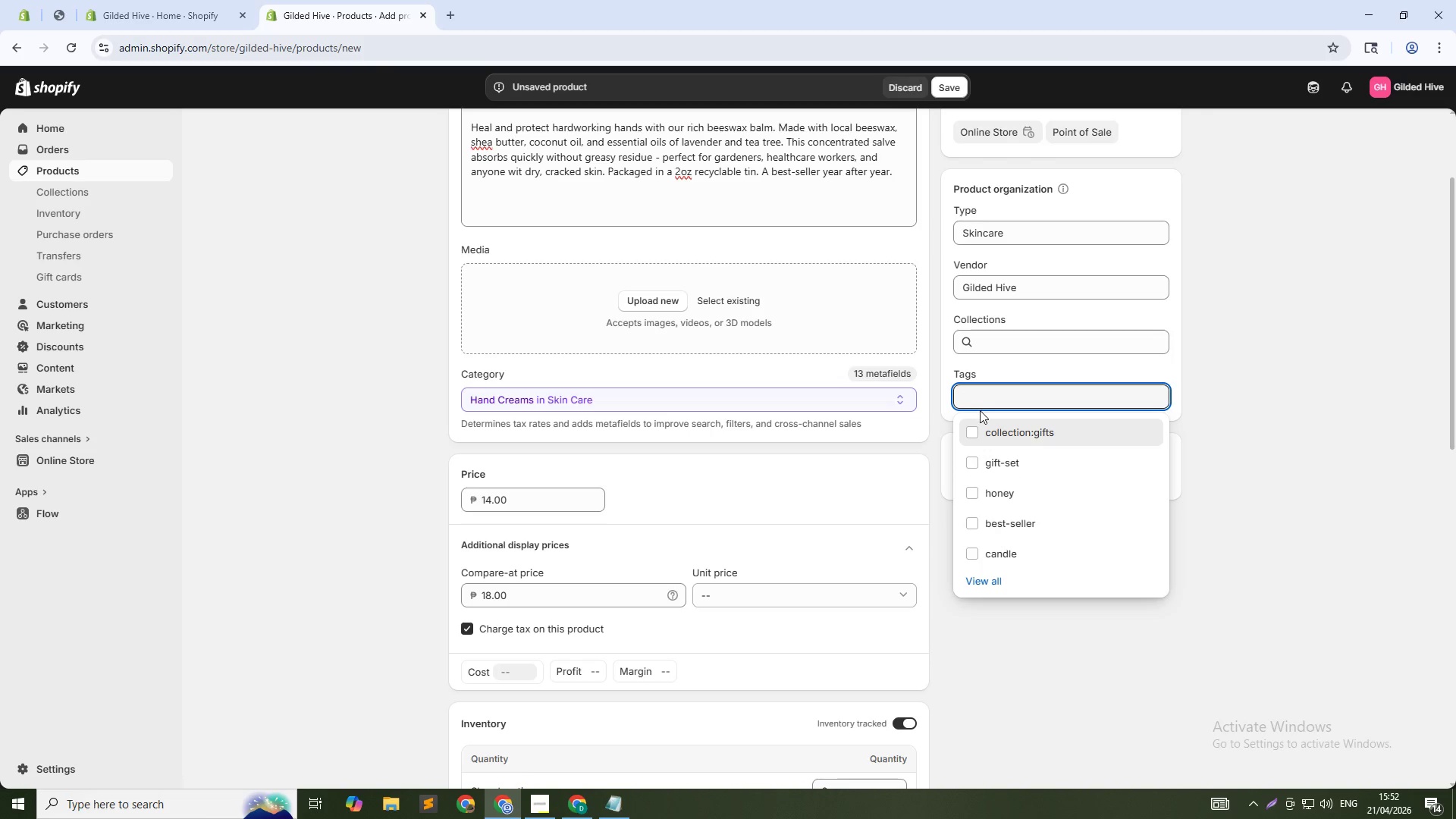 
type(collecio)
key(Backspace)
type(tio)
key(Backspace)
key(Backspace)
key(Backspace)
key(Backspace)
type(tion:apothecary)
 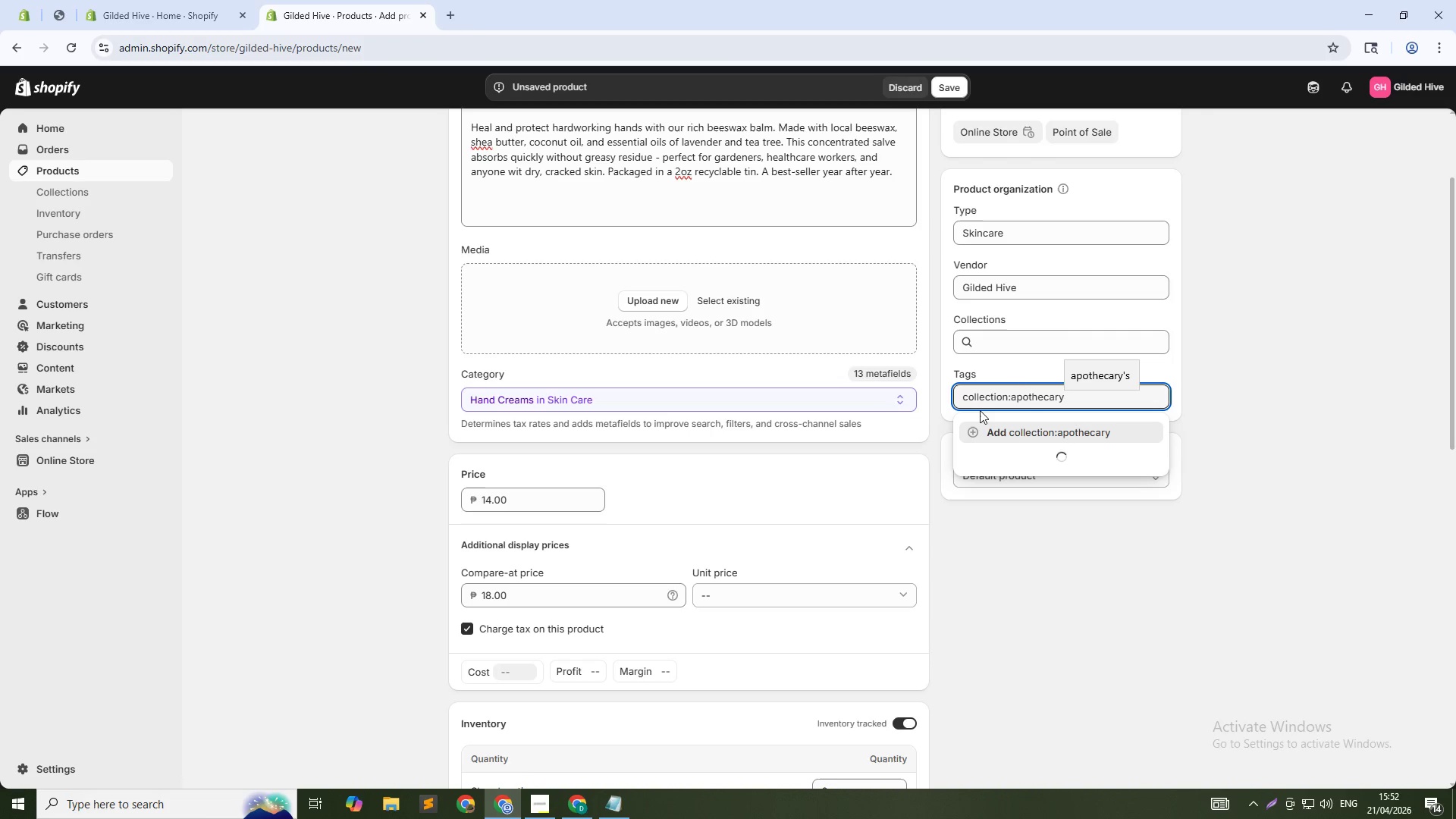 
wait(5.97)
 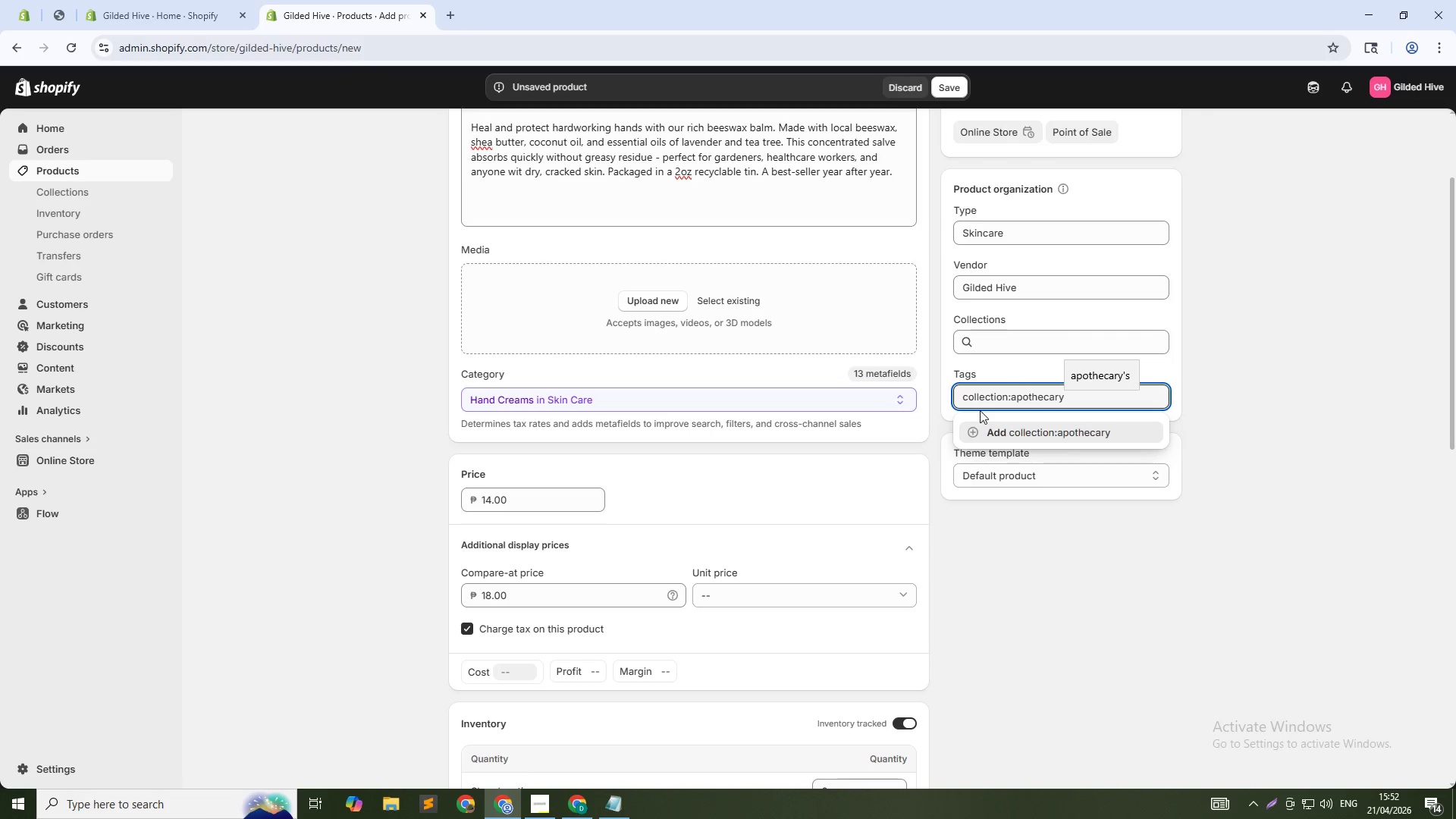 
key(NumpadEnter)
type(balm)
 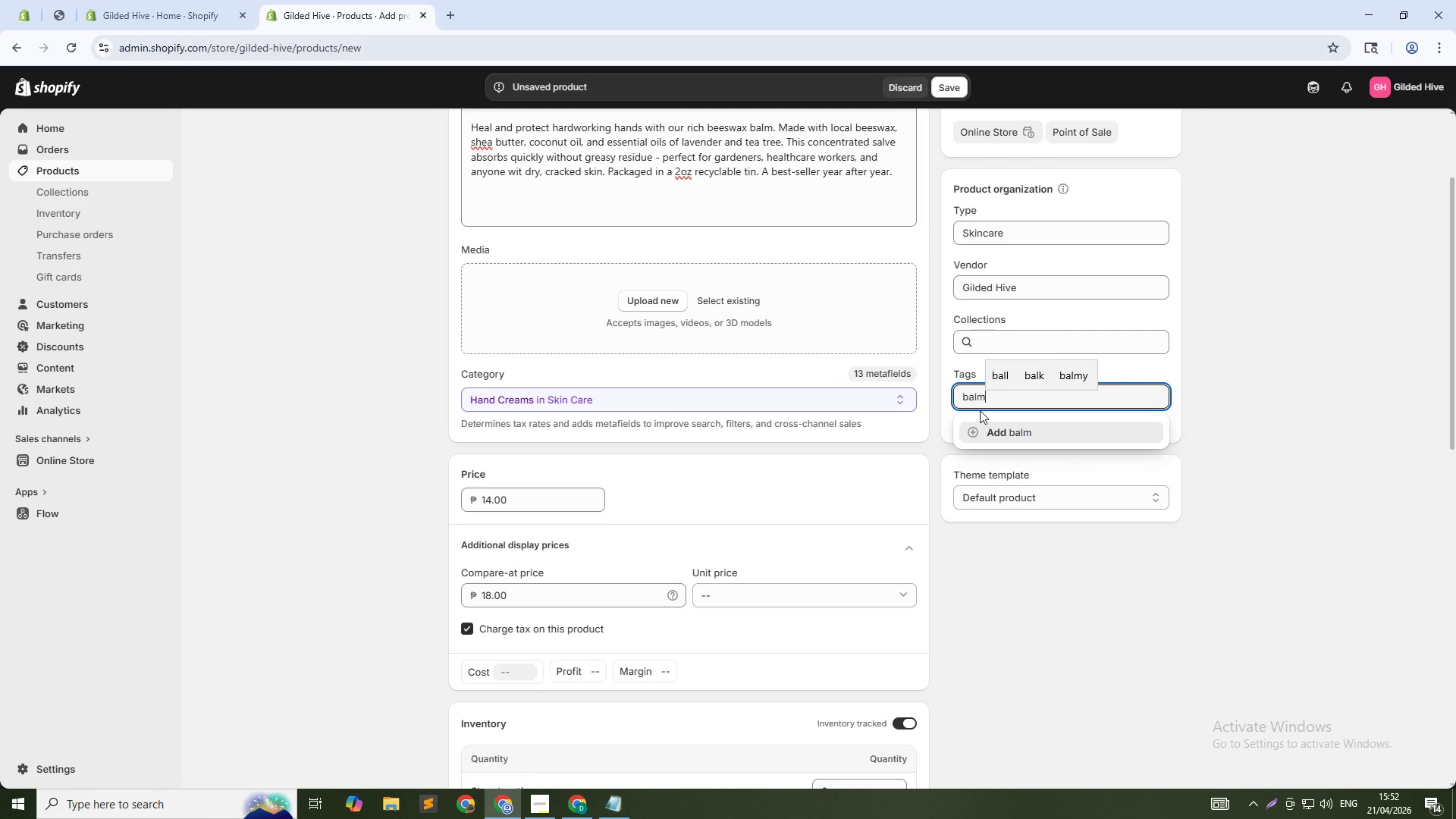 
key(Enter)
 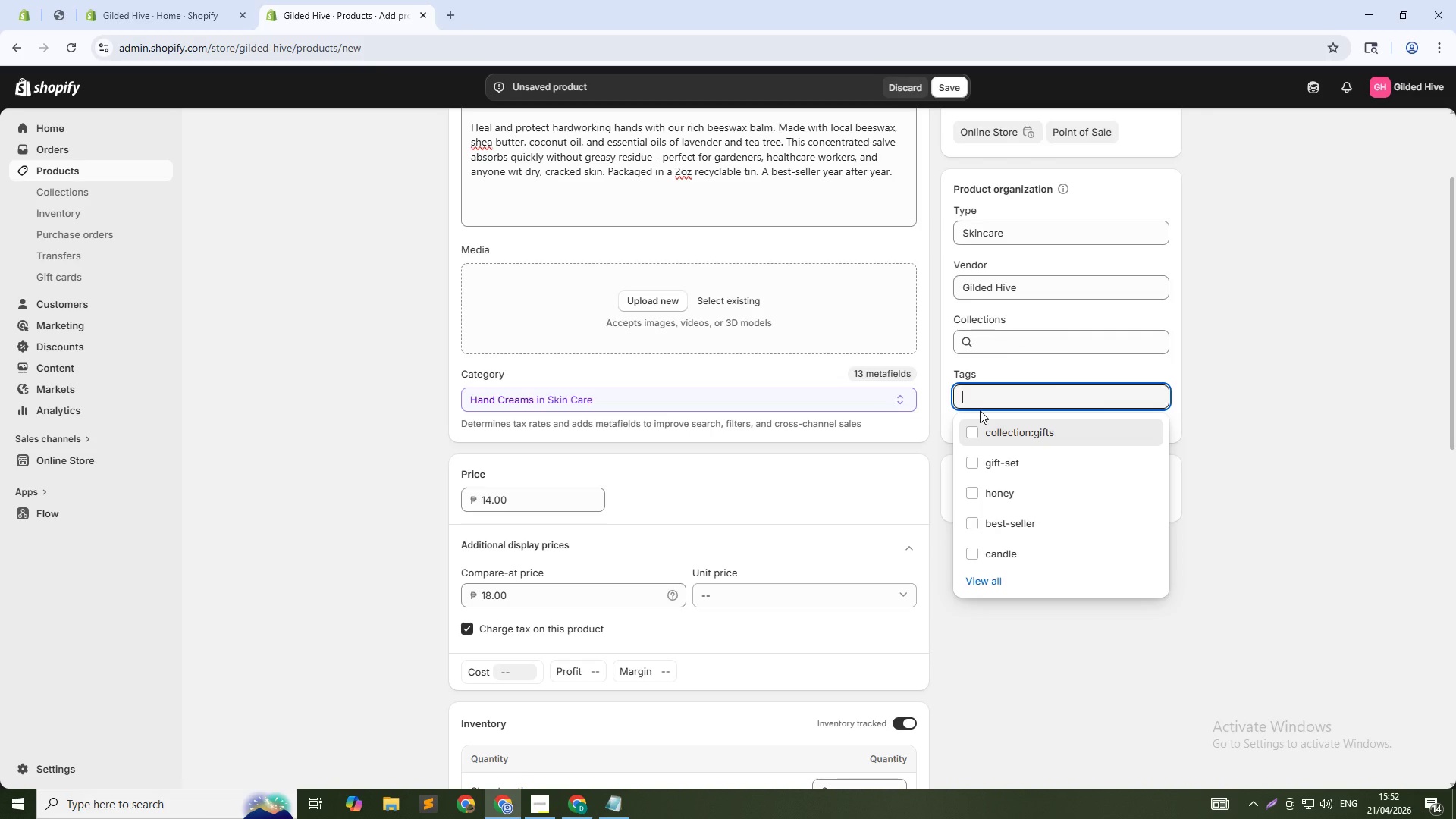 
type(skincare)
 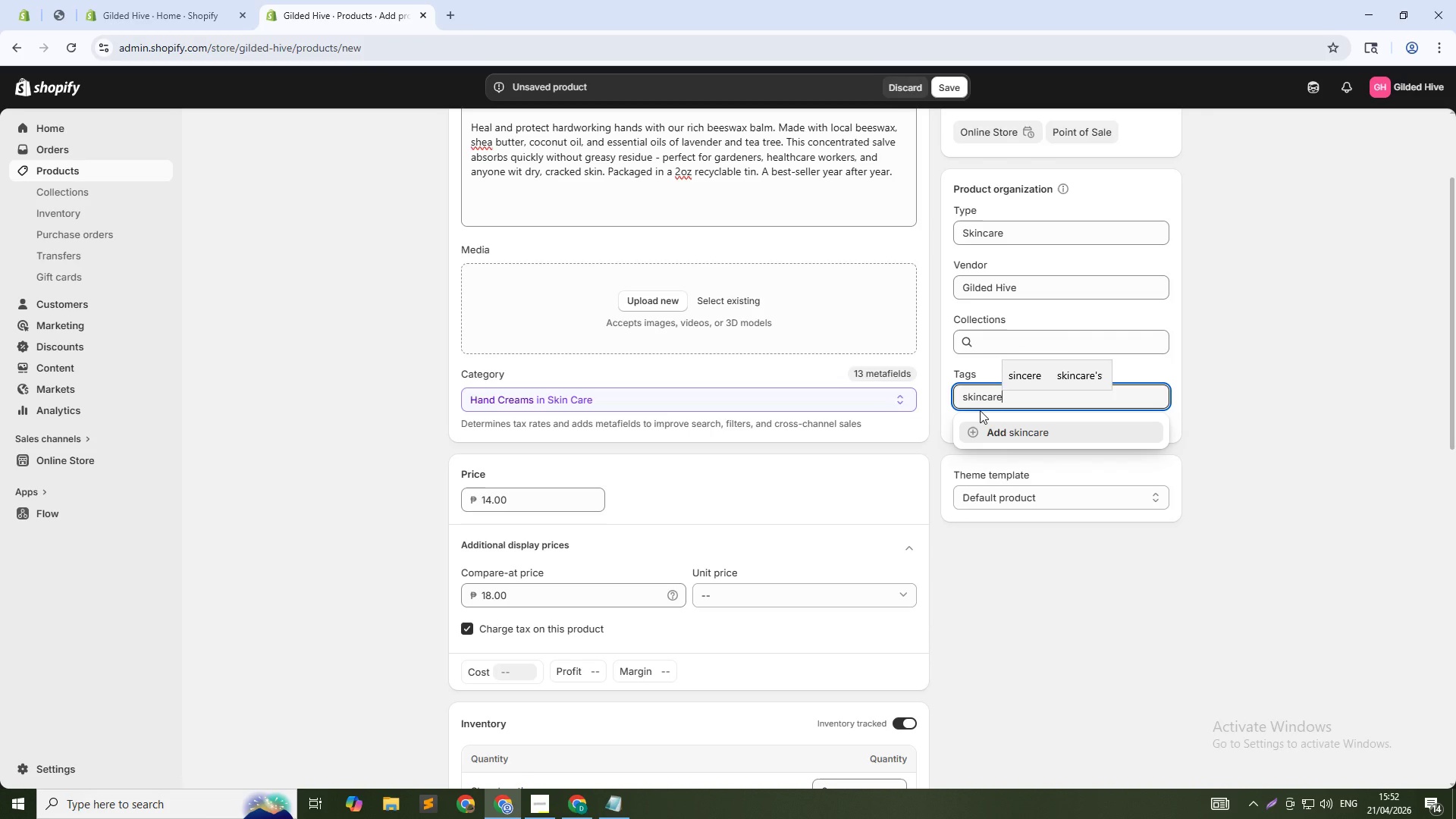 
key(Enter)
 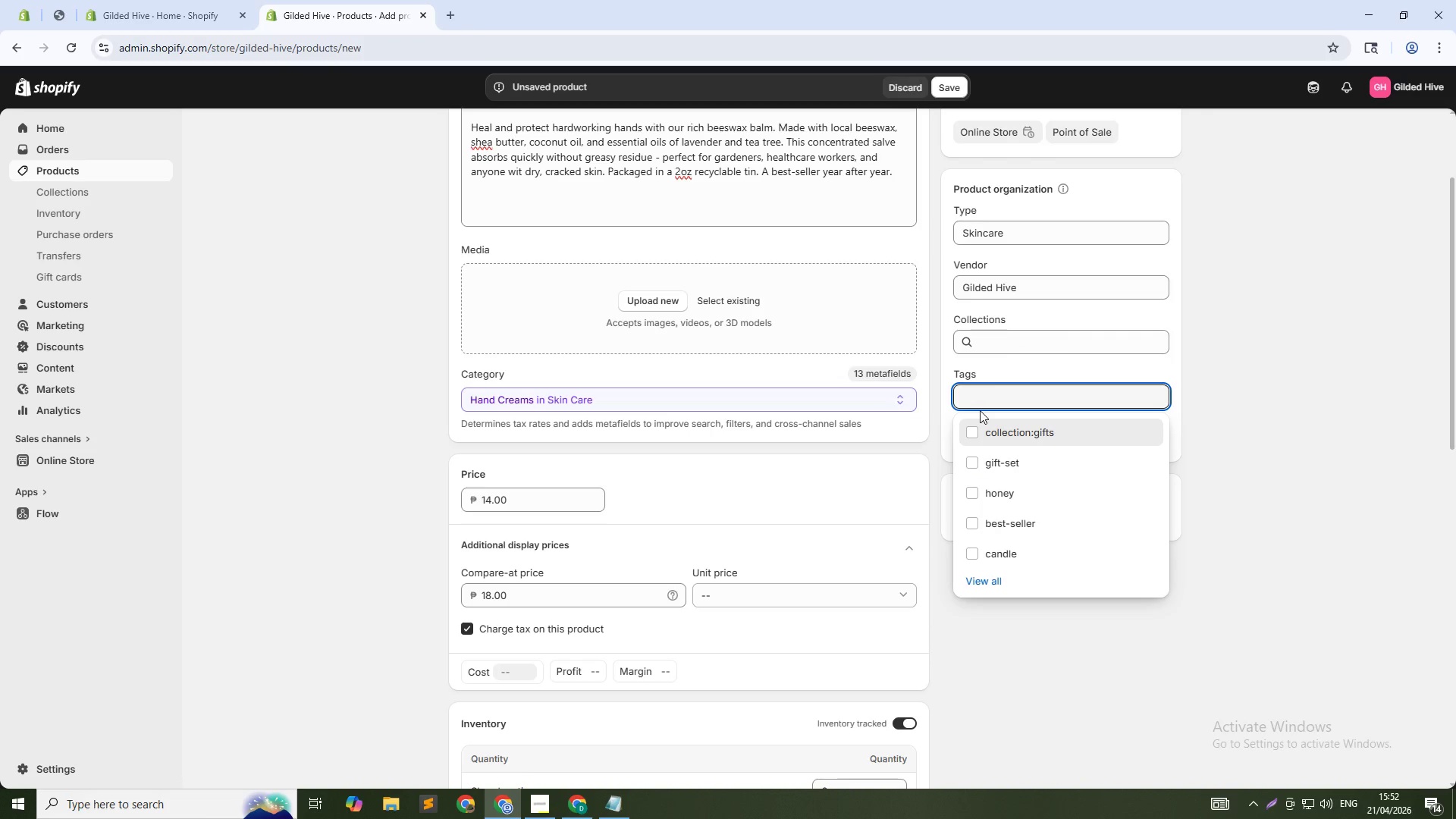 
type(beeswax)
 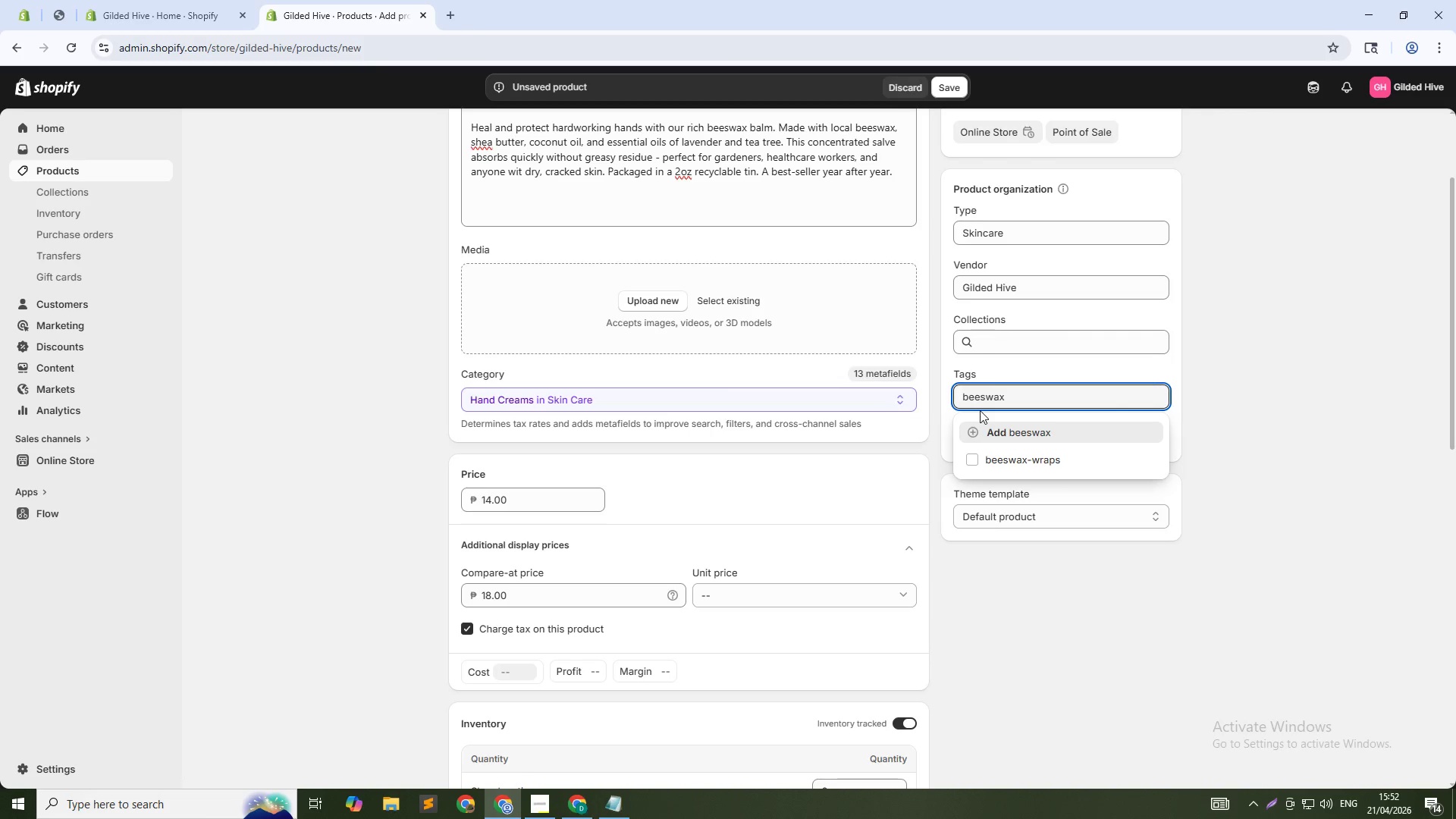 
key(Enter)
 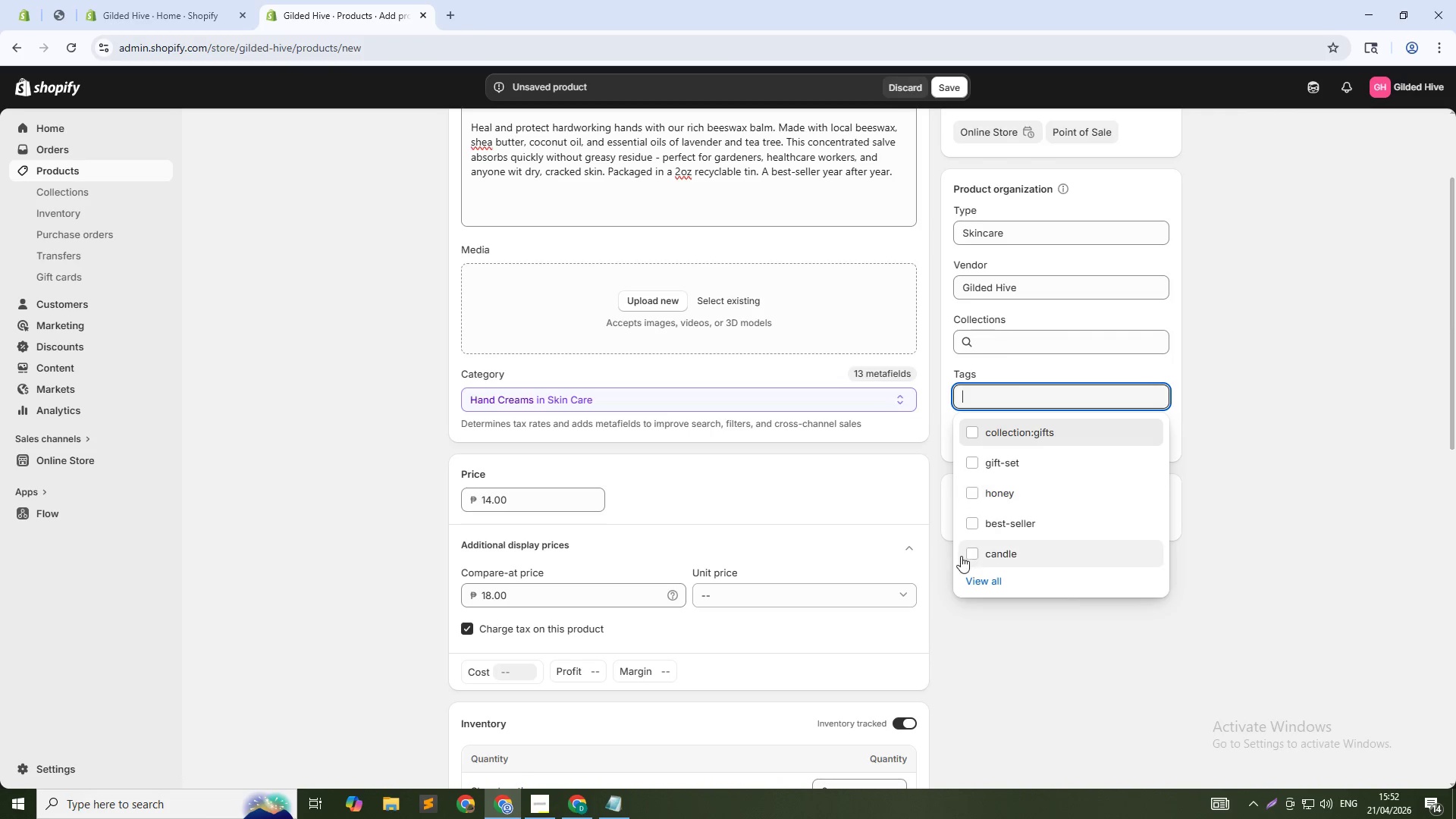 
left_click([985, 524])
 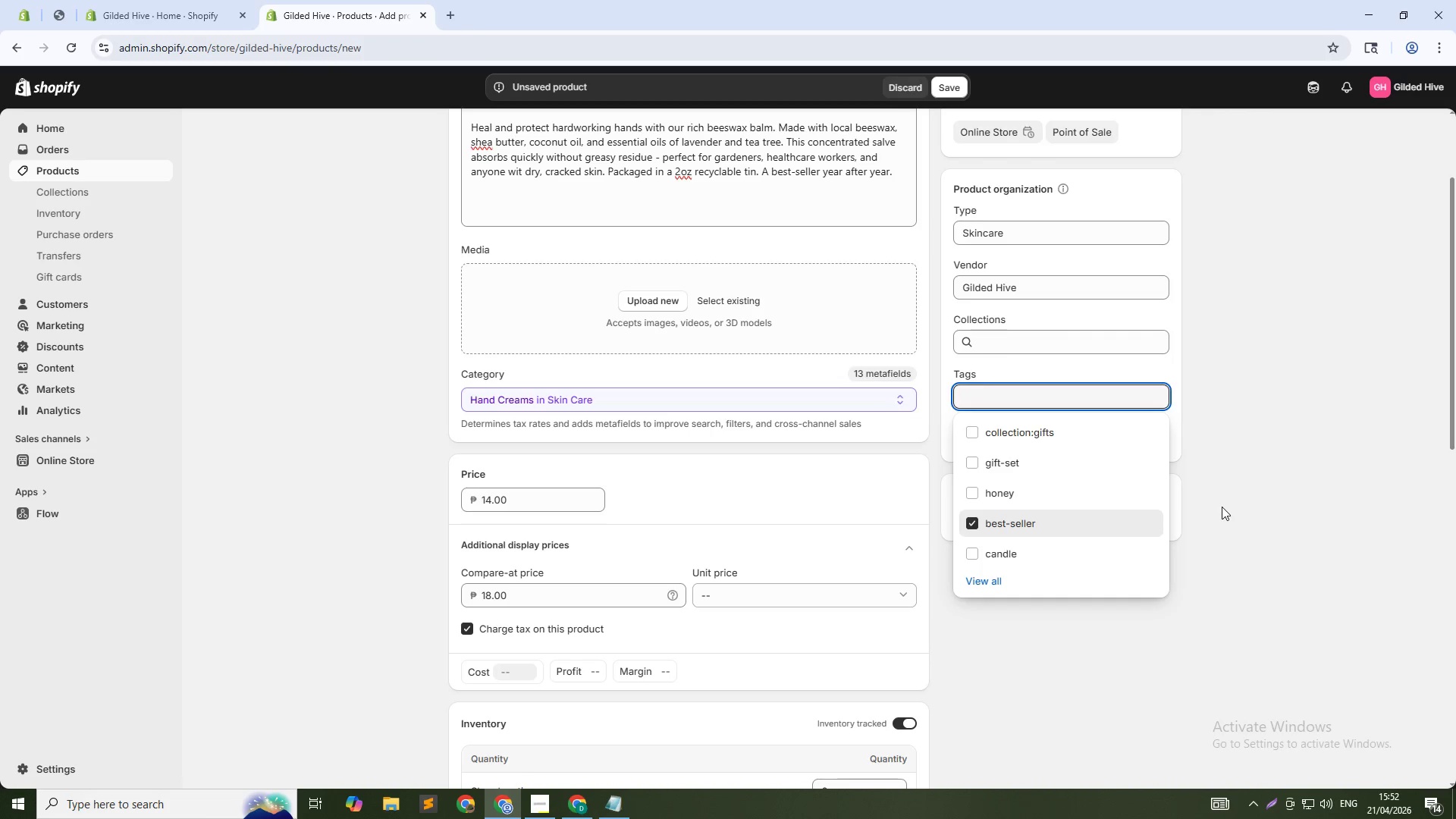 
left_click([1222, 507])
 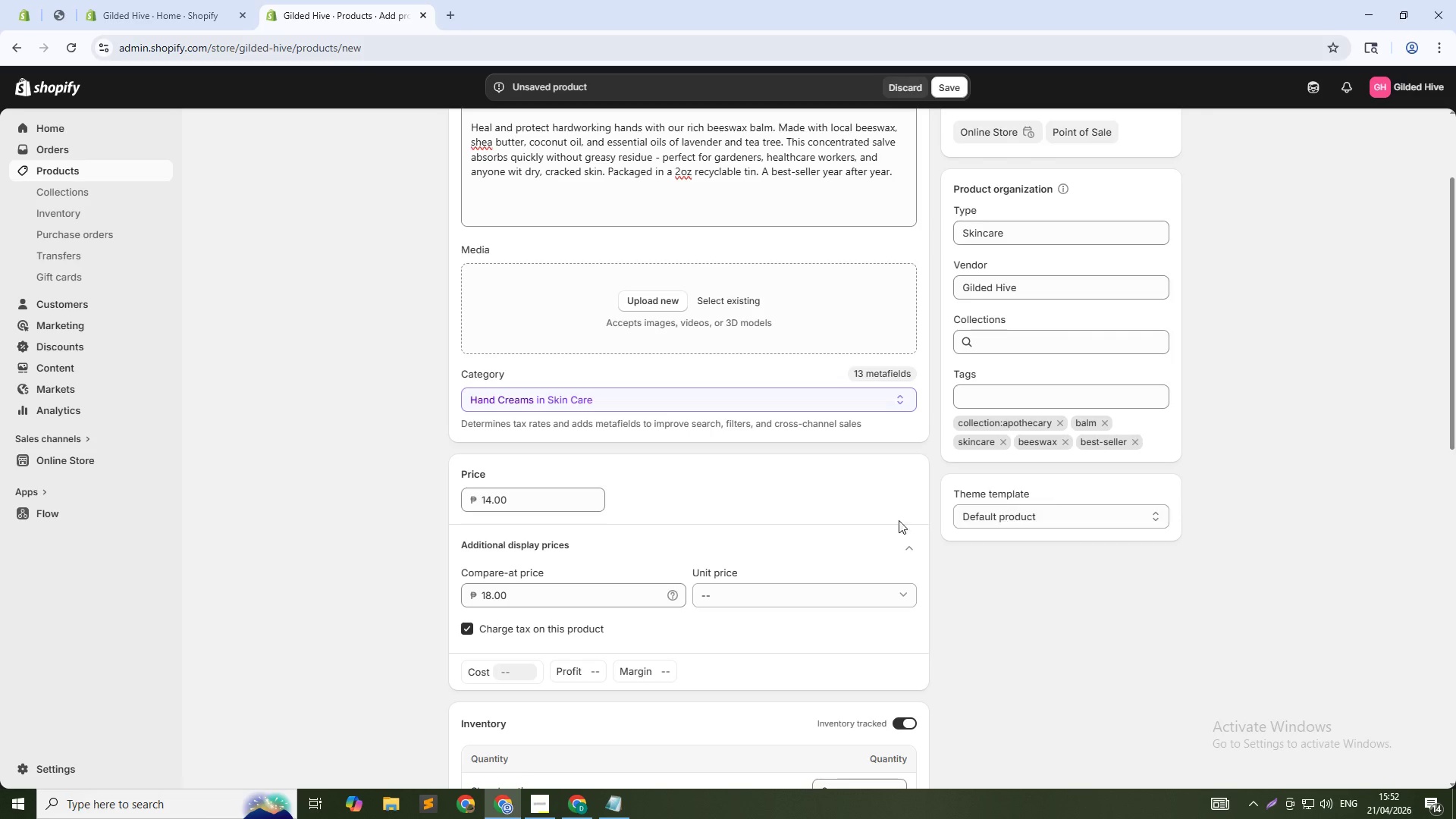 
wait(5.56)
 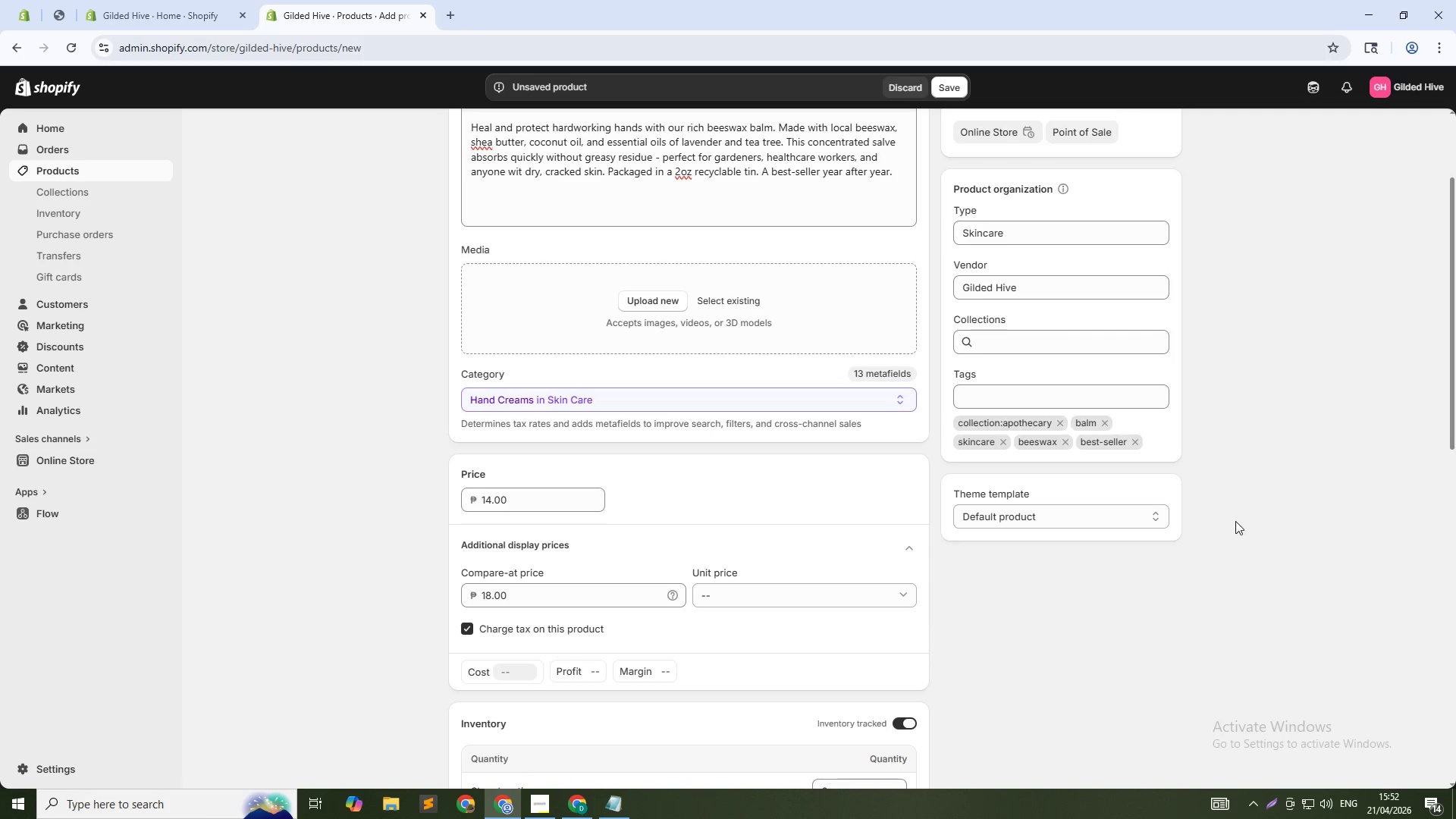 
scroll: coordinate [591, 583], scroll_direction: down, amount: 4.0
 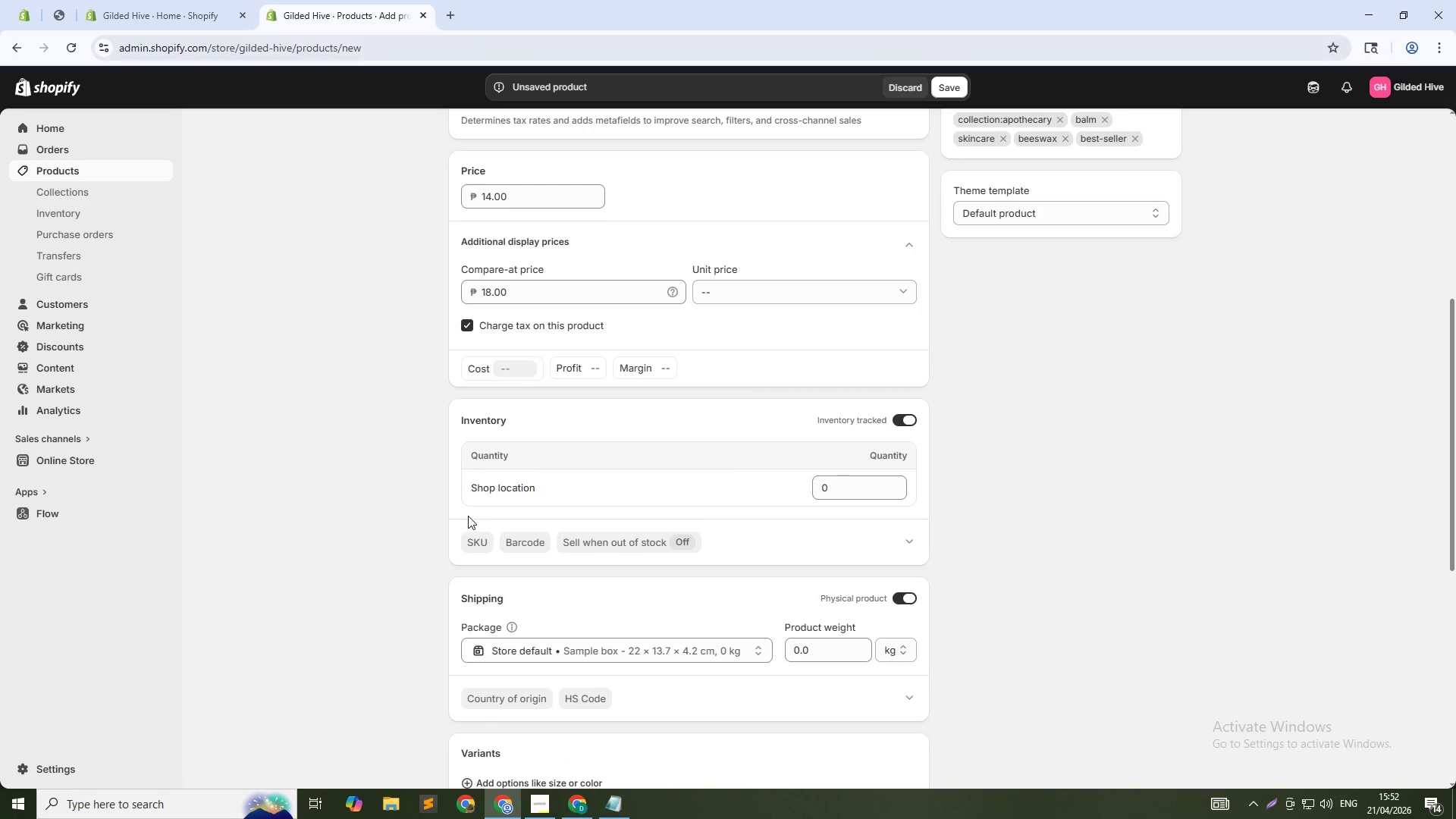 
left_click([474, 539])
 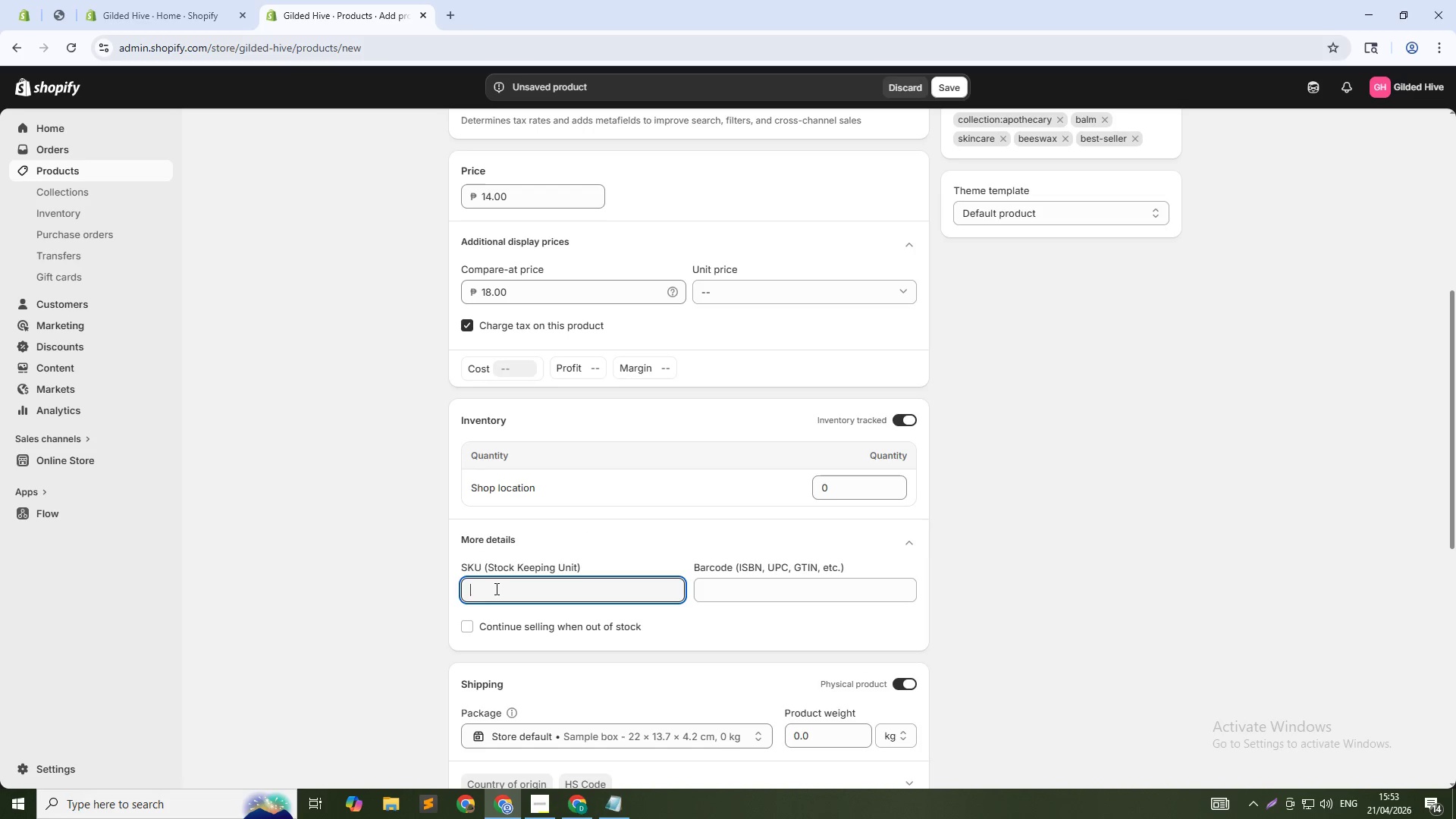 
type(GLD-APT-09)
 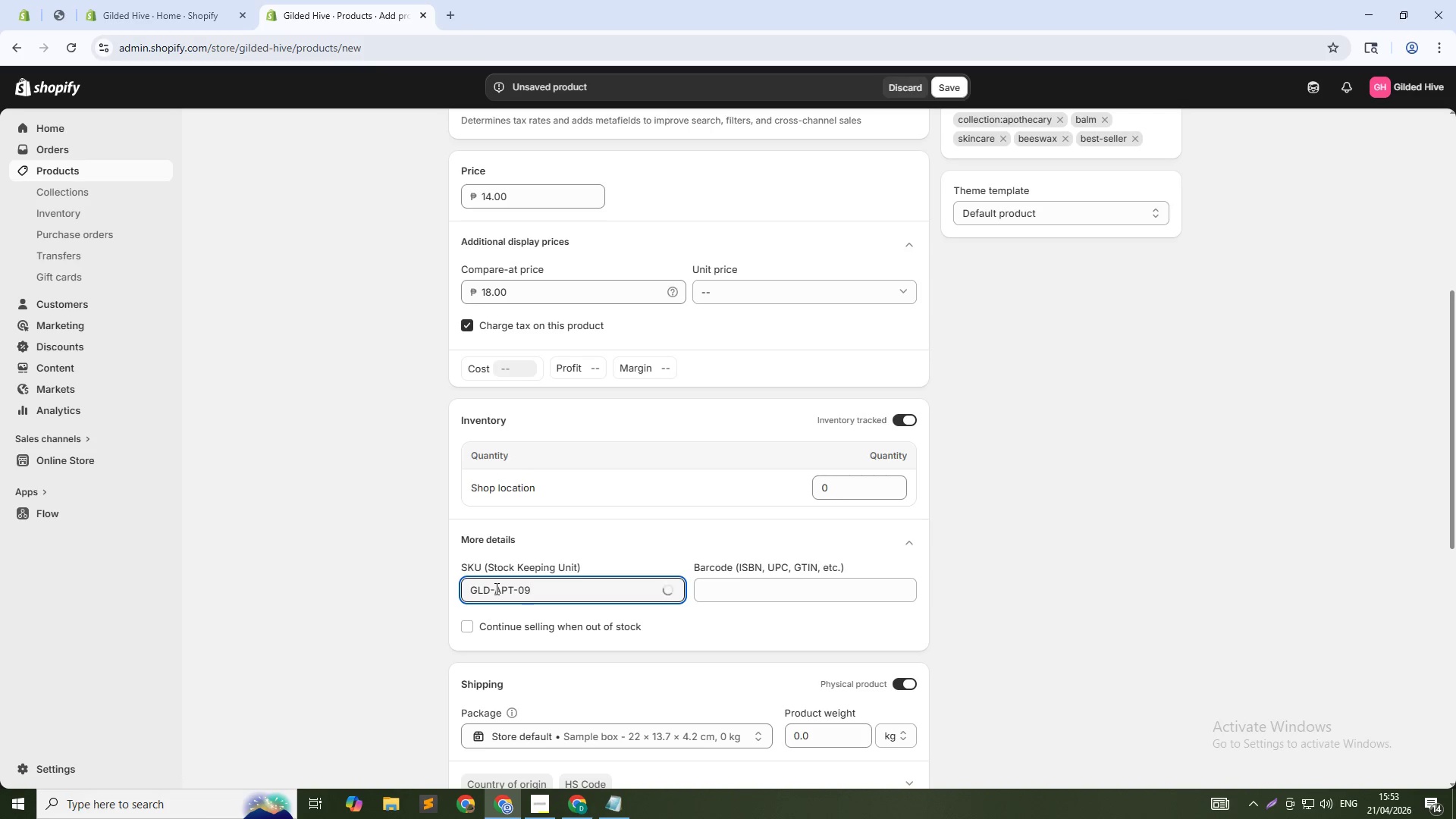 
scroll: coordinate [901, 617], scroll_direction: down, amount: 11.0
 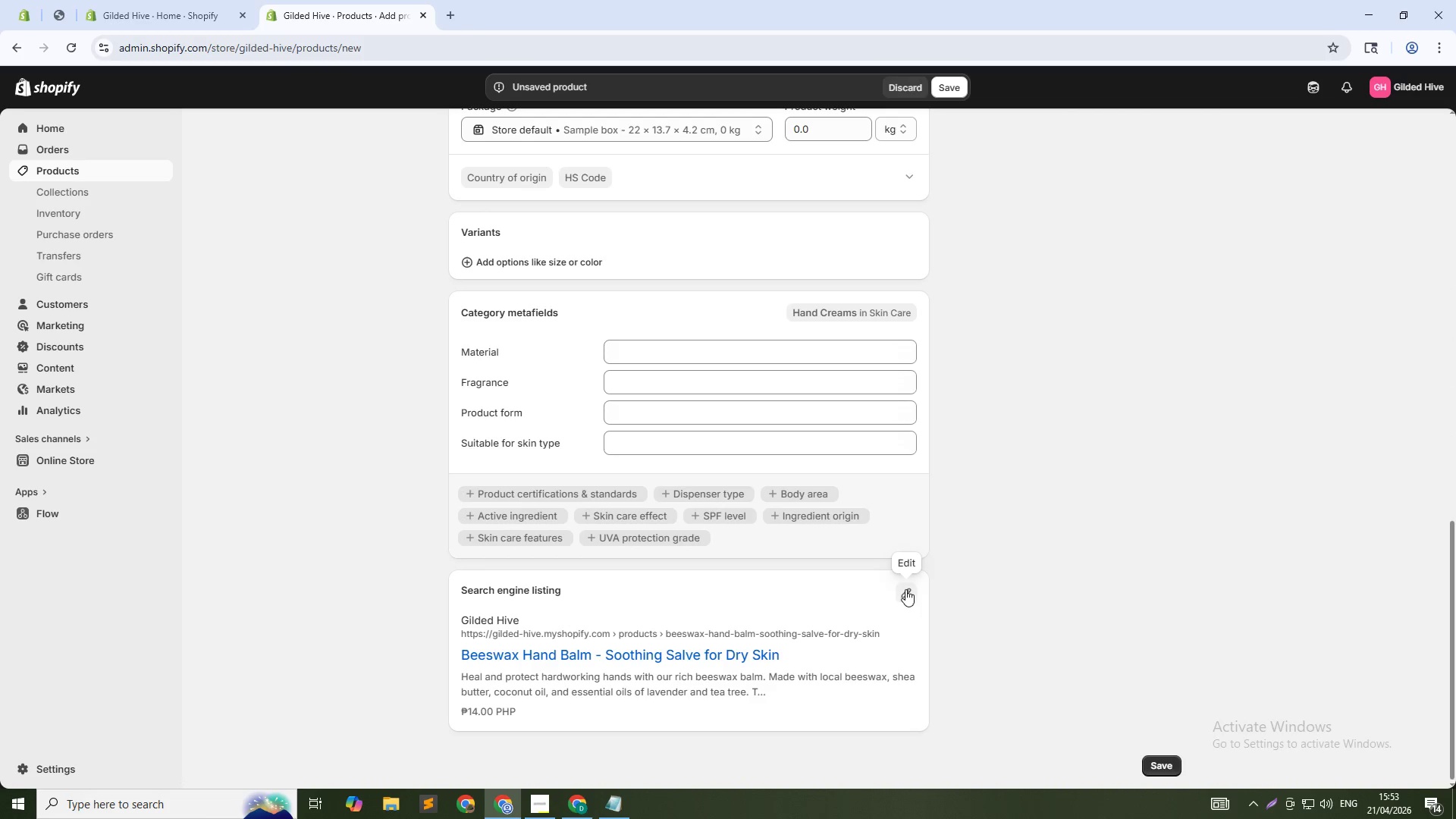 
left_click([905, 589])
 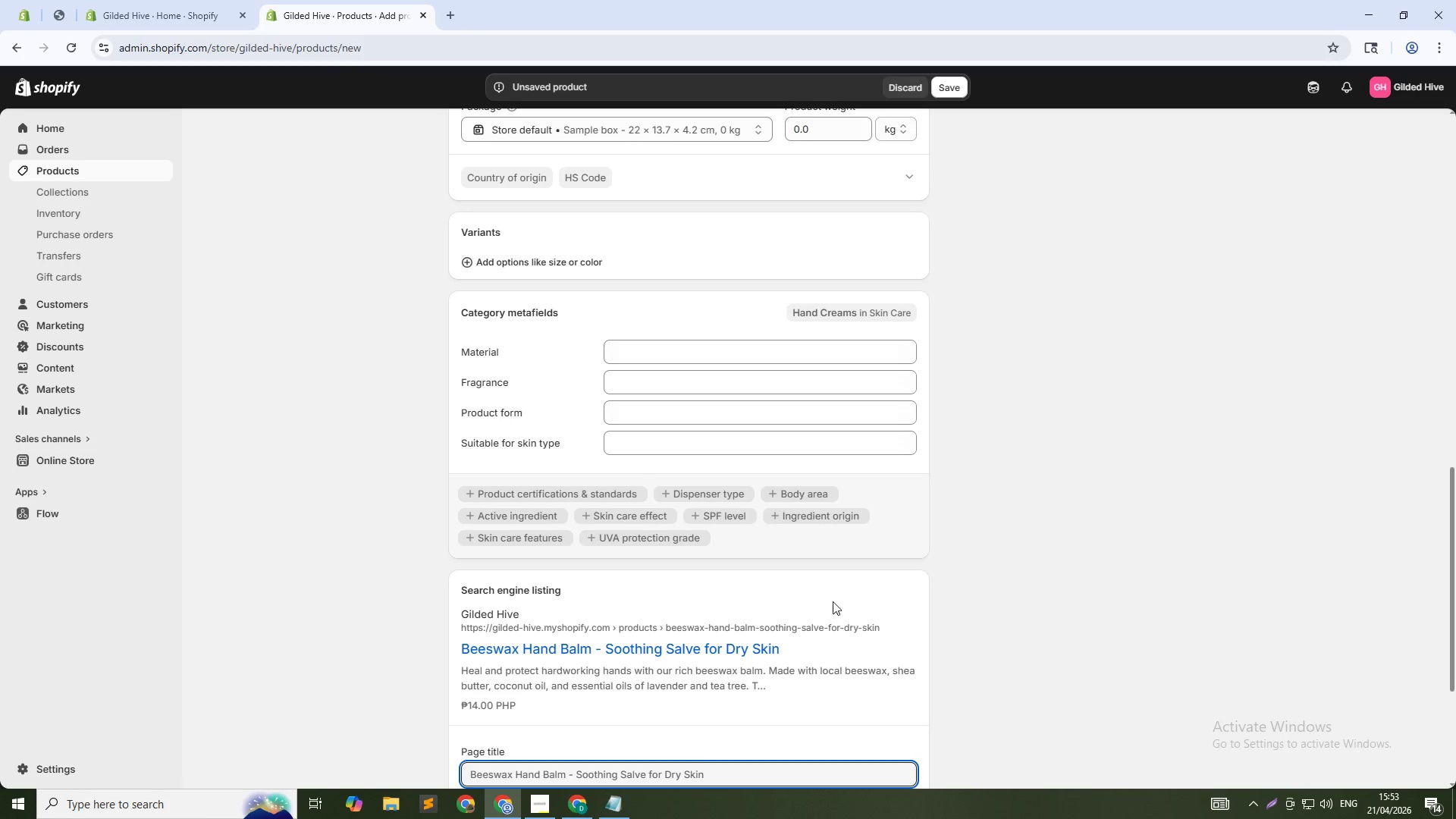 
scroll: coordinate [830, 601], scroll_direction: down, amount: 3.0
 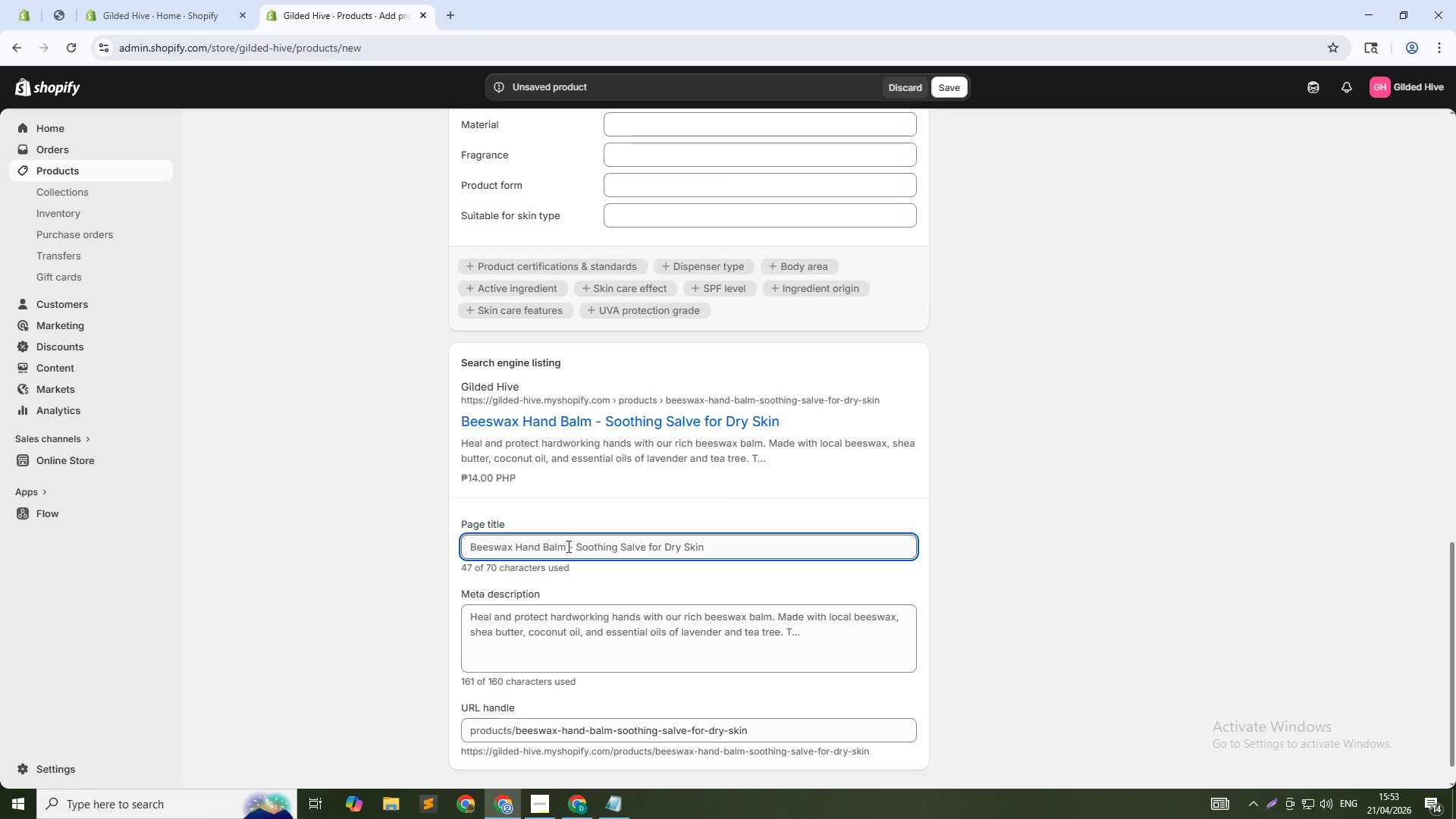 
left_click([566, 546])
 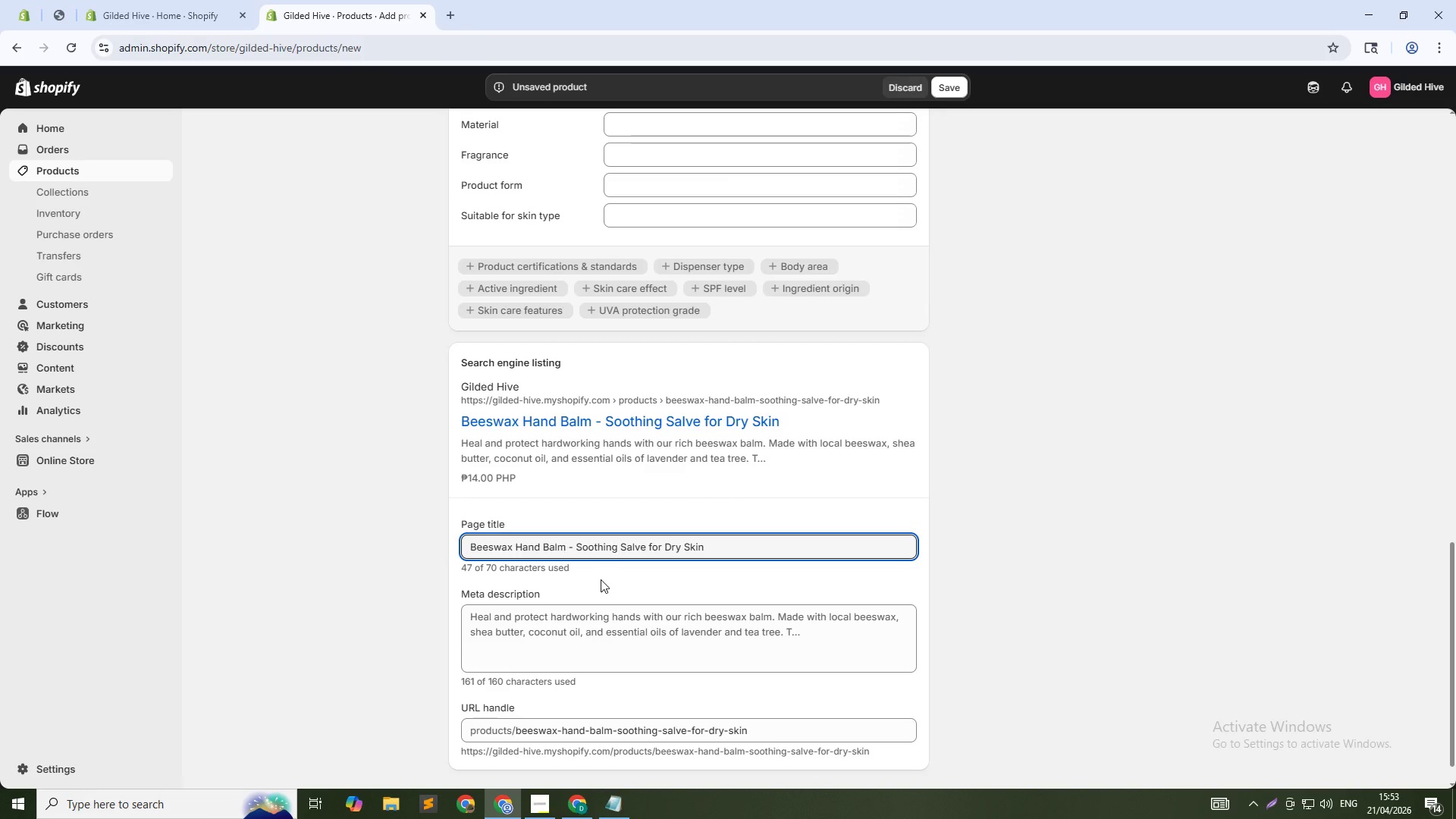 
hold_key(key=ShiftLeft, duration=0.44)
 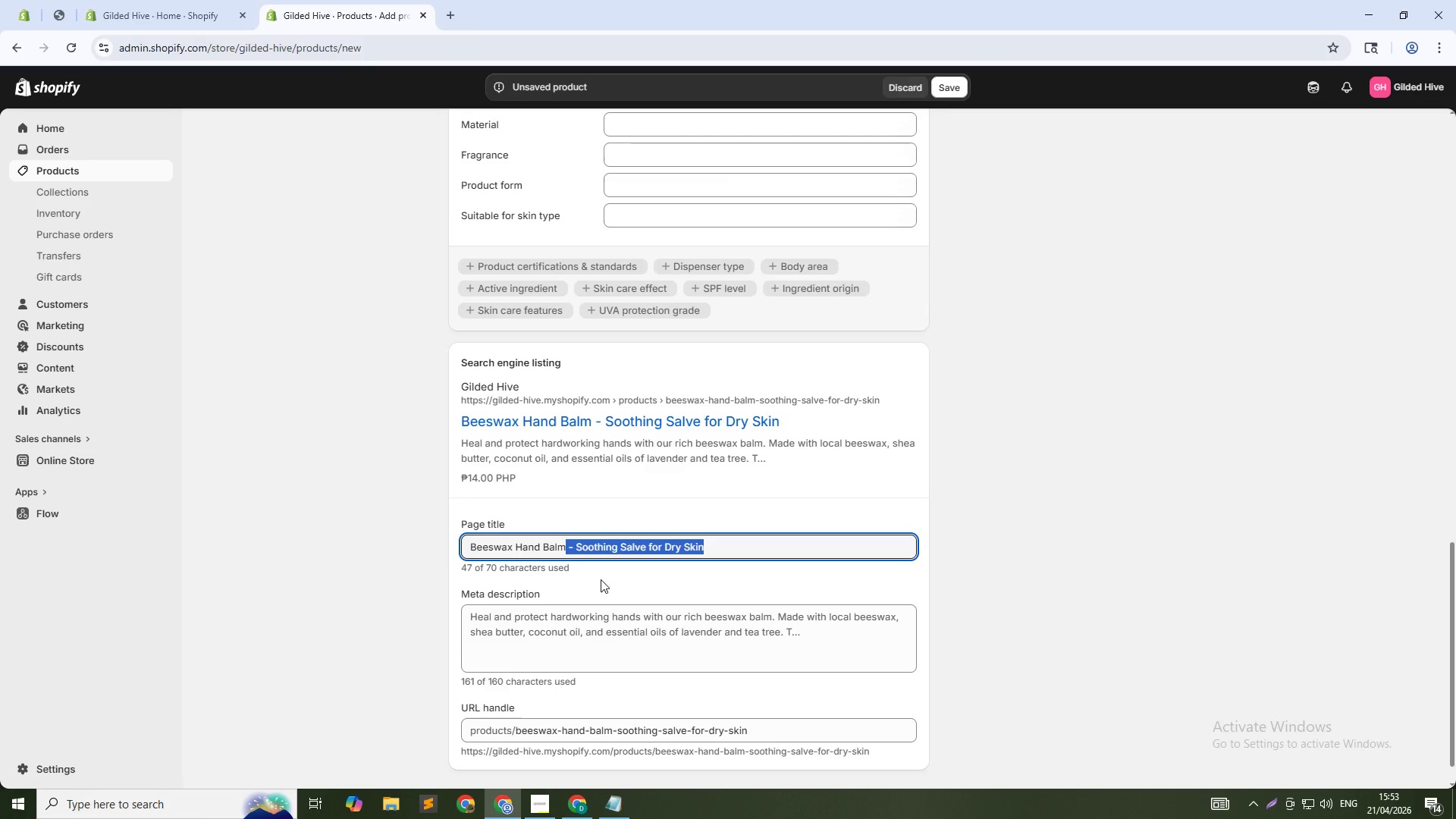 
hold_key(key=CapsLock, duration=0.38)
 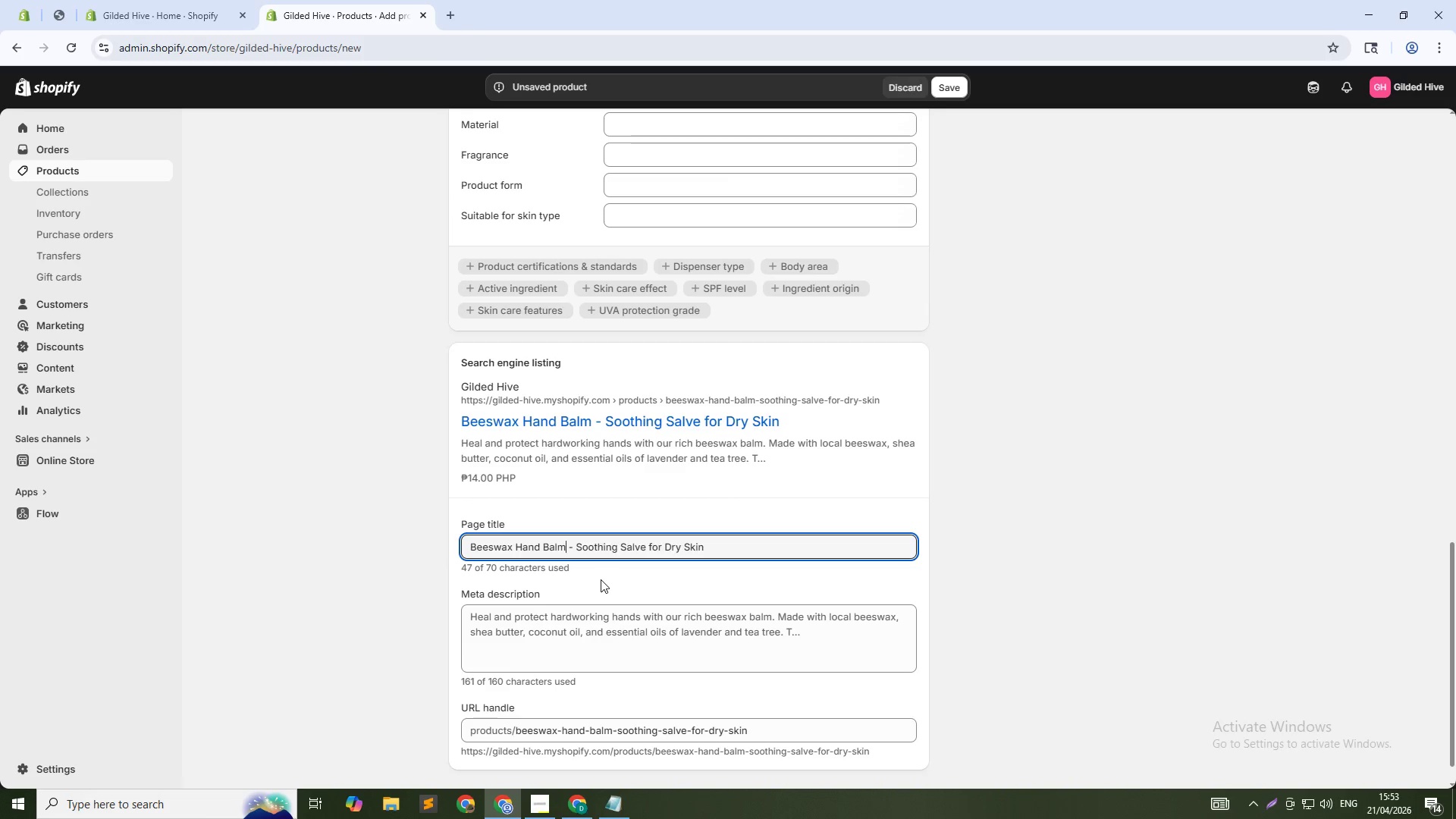 
key(Control+Shift+ArrowDown)
 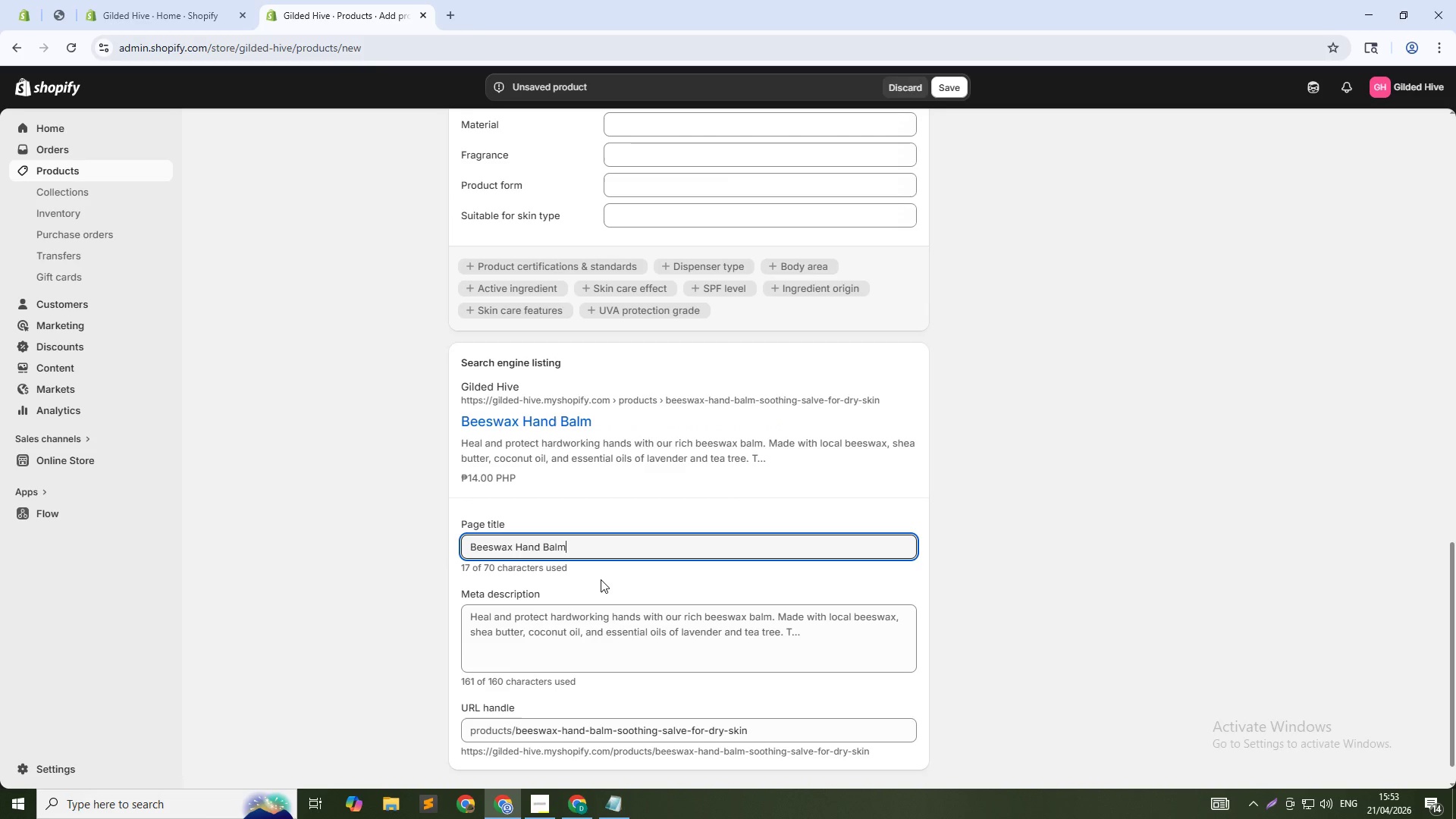 
key(Backspace)
 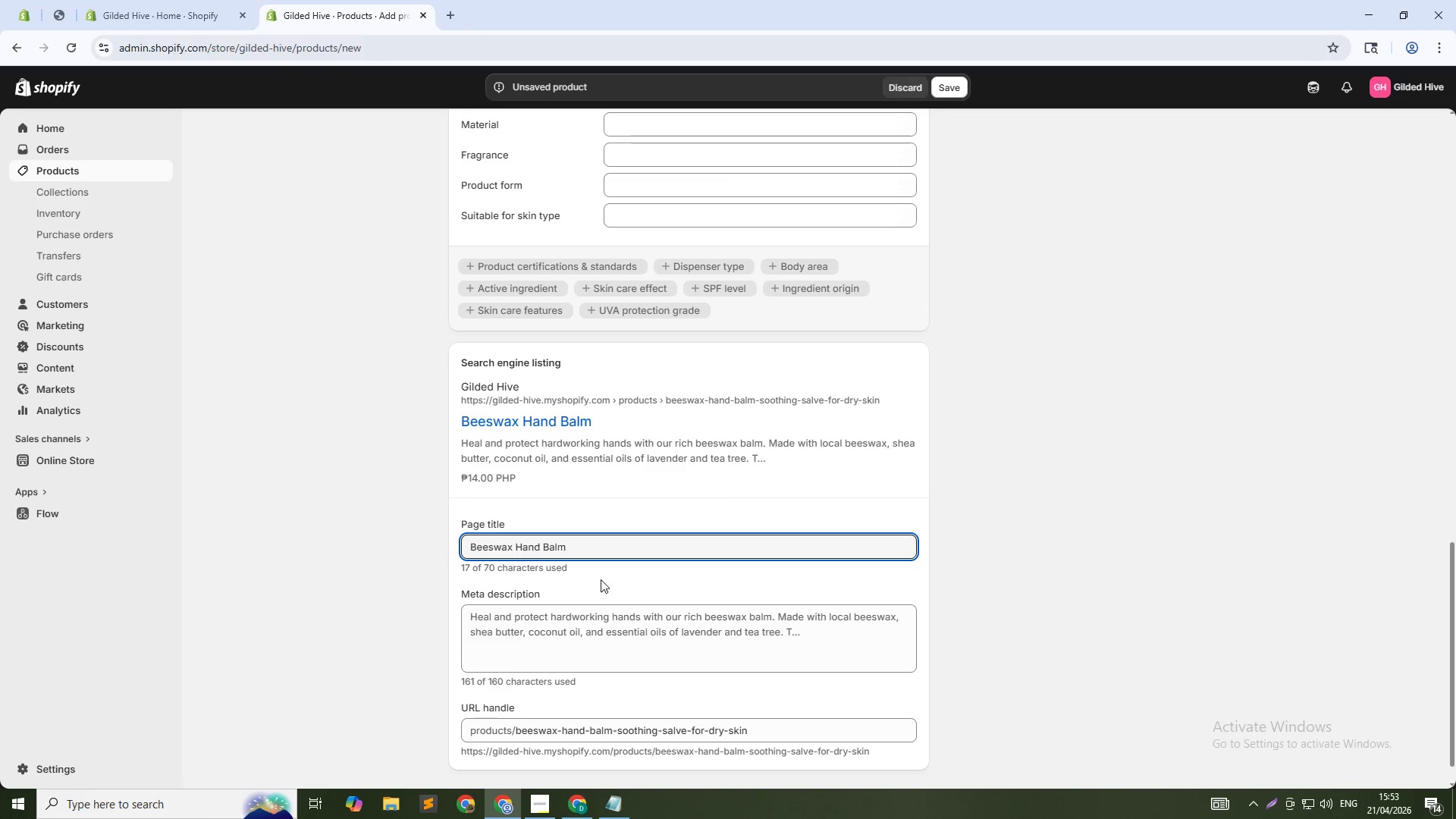 
key(CapsLock)
 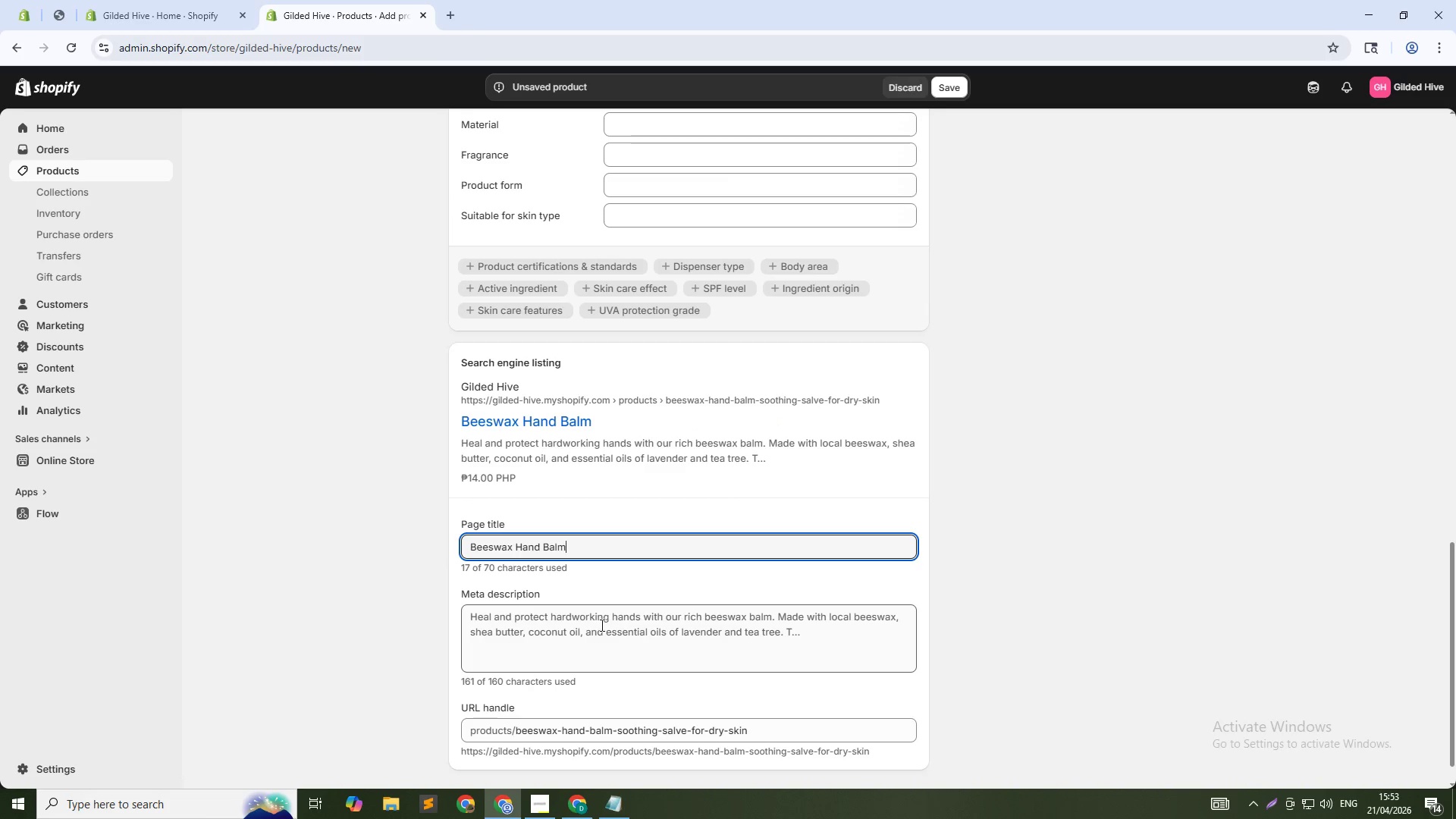 
left_click([601, 625])
 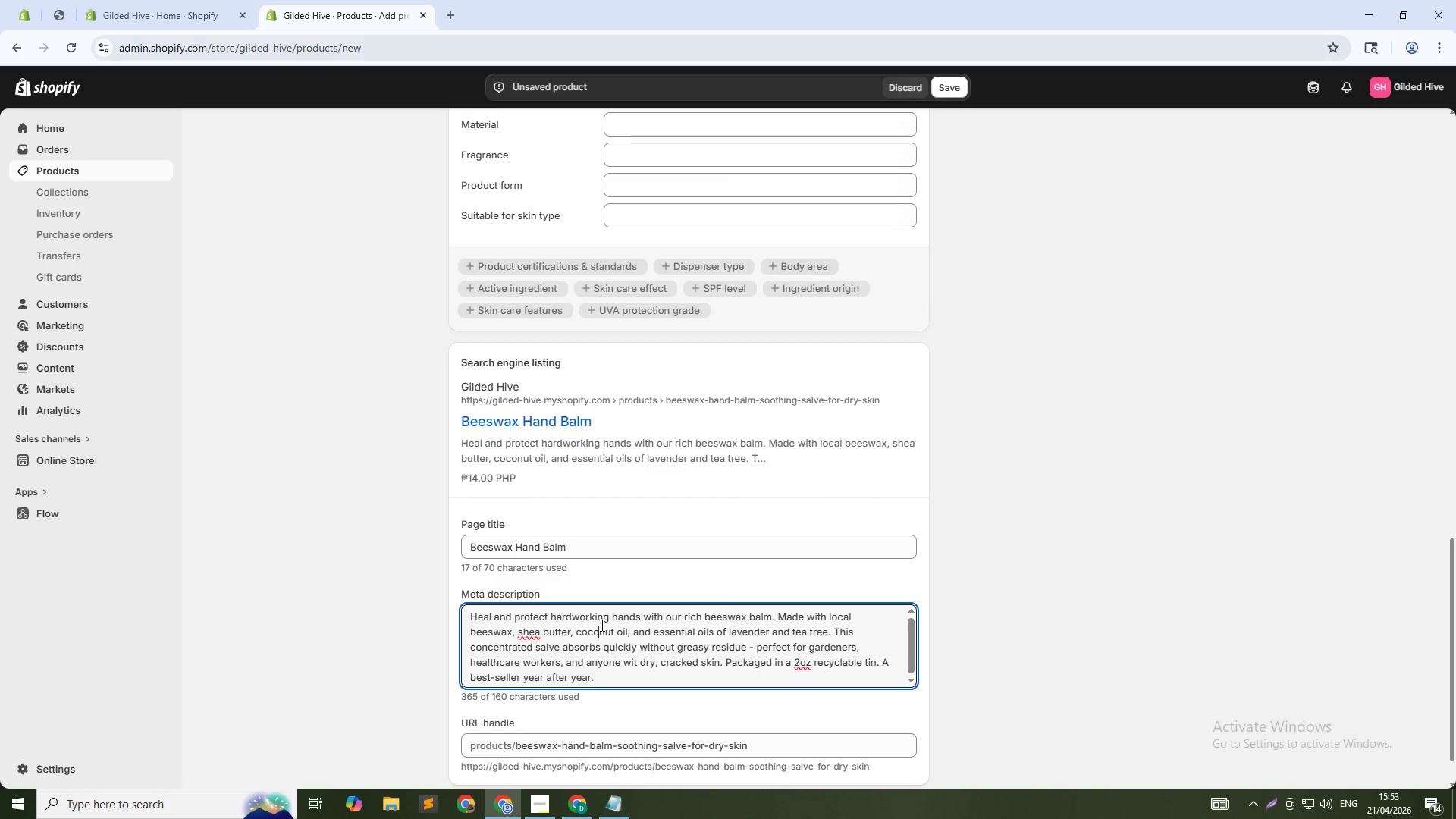 
key(Control+A)
 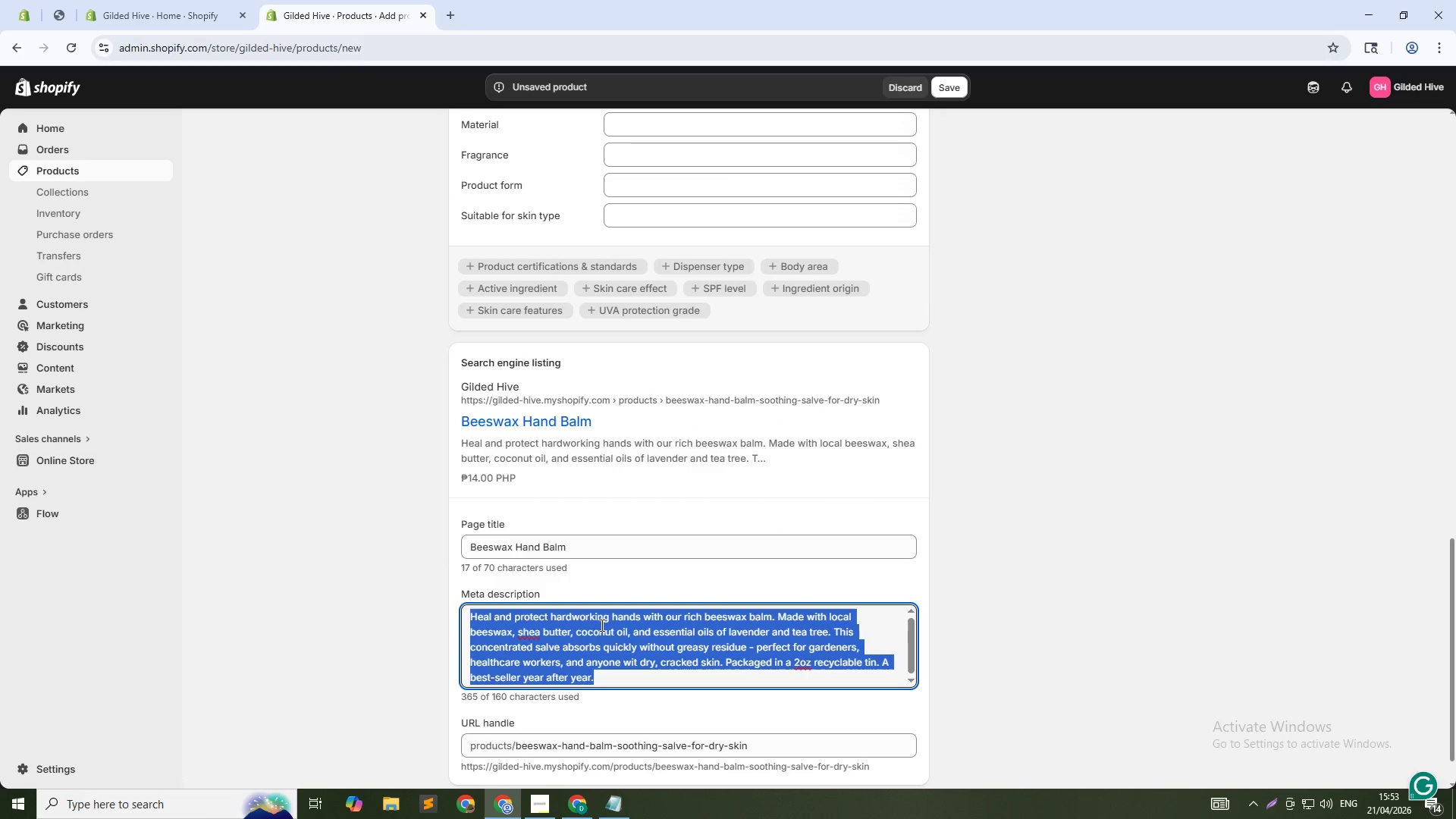 
type(Natural beeswax hand balm with shea butter and lavender. Heals dry, cracked skin. Non-greasy. Best-seller. Shop now.)
 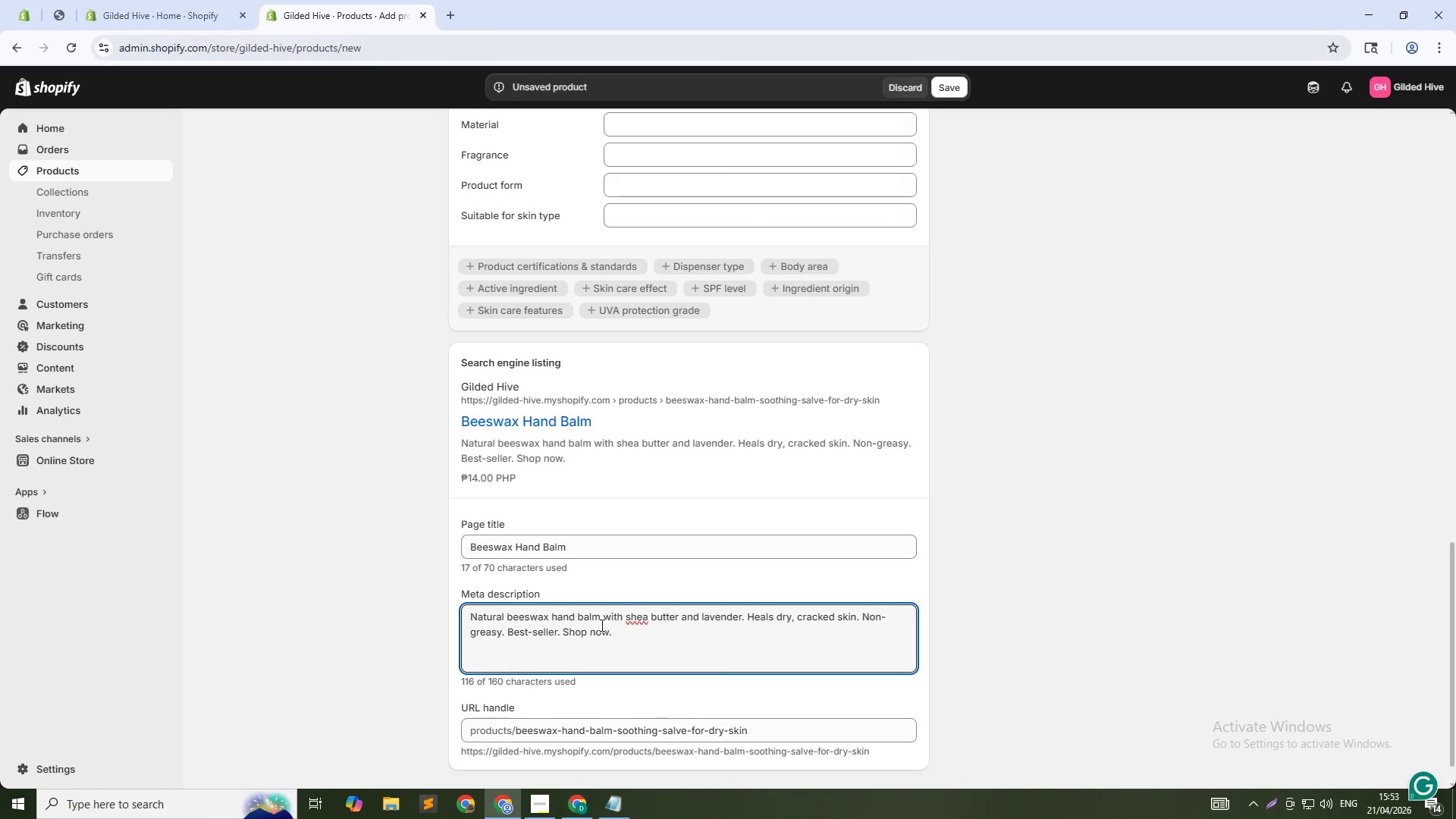 
wait(6.78)
 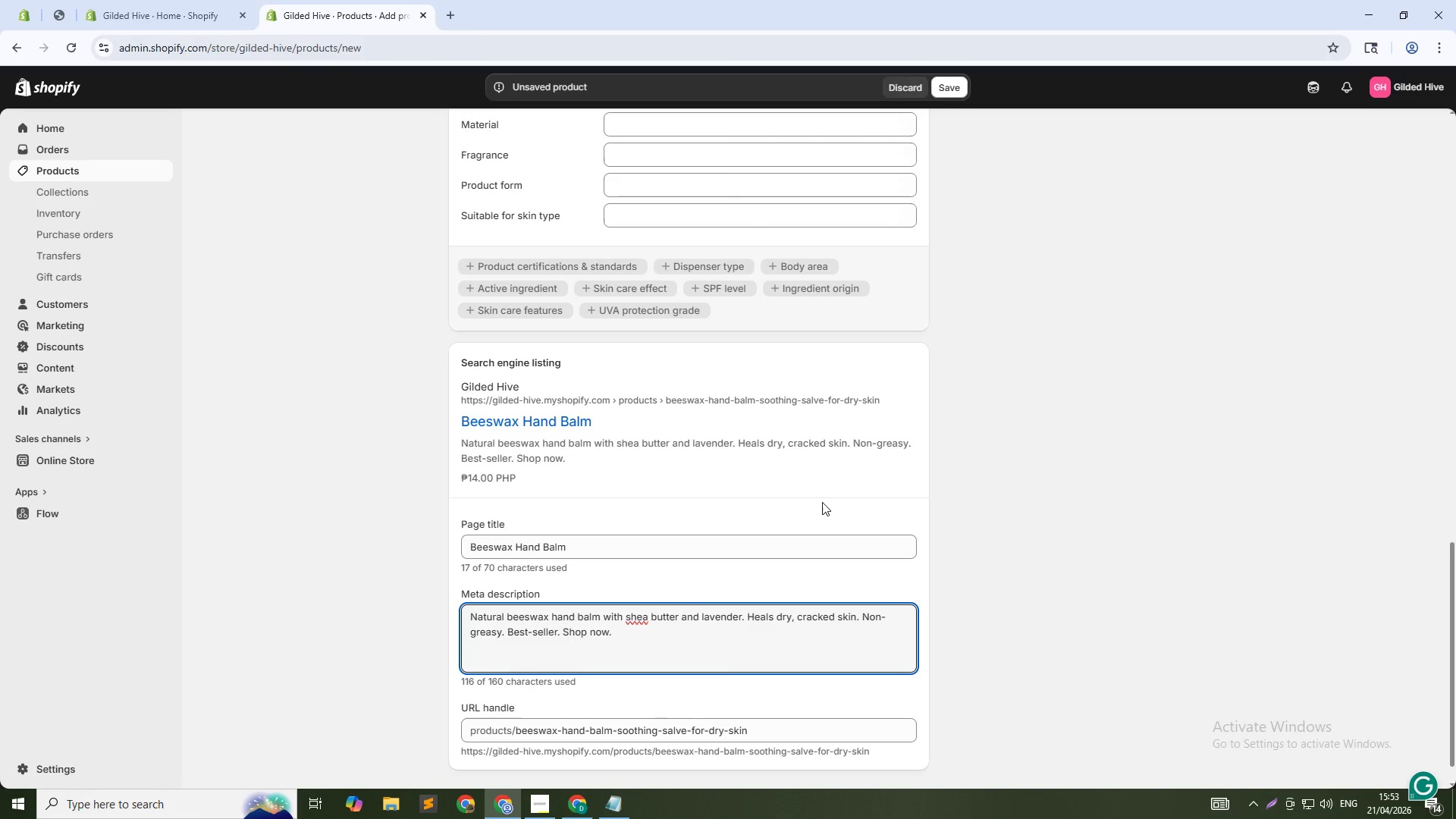 
scroll: coordinate [750, 498], scroll_direction: up, amount: 15.0
 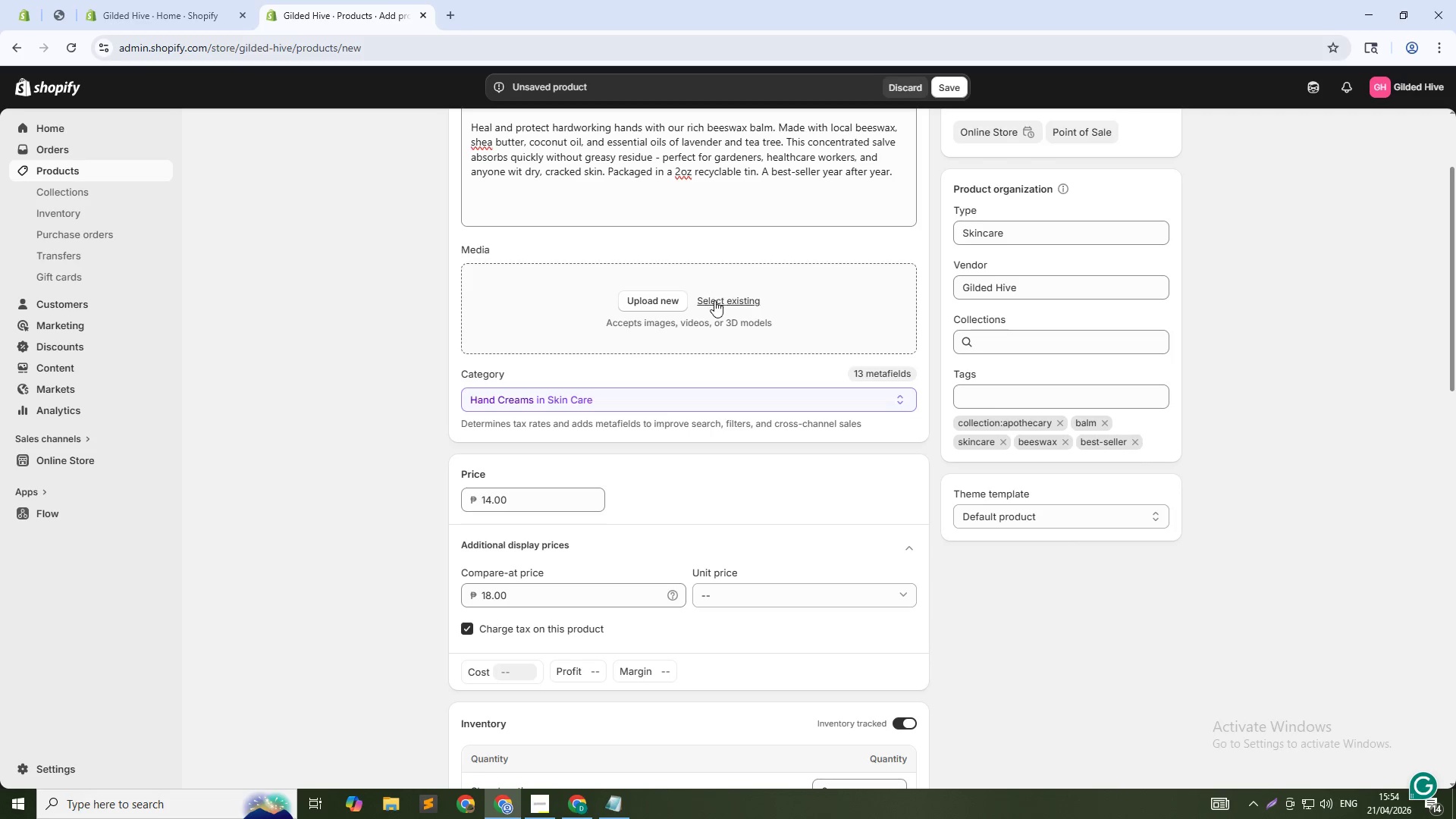 
left_click([714, 300])
 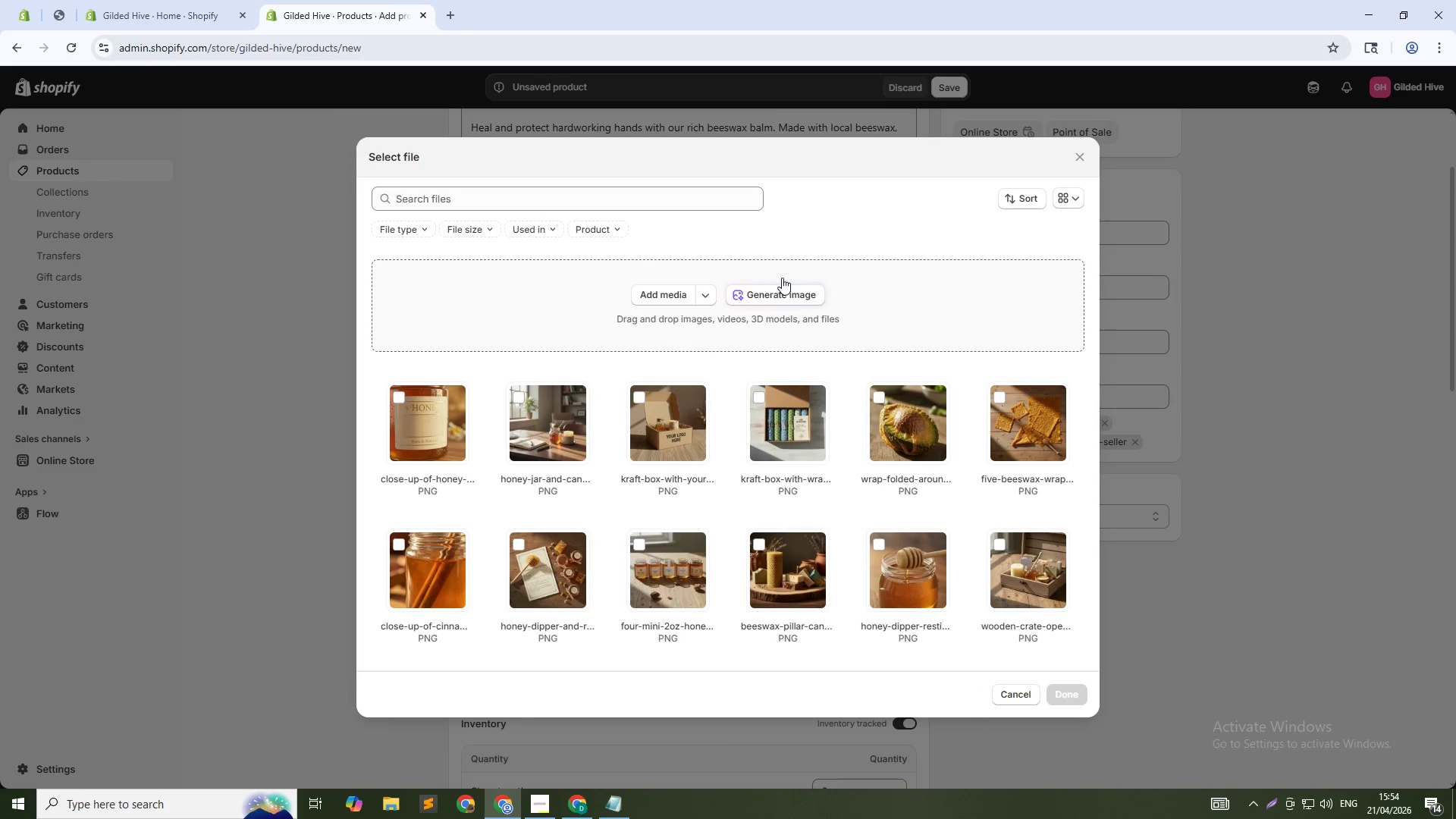 
left_click([783, 293])
 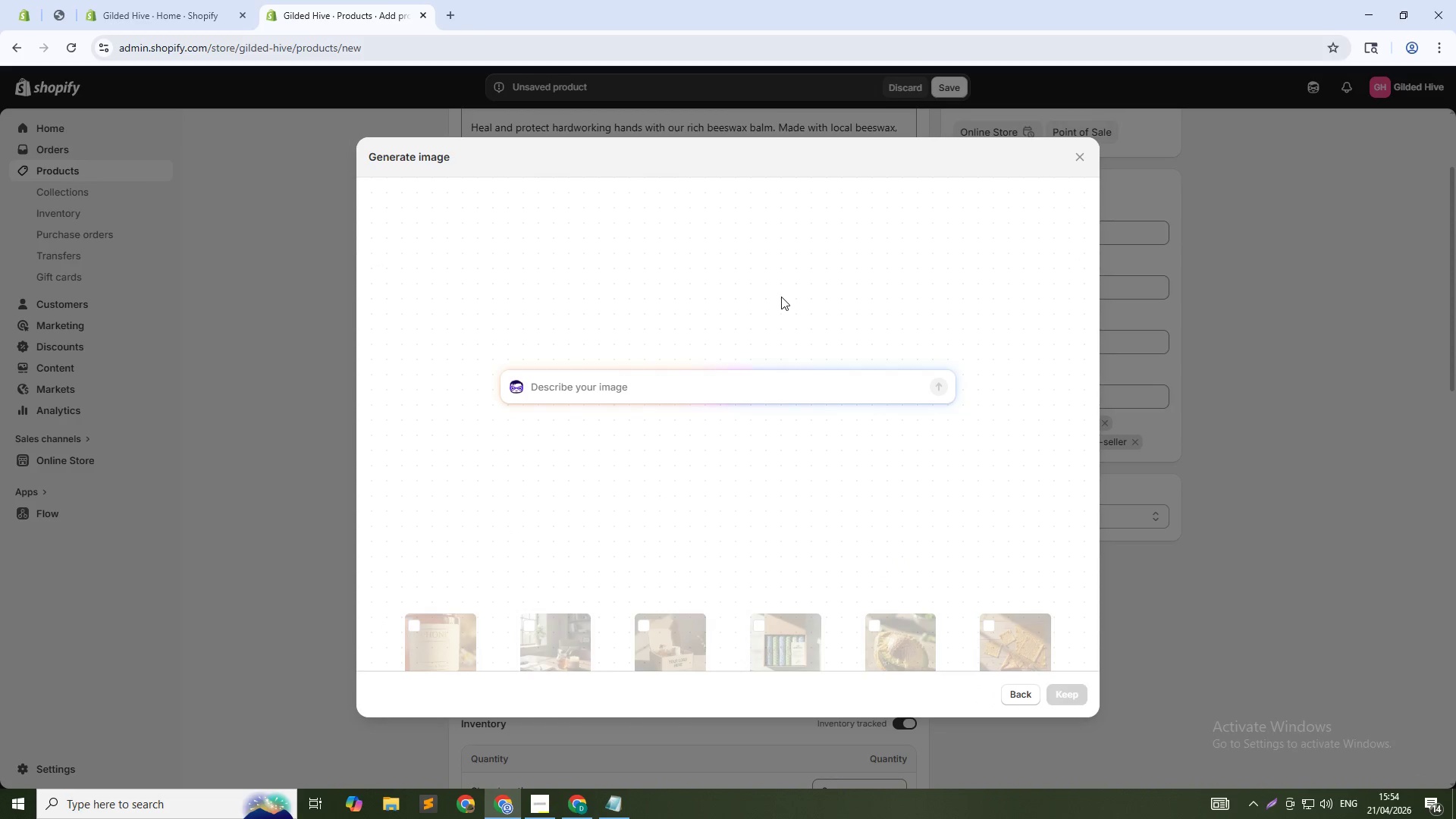 
type(2oz tin of beeswax hand balm open )
key(Backspace)
type(, yellow balm visible, wood table, soft natural light, 1:1)
 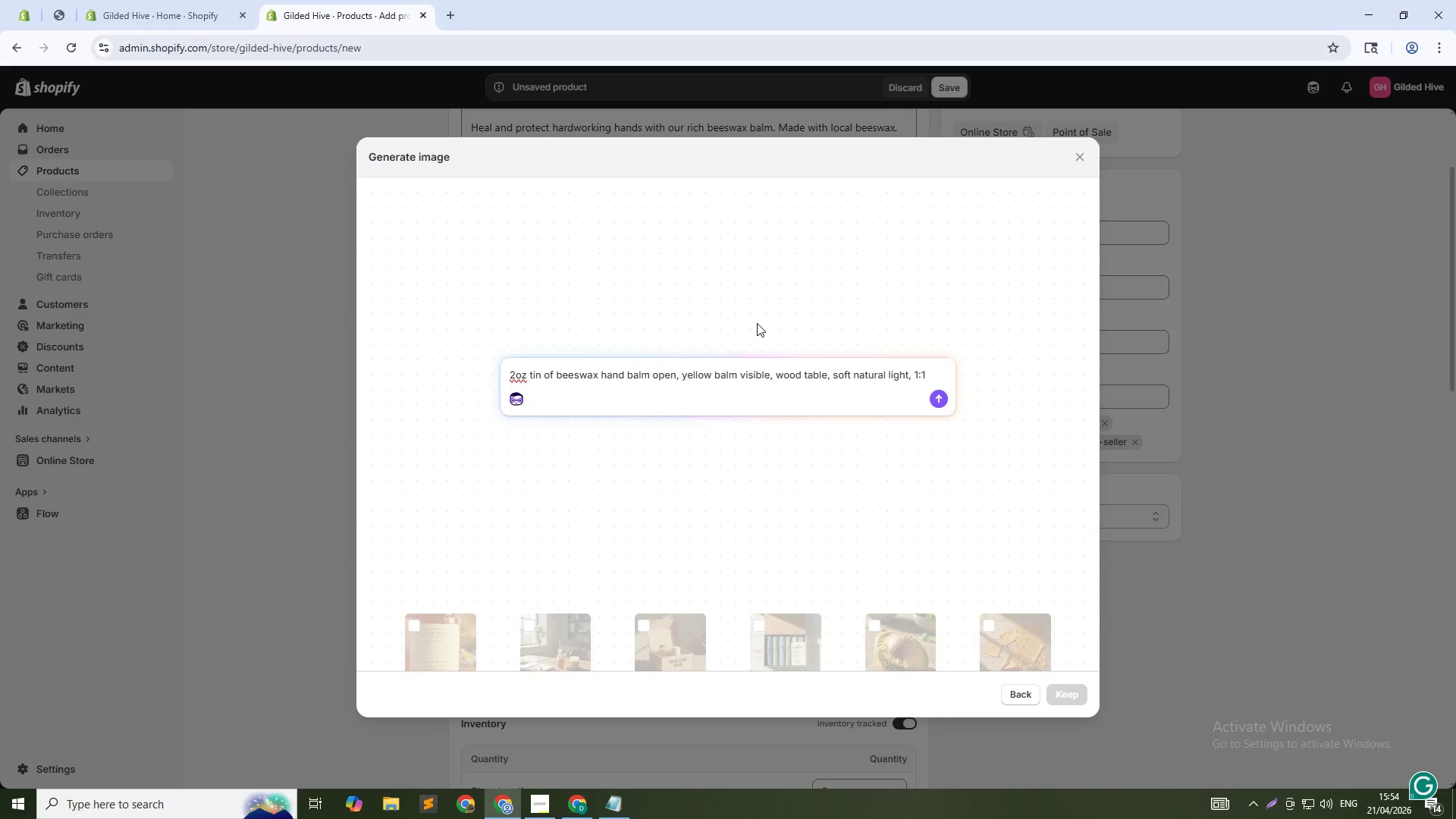 
key(Enter)
 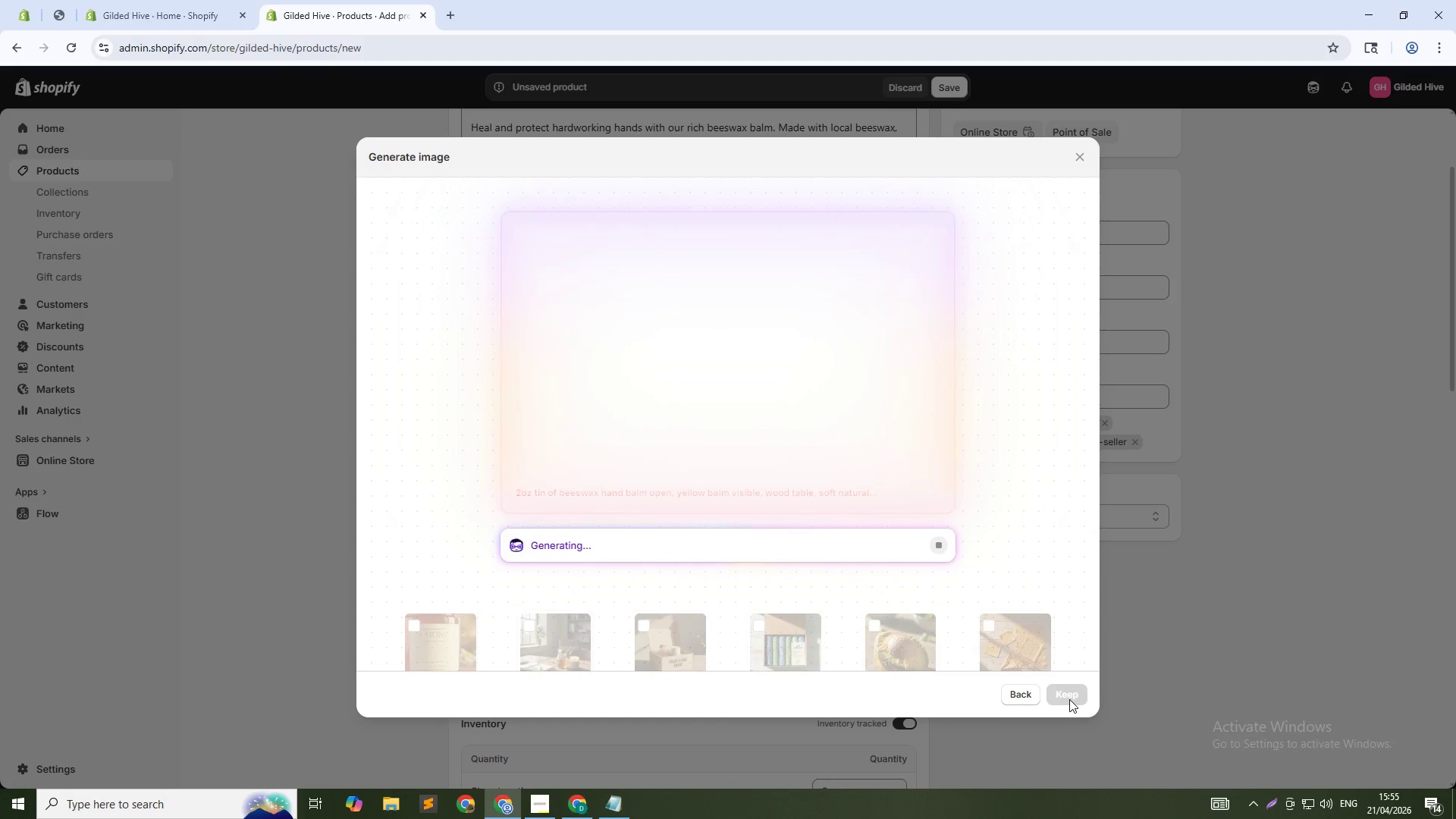 
wait(28.69)
 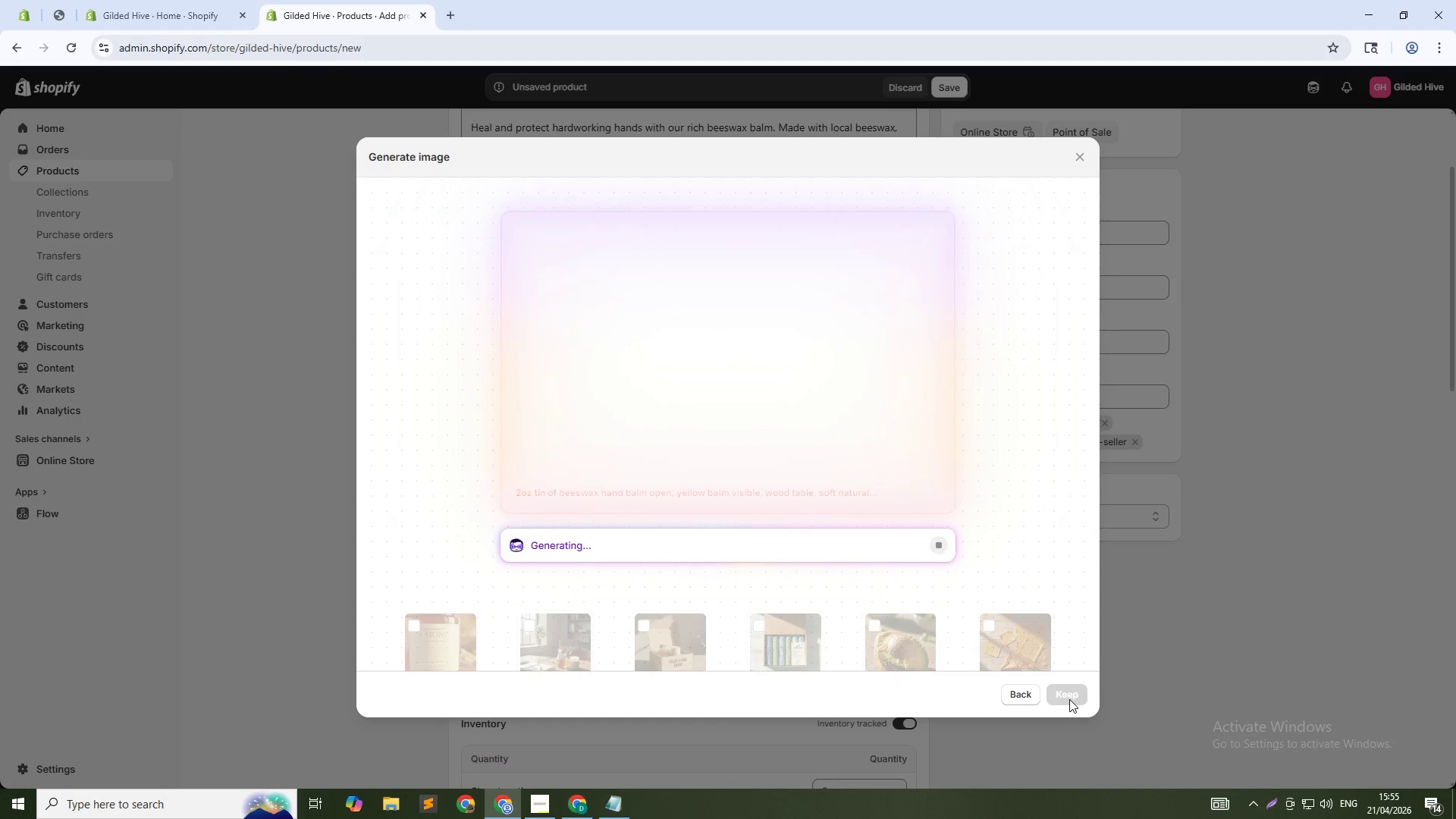 
left_click([1069, 698])
 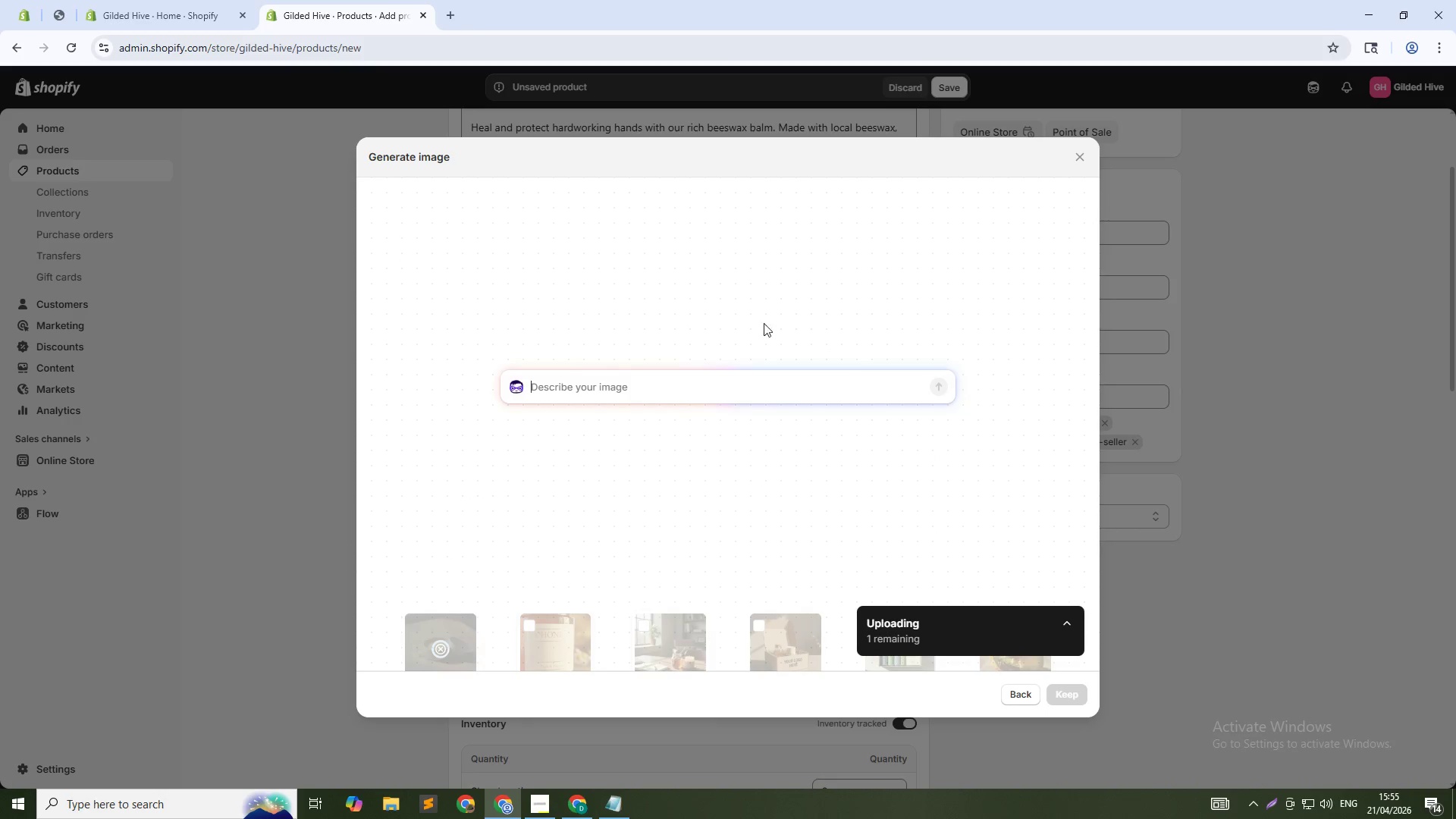 
type(Hand applying balm to fingers, macro close-up, warm lighting, natural setting, 1:1)
 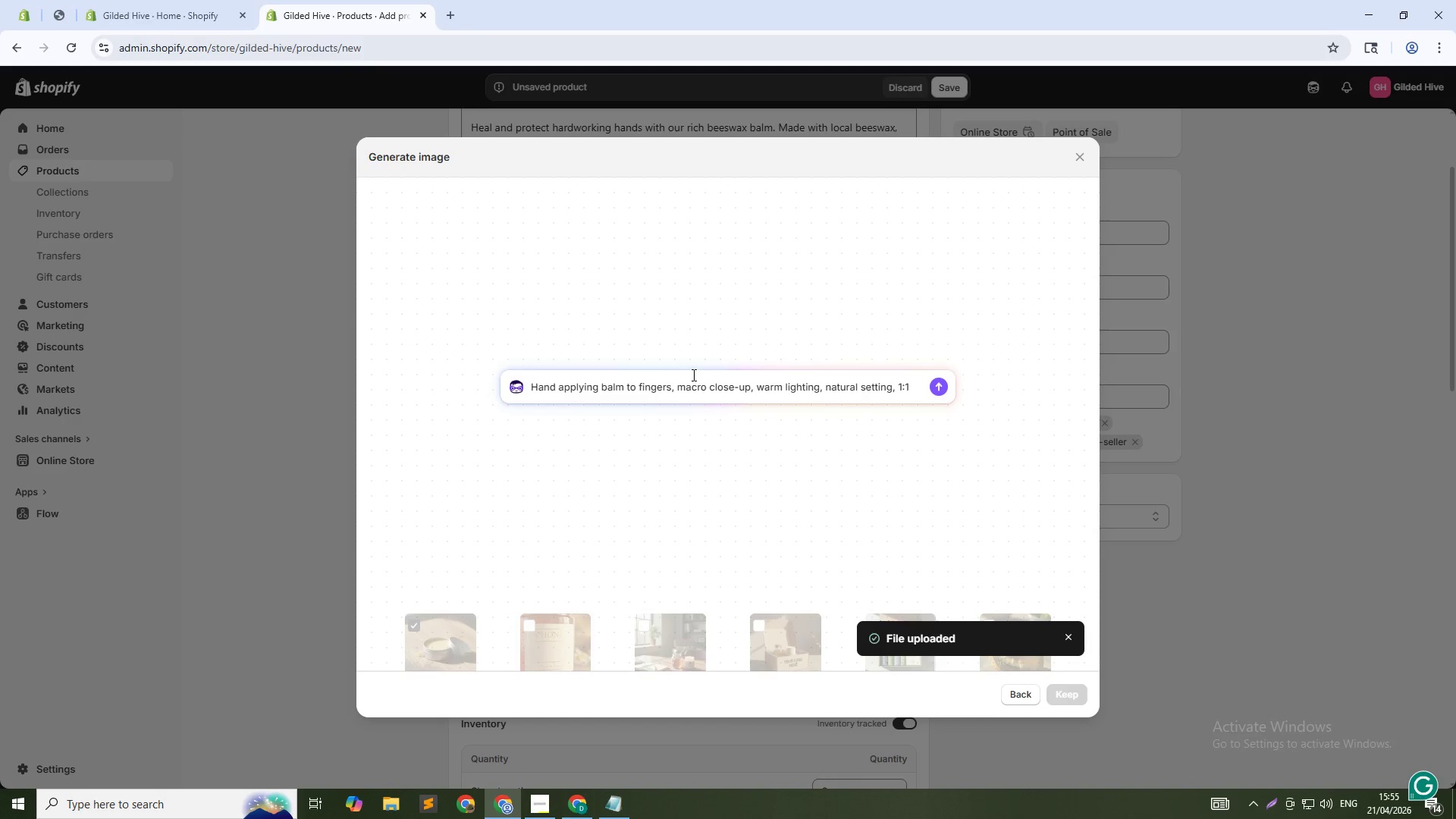 
key(Enter)
 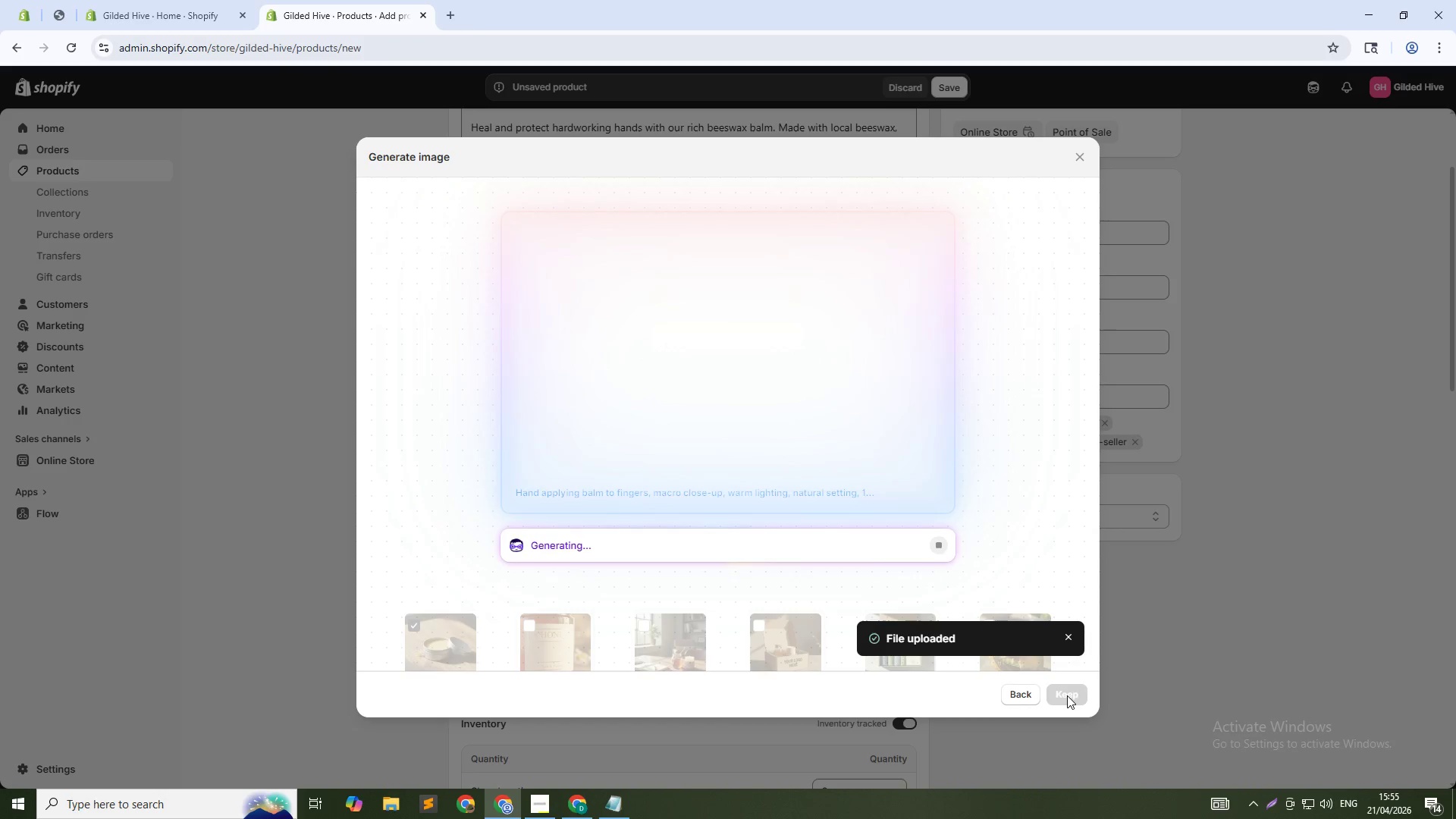 
wait(25.33)
 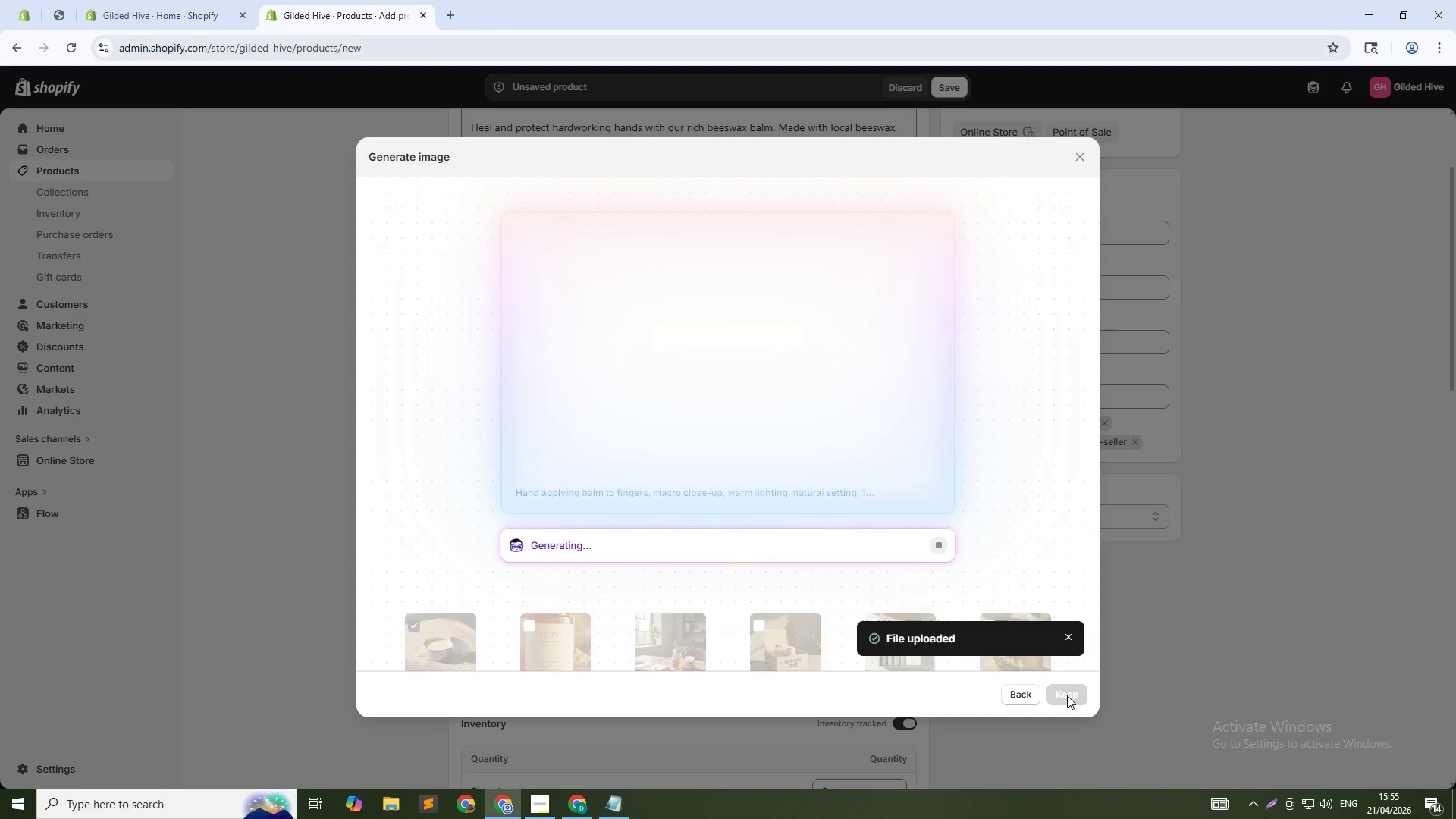 
left_click([1067, 695])
 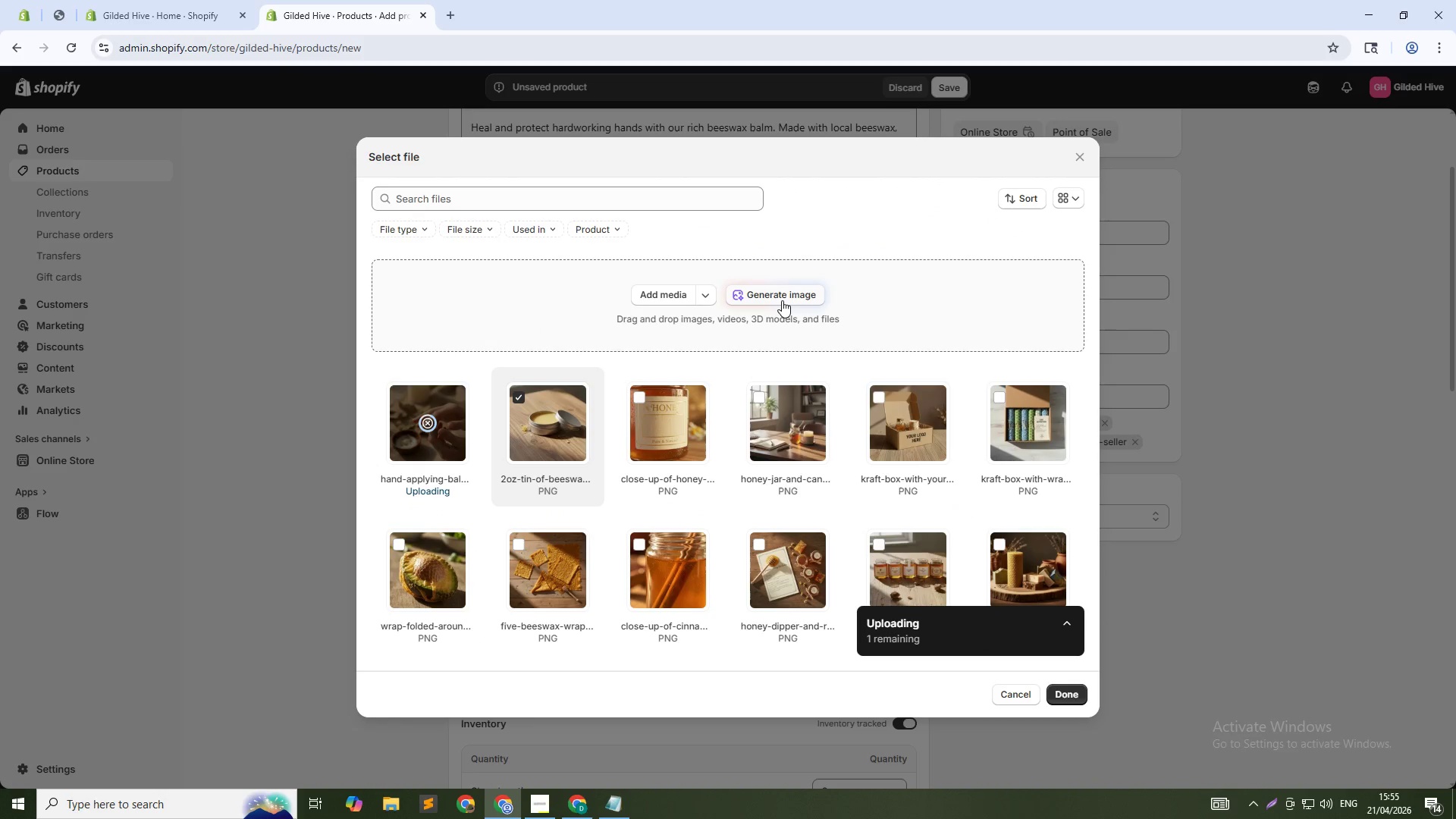 
left_click([782, 293])
 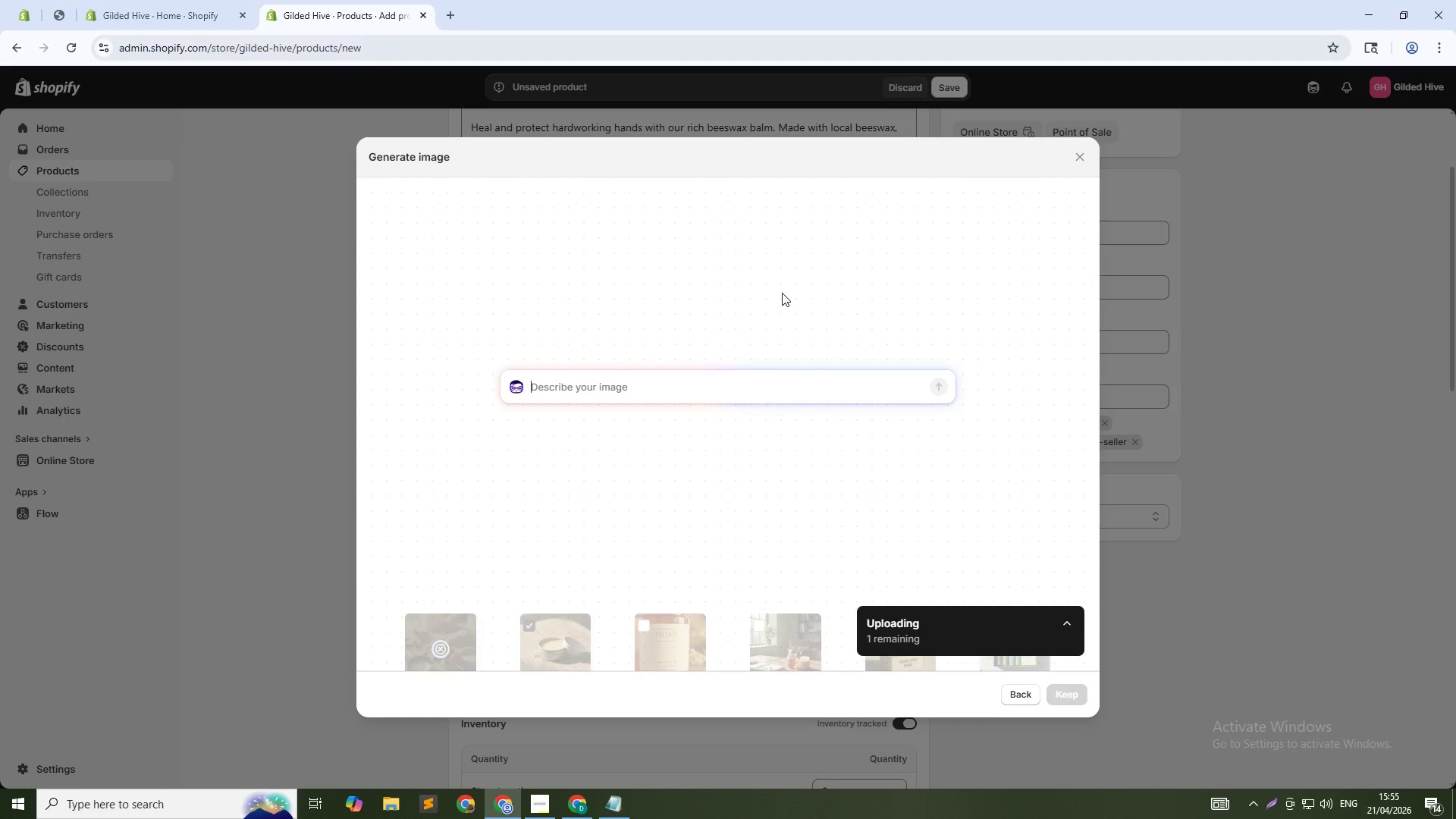 
type(Tin beside lavender sprig and tea tree leaves, flat lay, soft golden light, 1:1)
 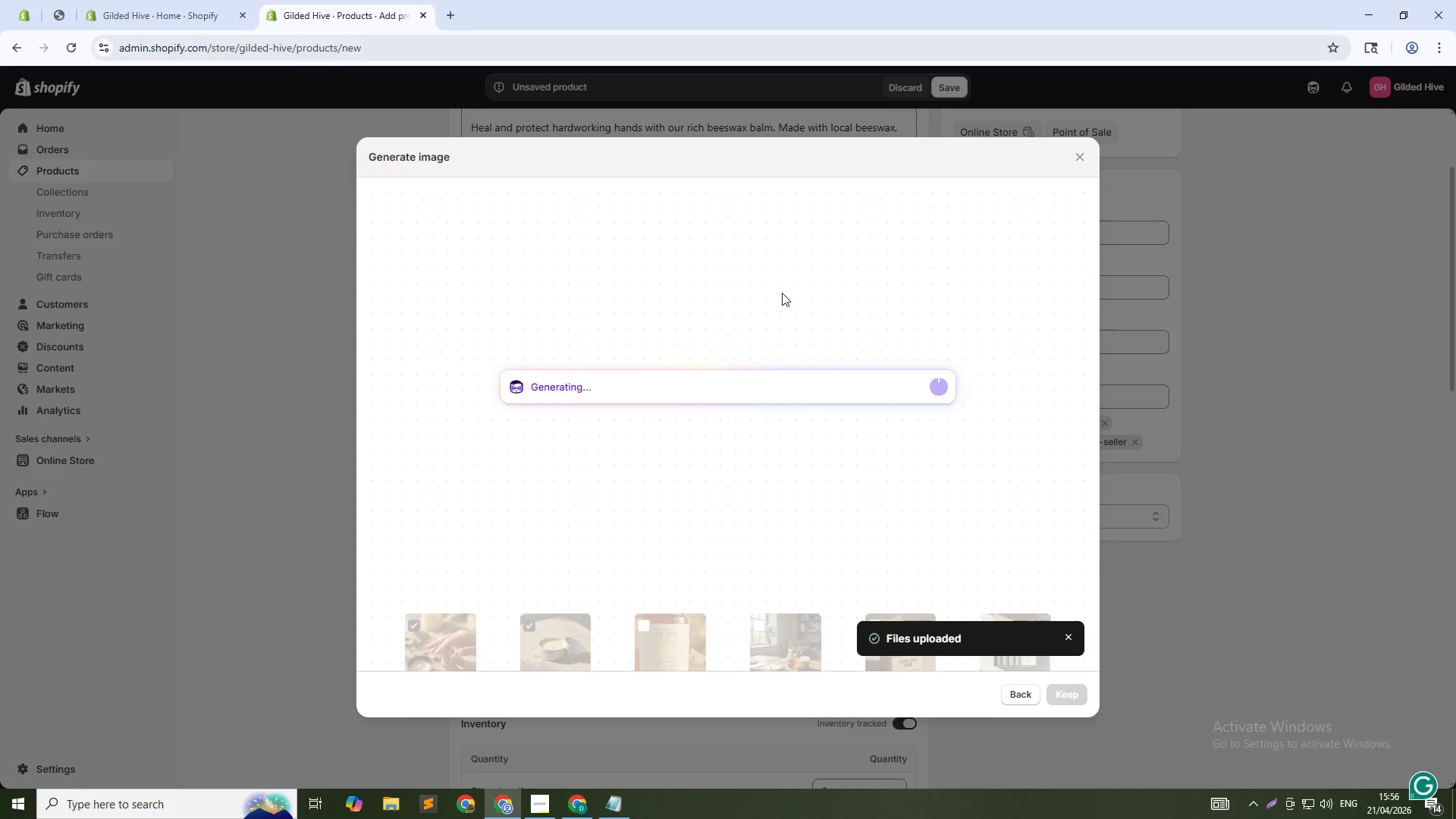 
key(Enter)
 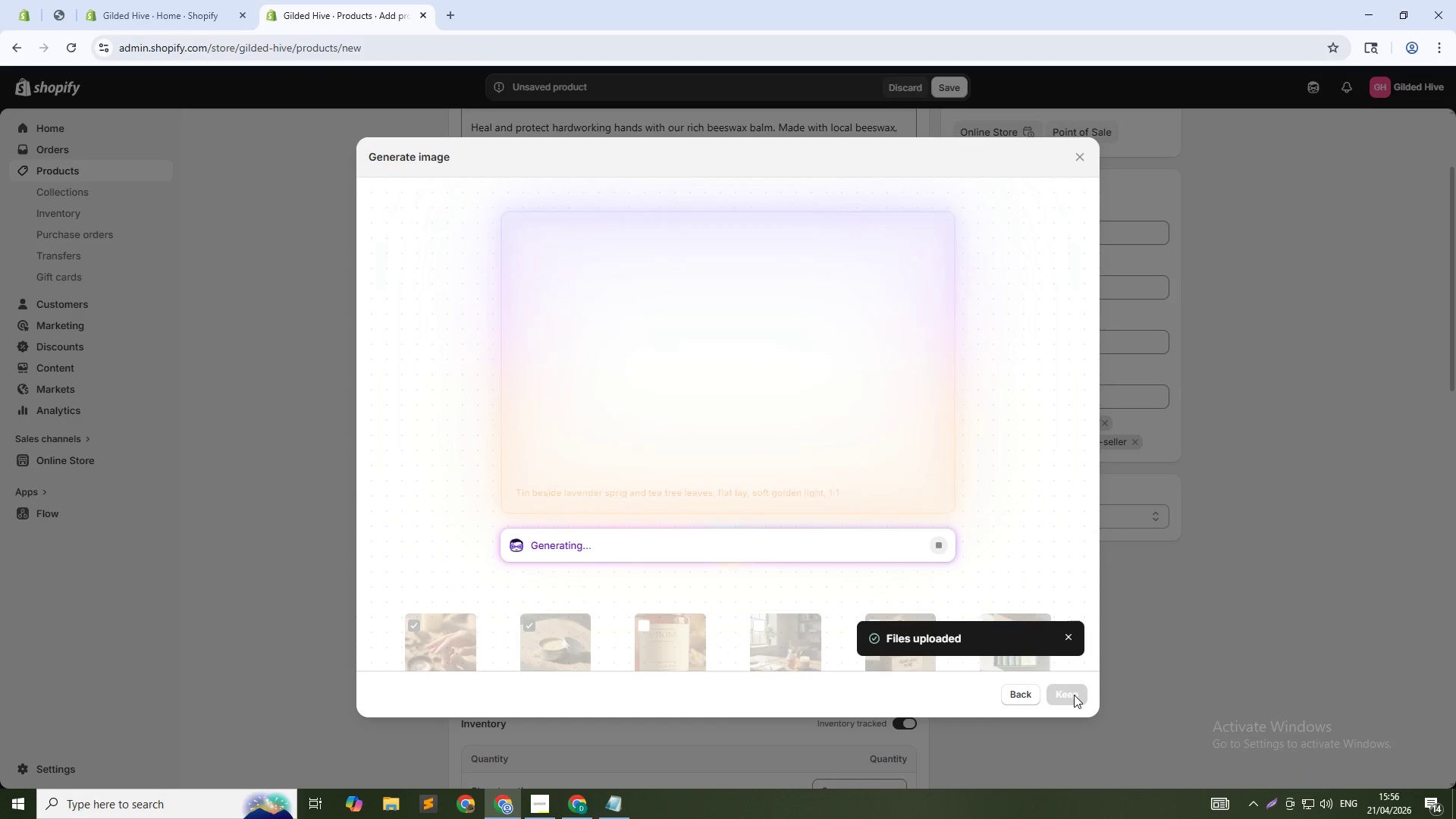 
wait(28.25)
 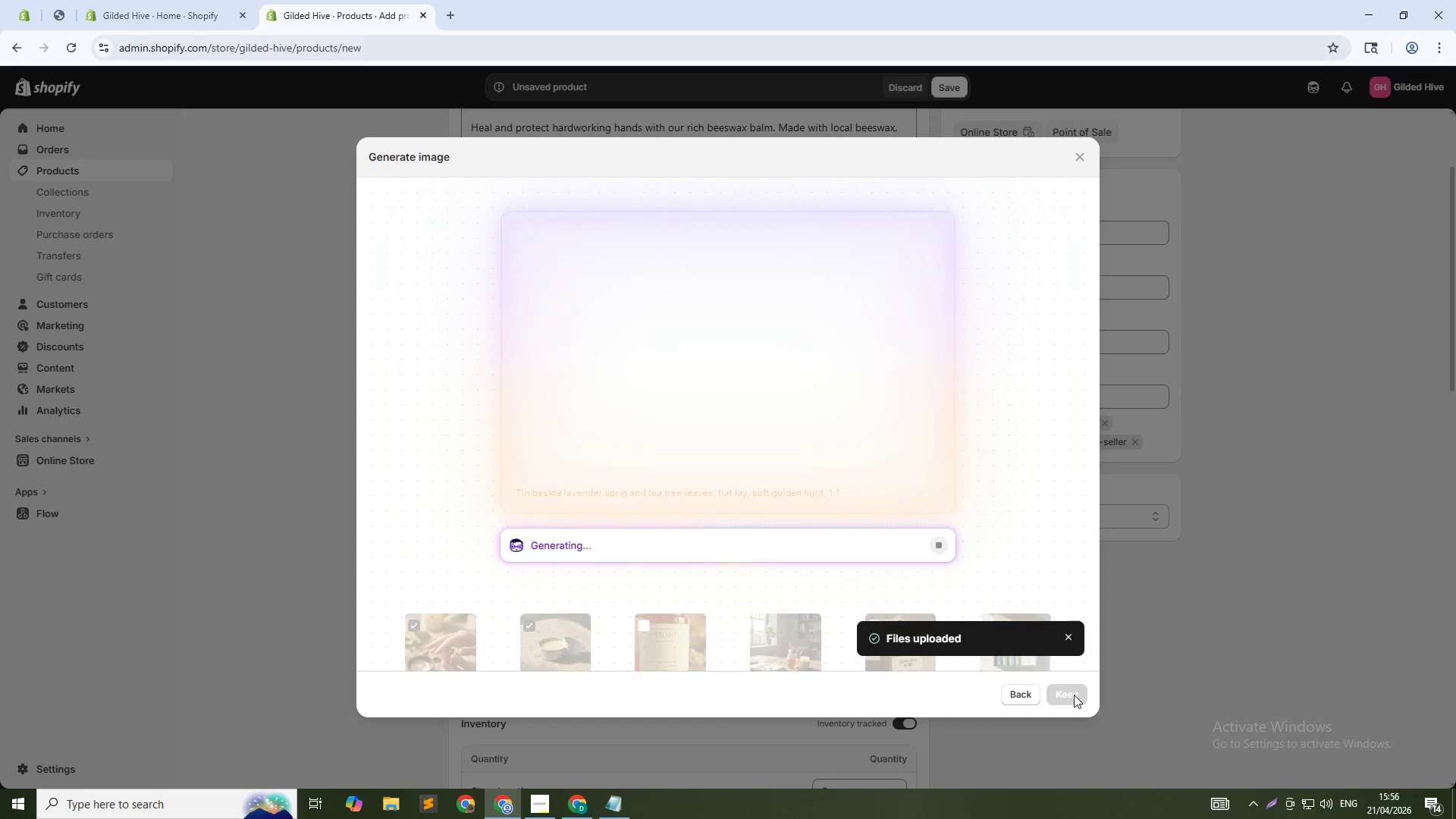 
left_click([1058, 686])
 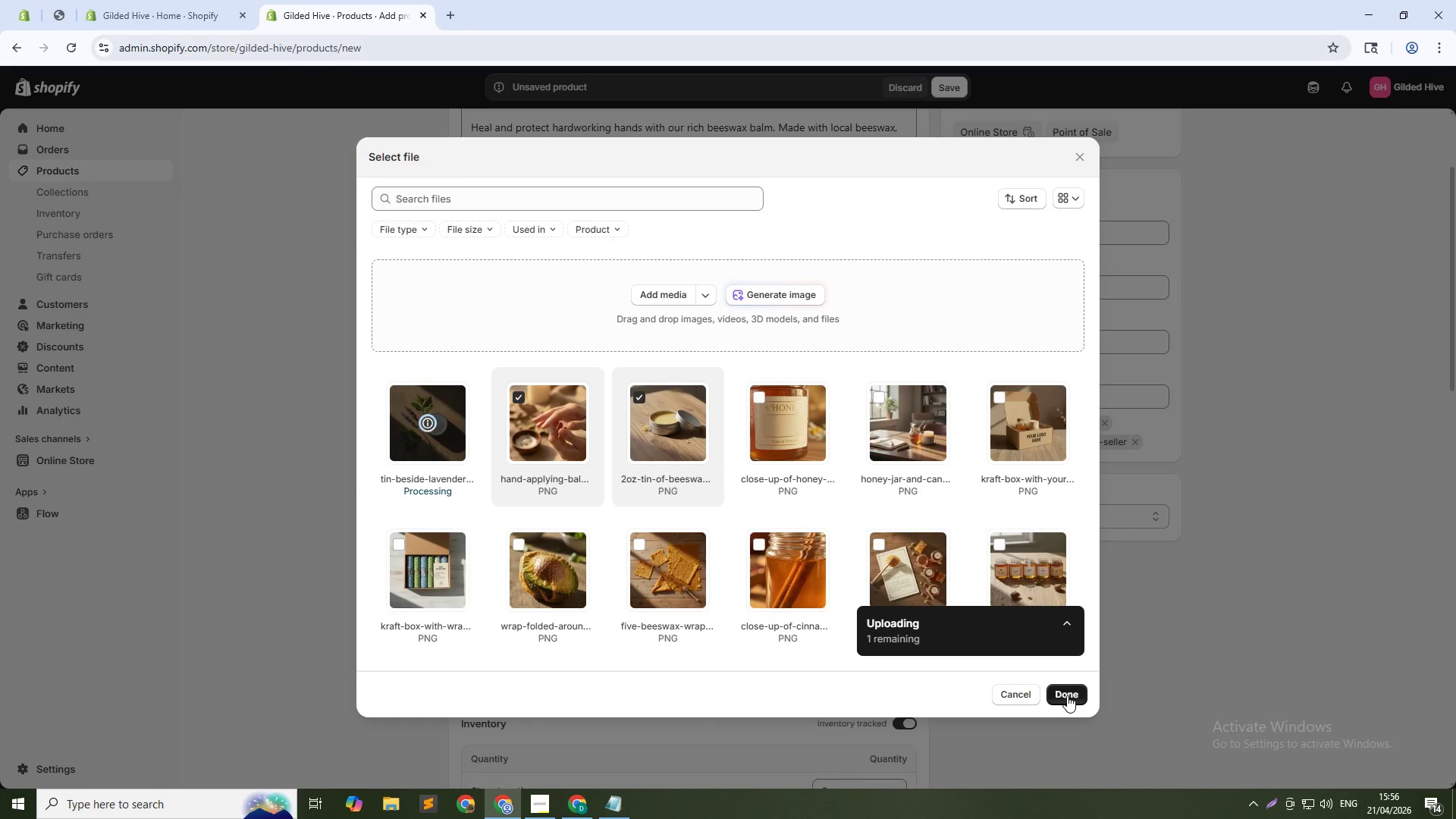 
wait(8.97)
 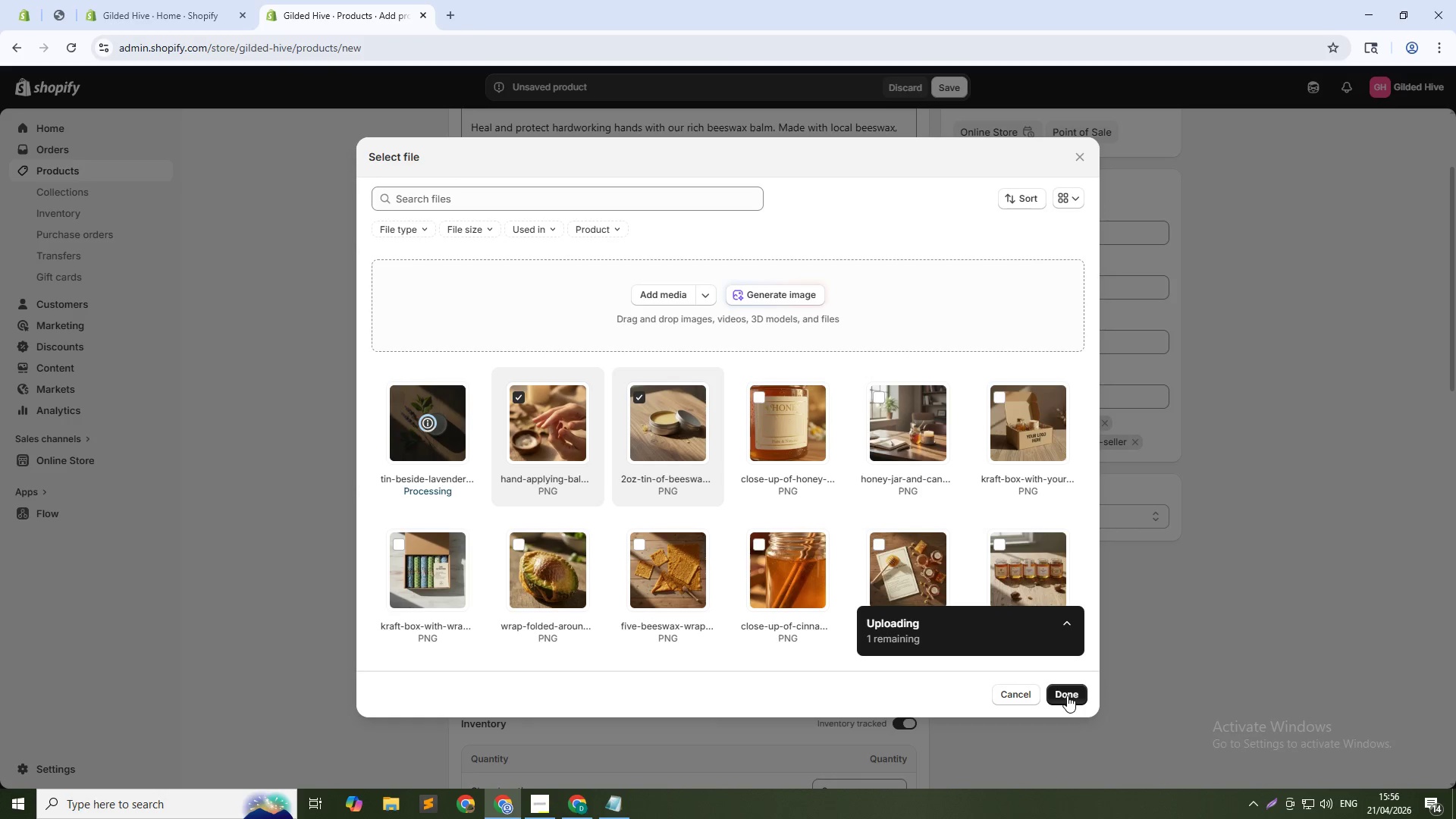 
left_click([1056, 695])
 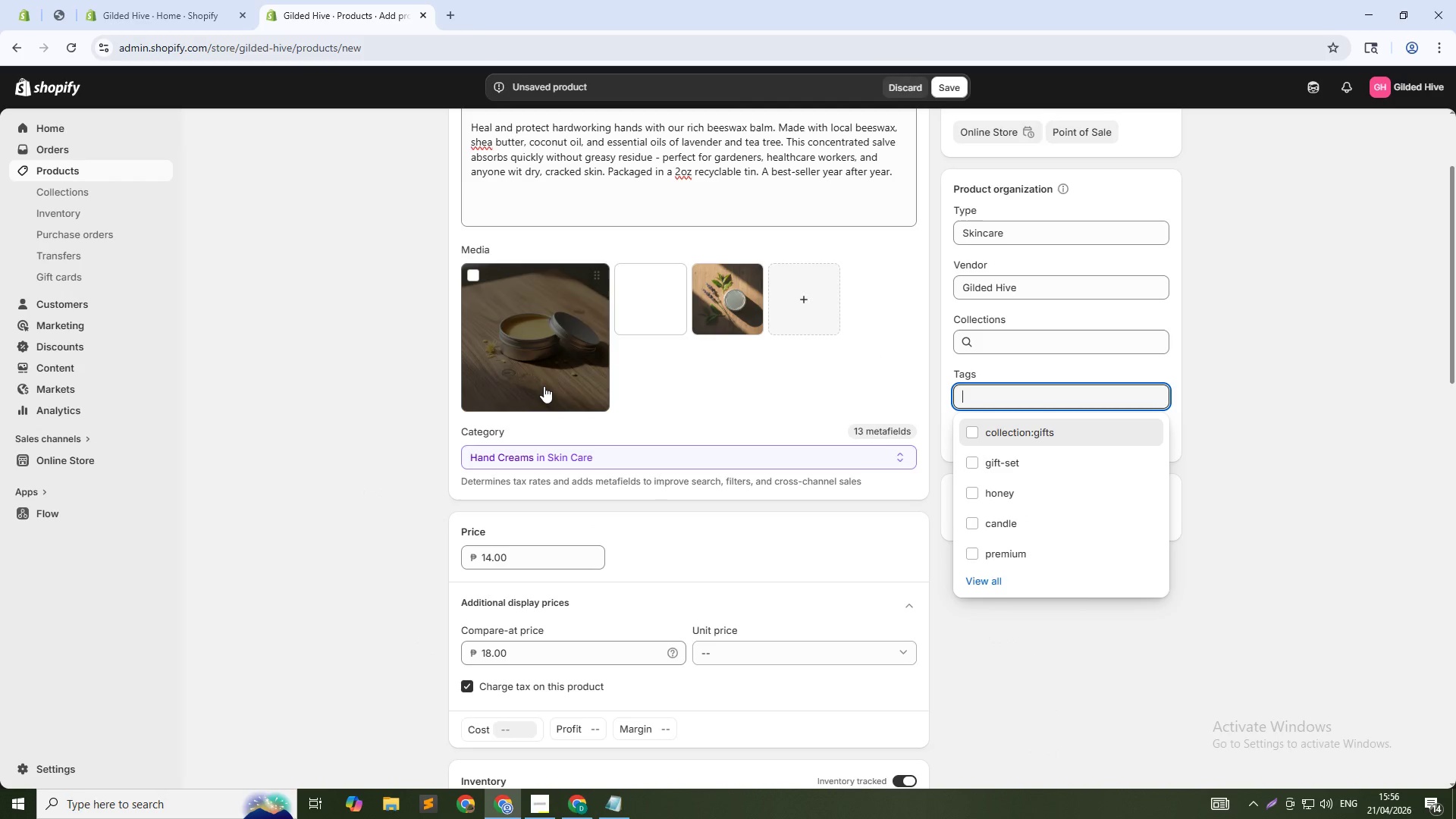 
left_click([544, 386])
 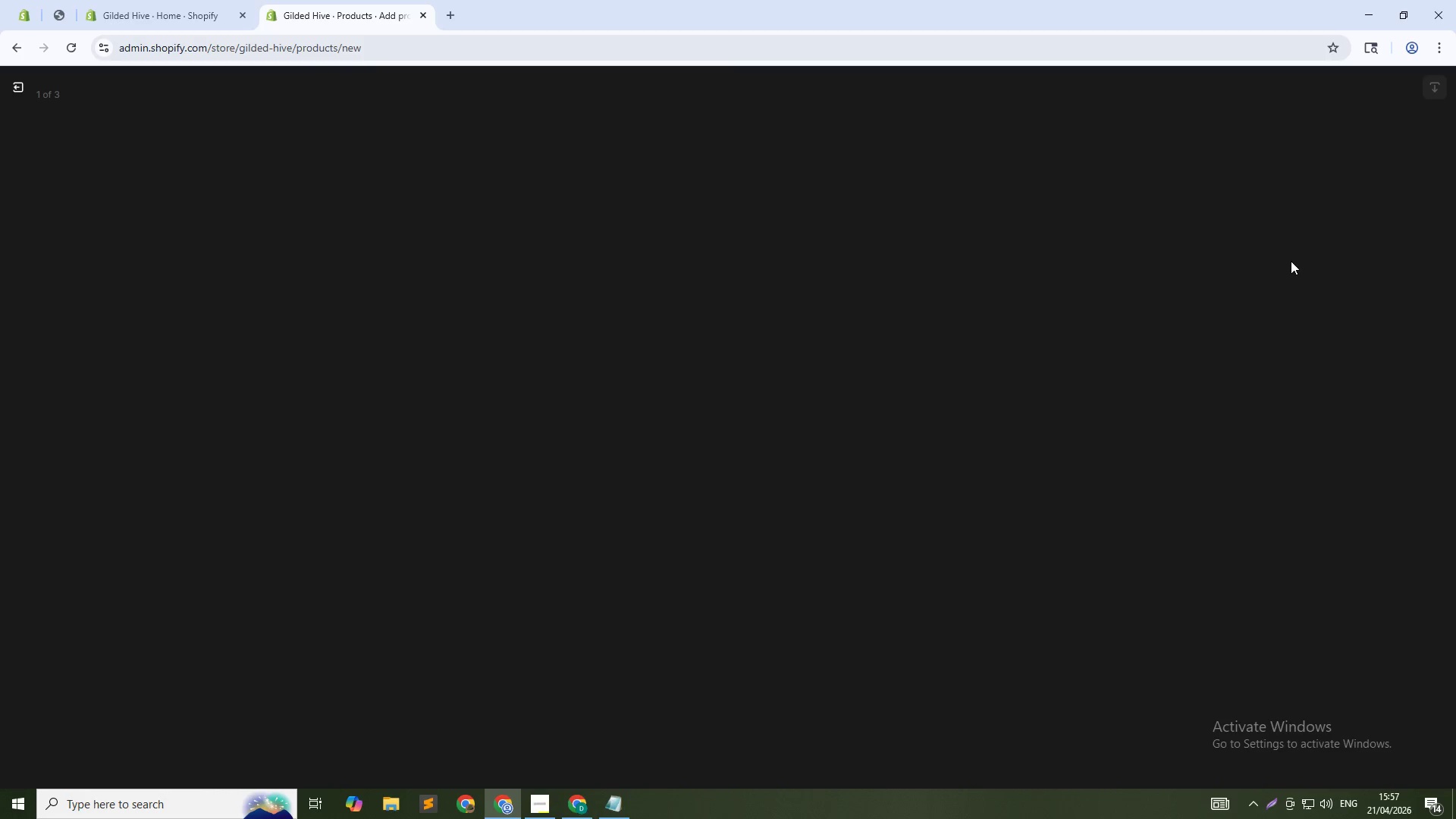 
left_click([1291, 261])
 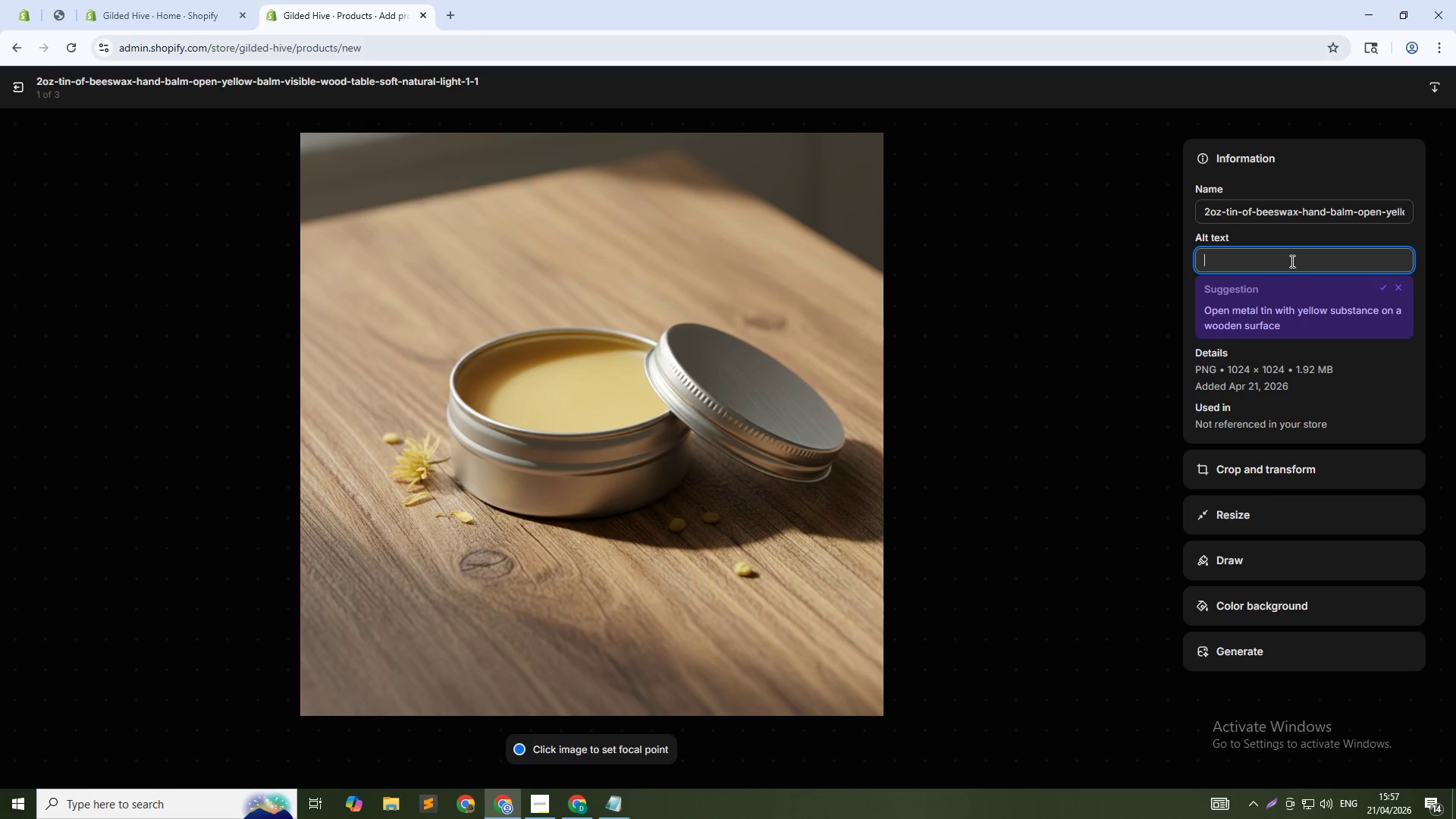 
type(Bees)
 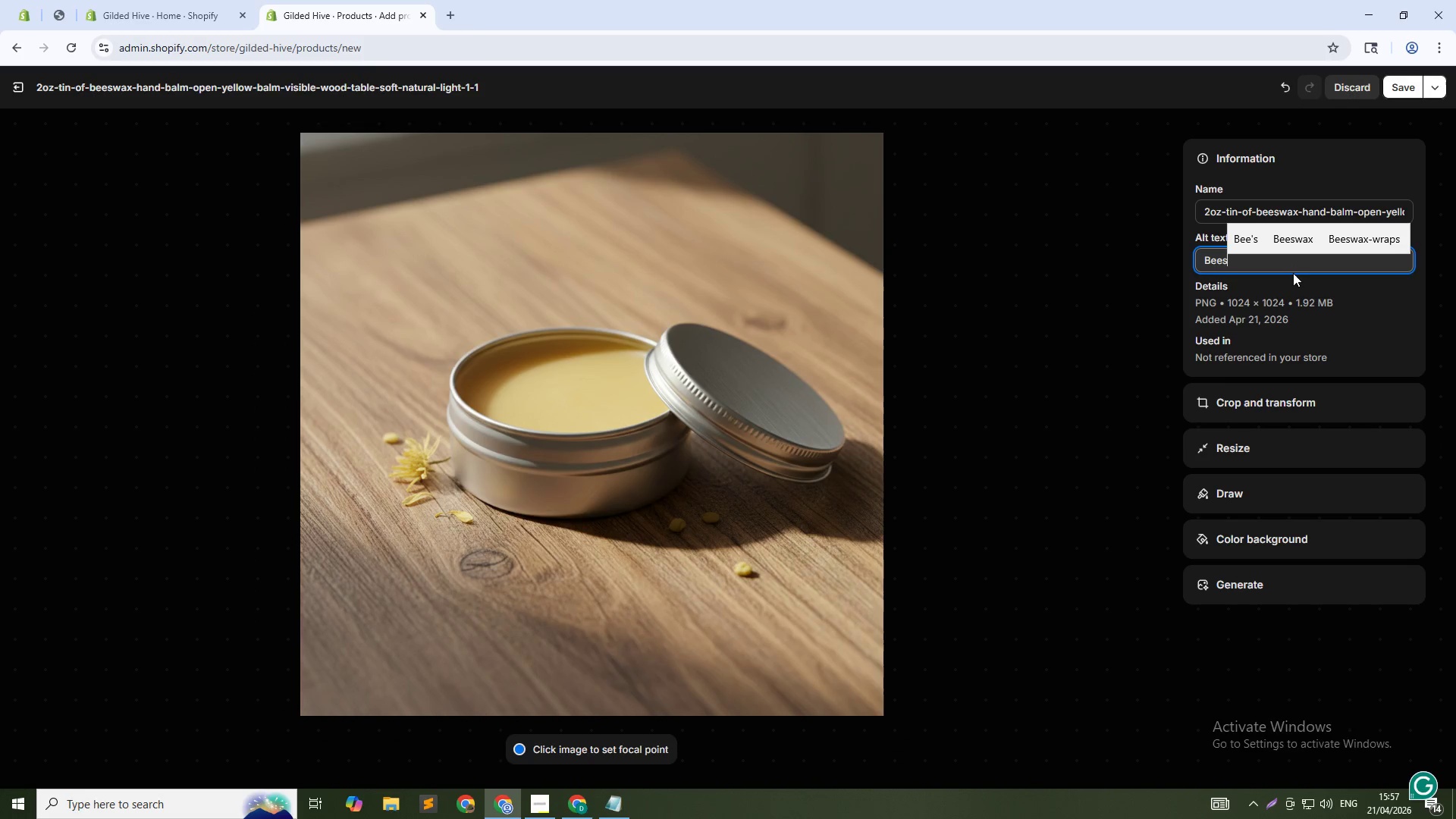 
type(wax hand balm tin - soothing salve for dry cracked skin)
 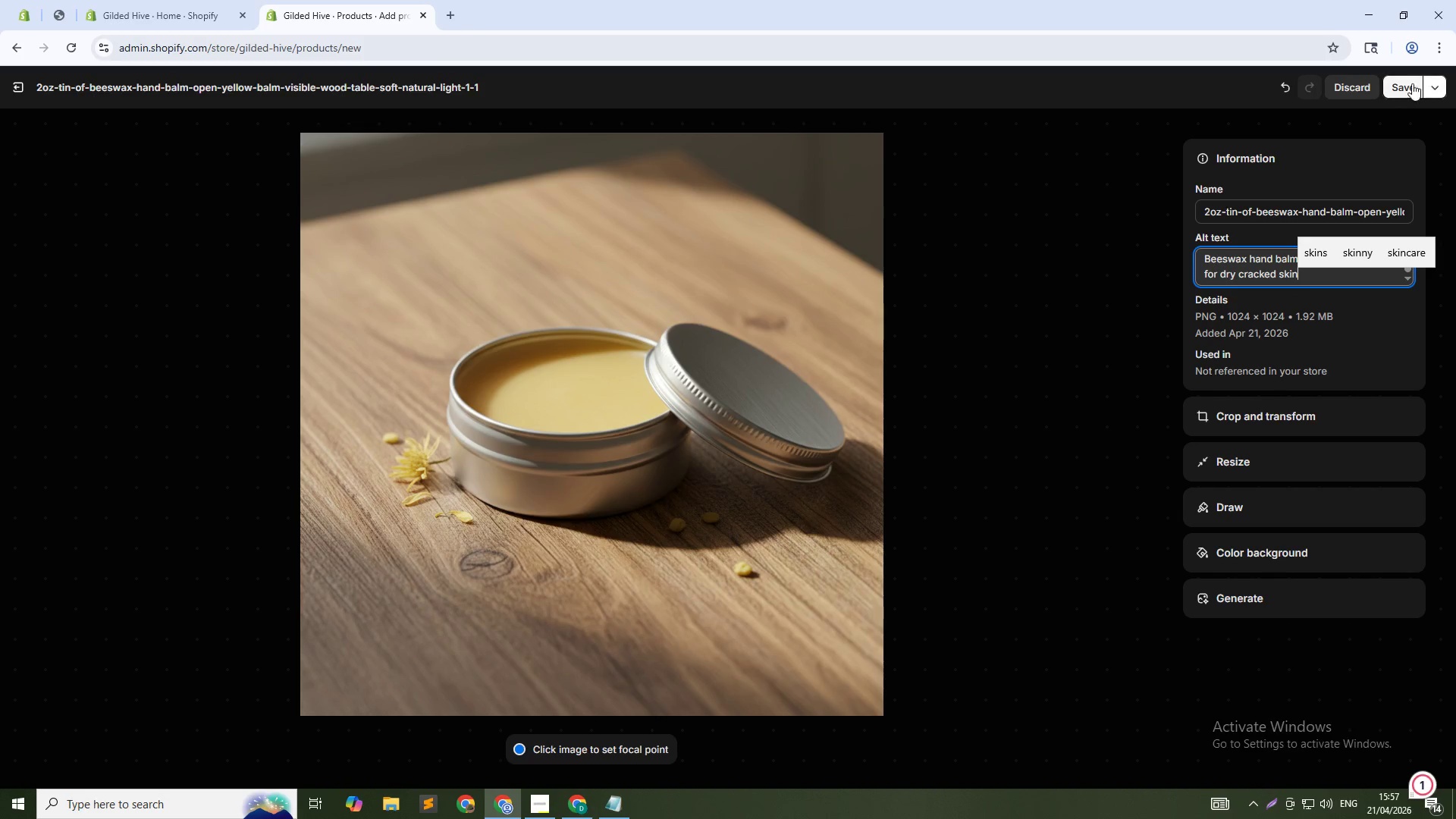 
left_click([1396, 86])
 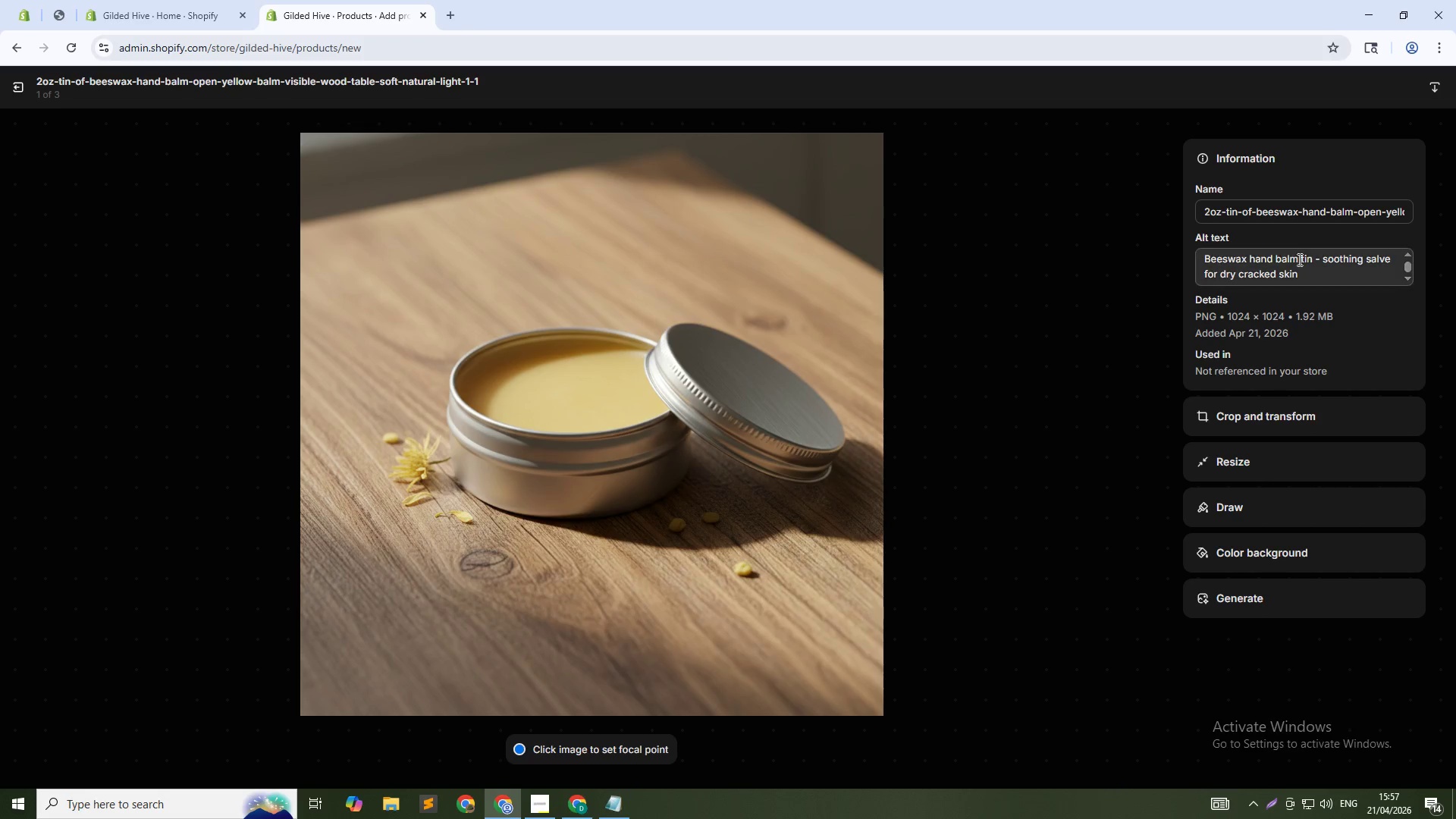 
left_click([1147, 457])
 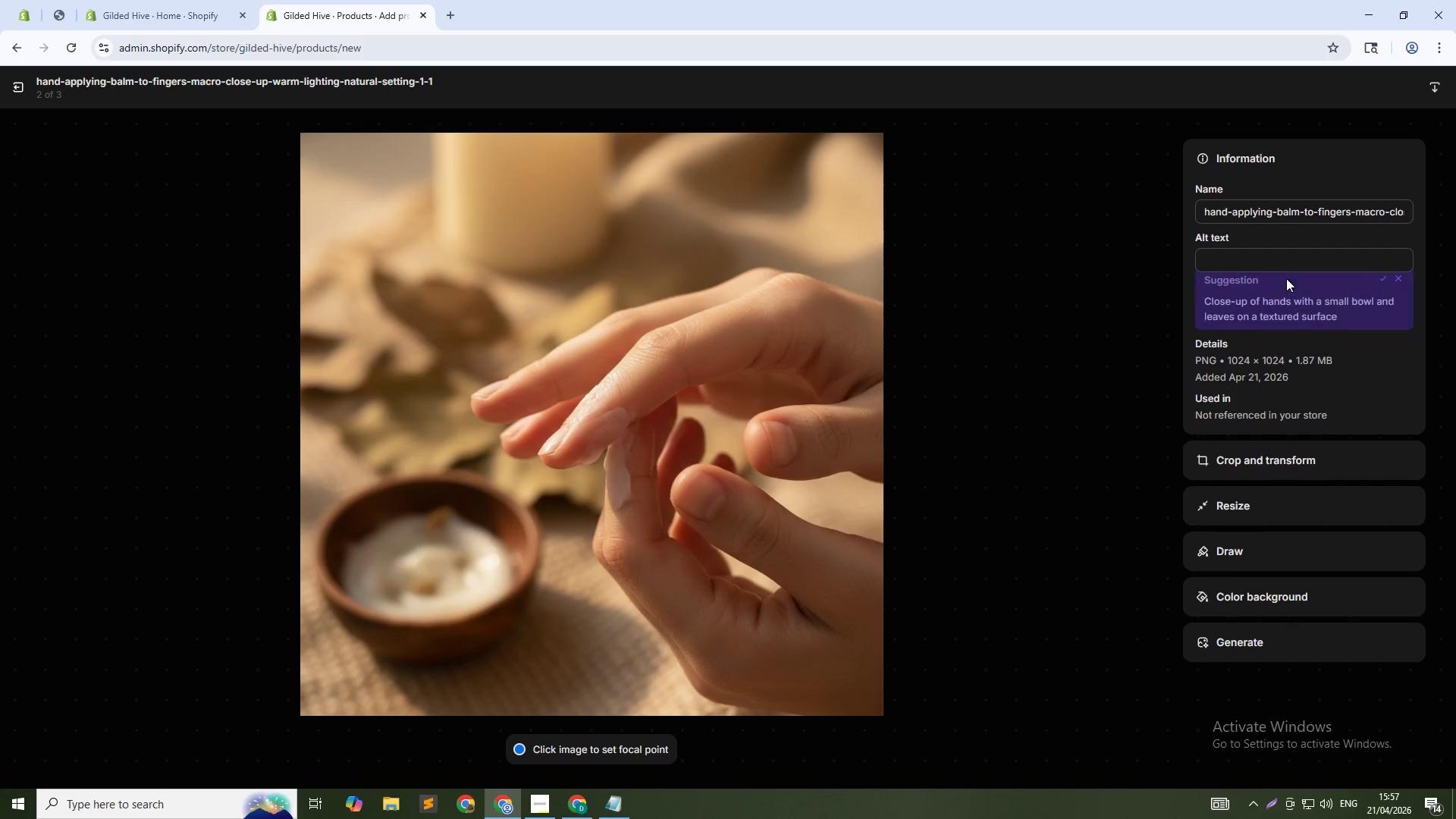 
left_click([1300, 266])
 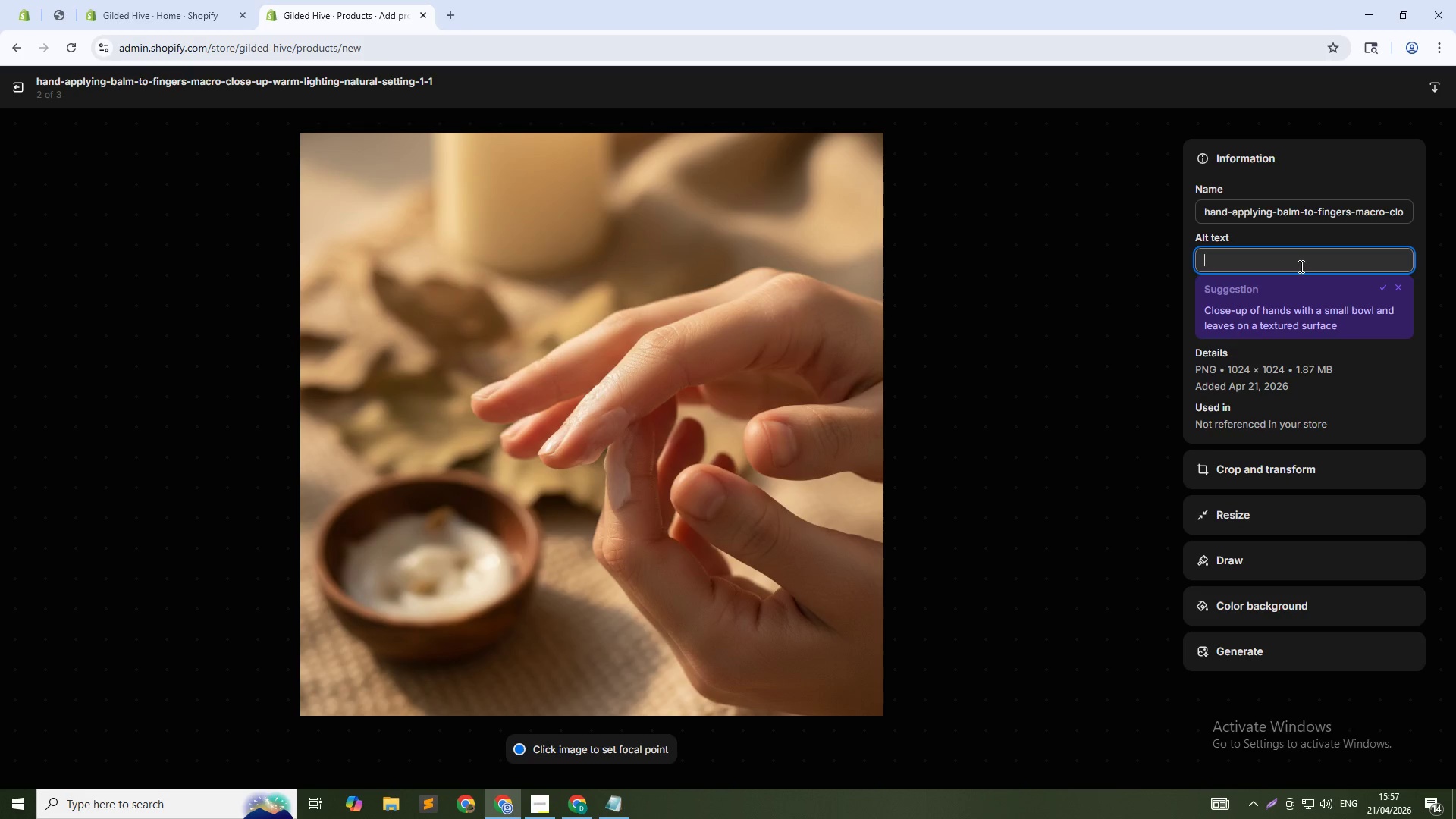 
type(Applying beeswax hand balm - natural skincare for dry hands)
 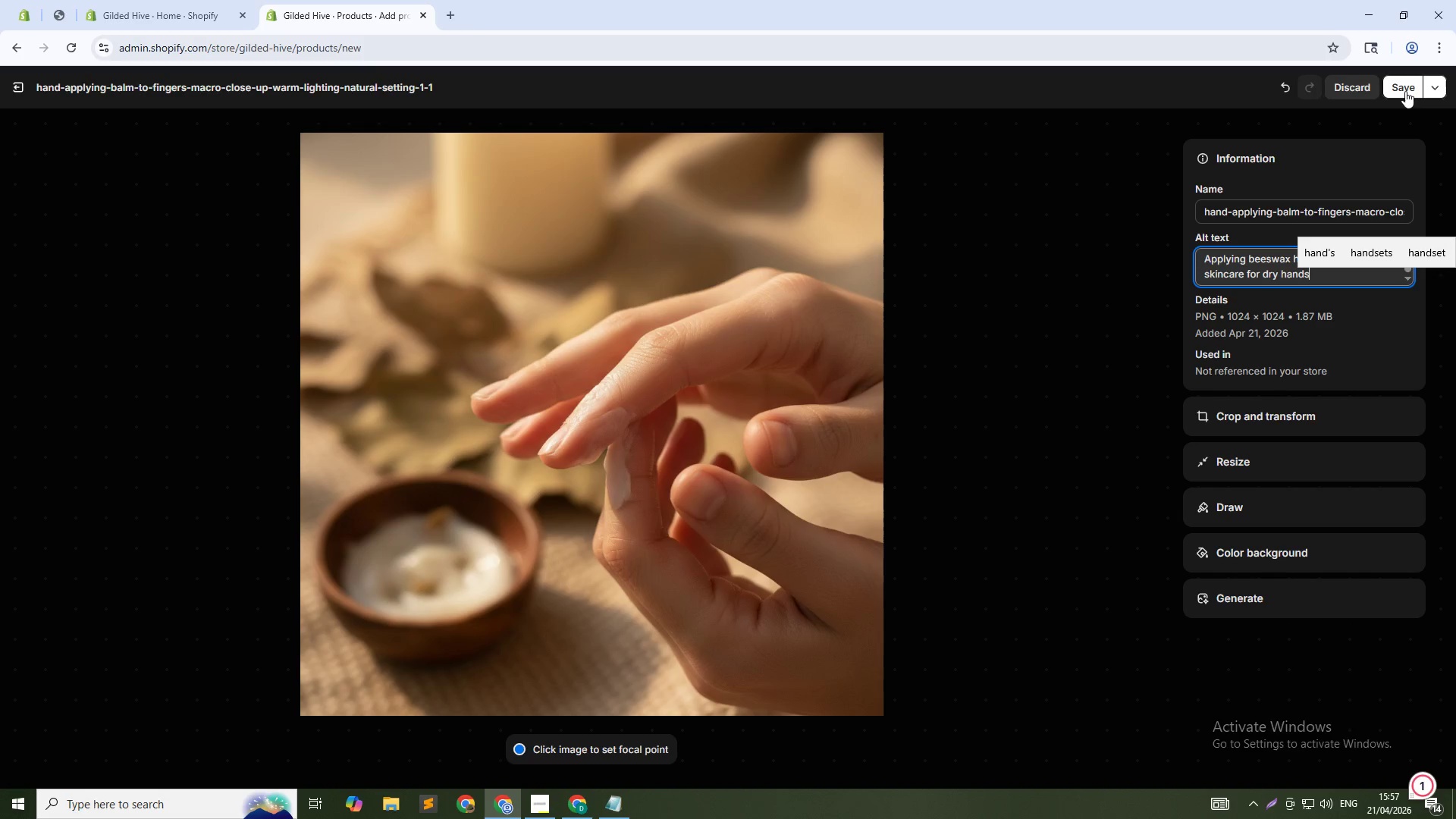 
left_click([1405, 89])
 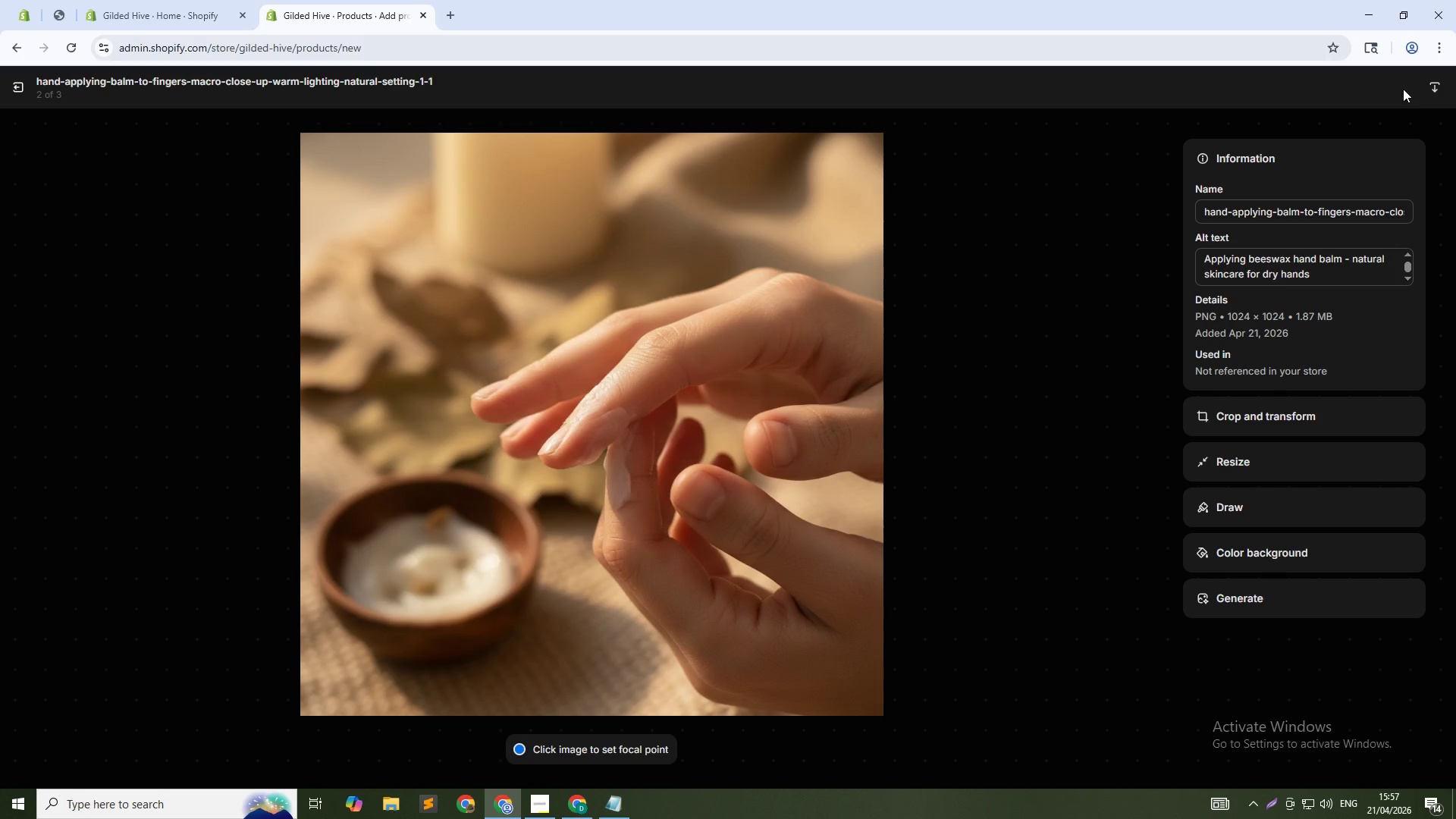 
wait(6.11)
 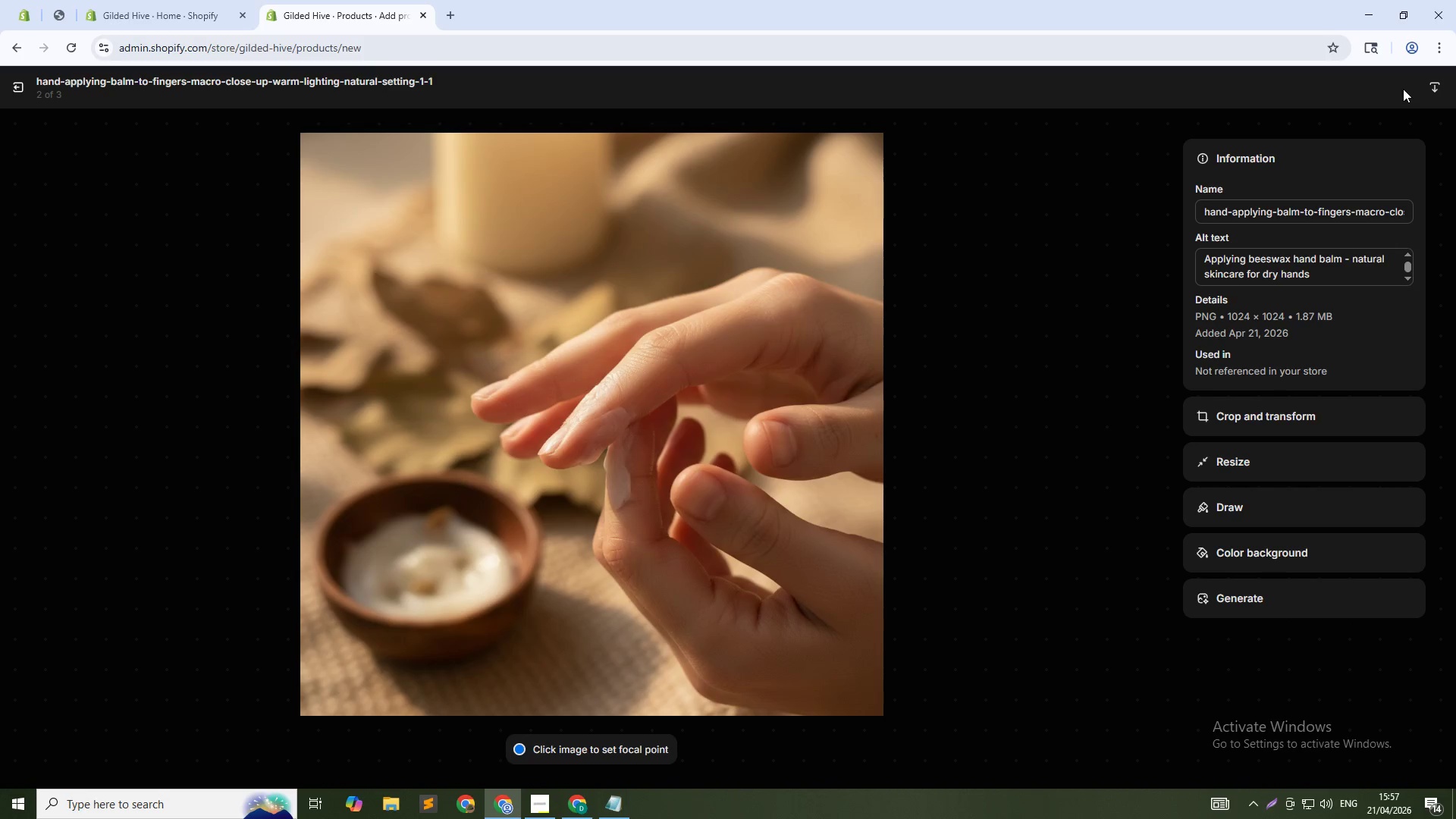 
left_click([1142, 458])
 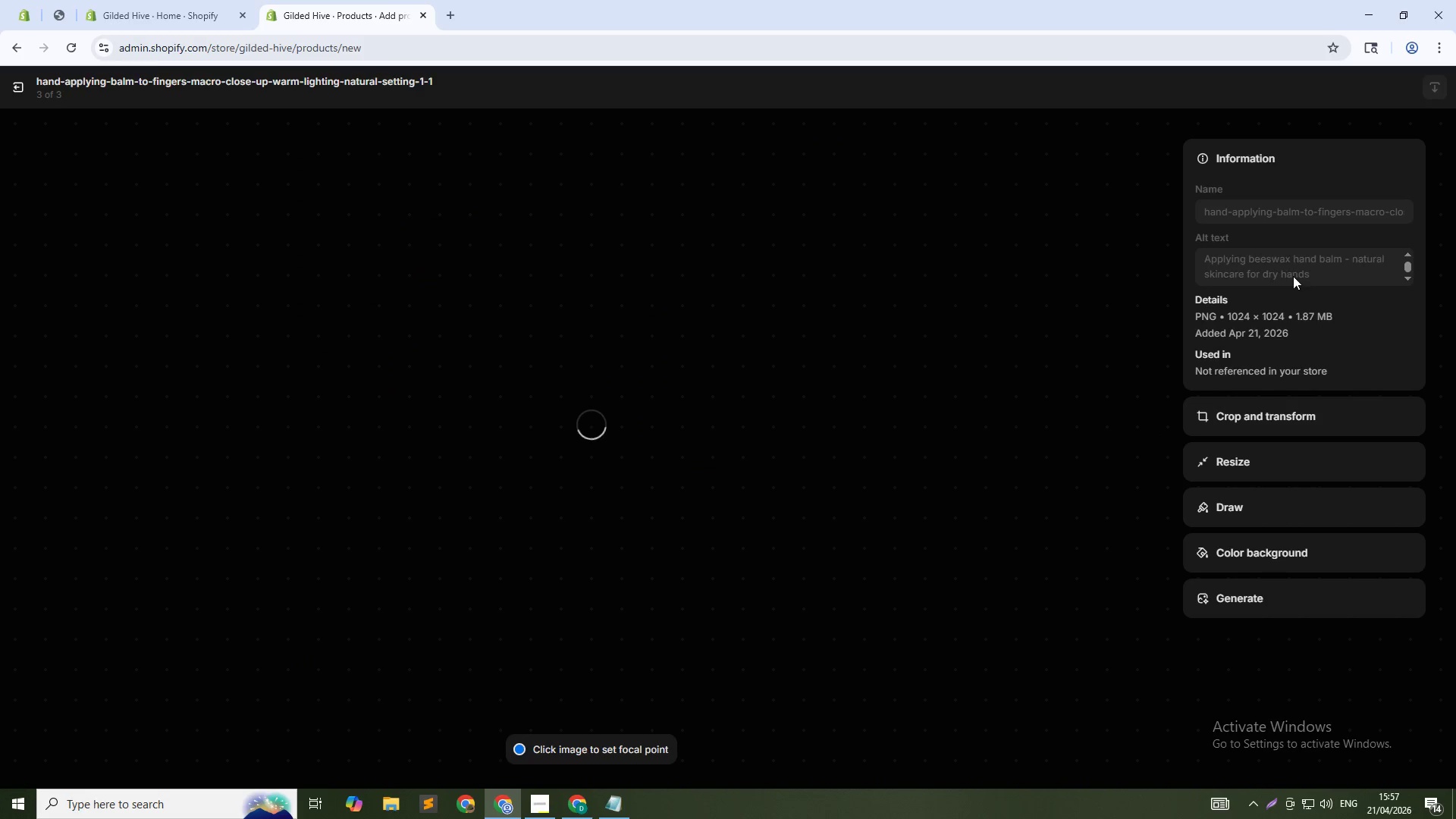 
left_click([1296, 268])
 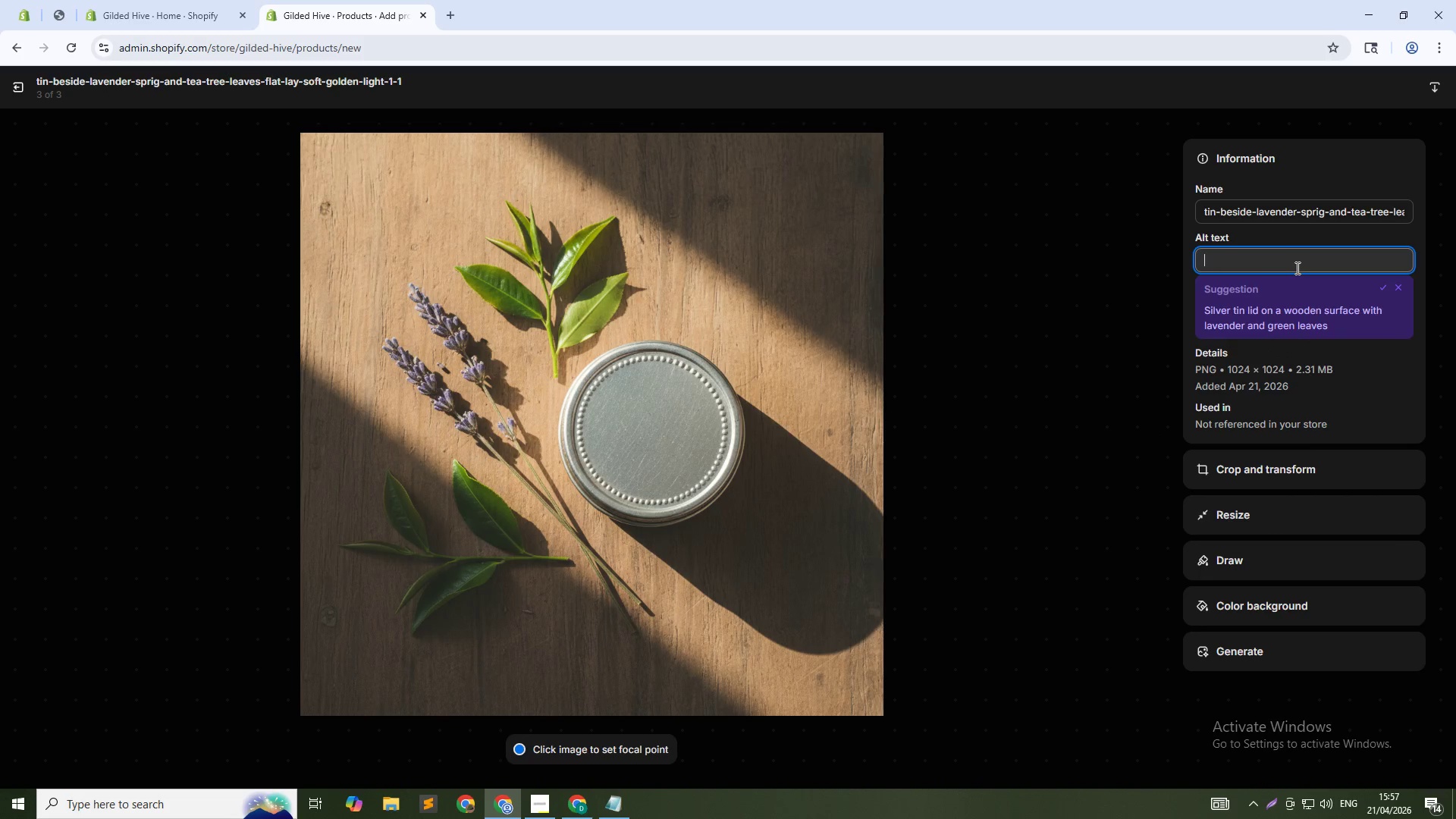 
type(Beeswax hand balm with lavender and tea tree - artisan skincare)
 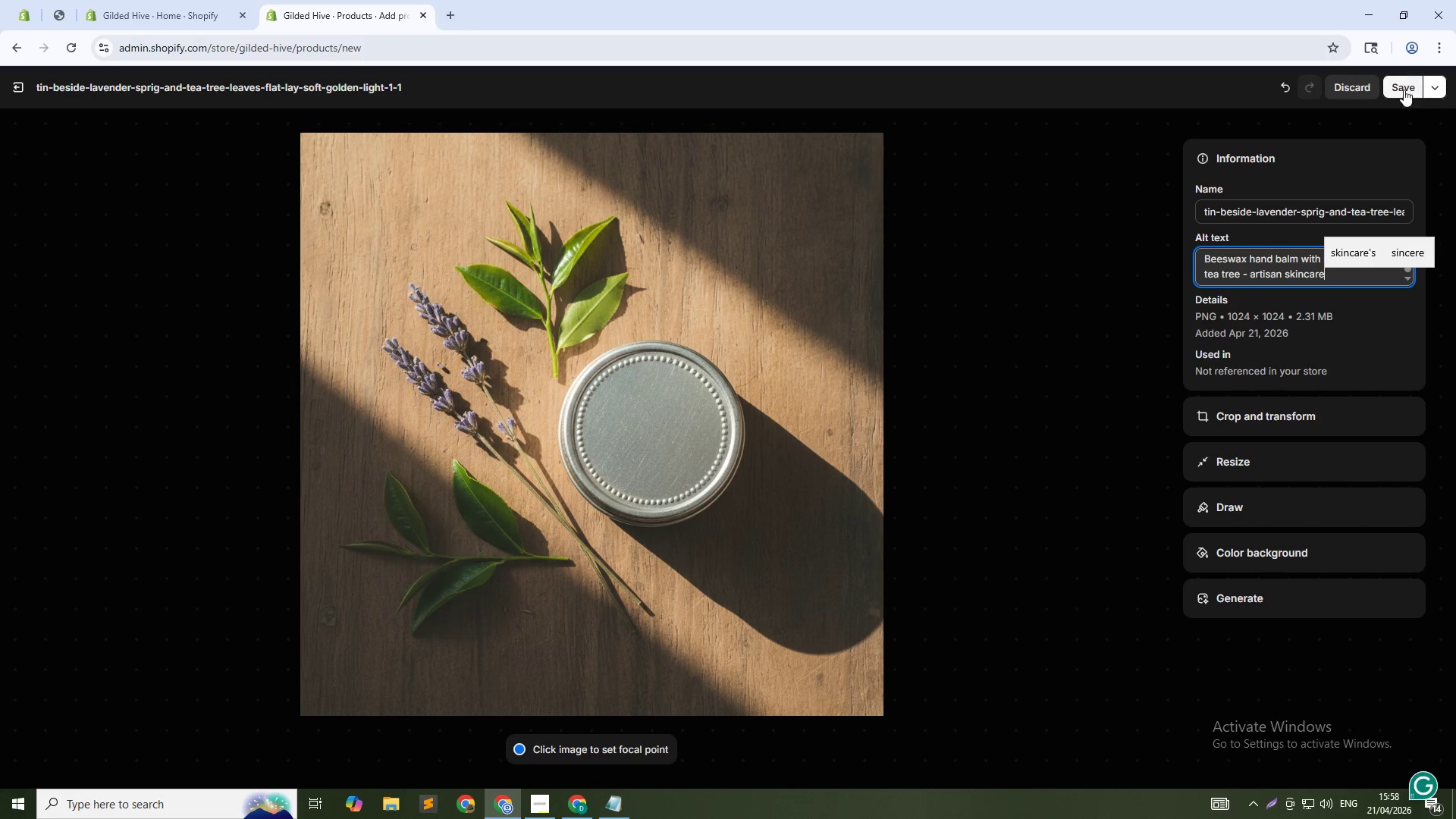 
left_click([1404, 89])
 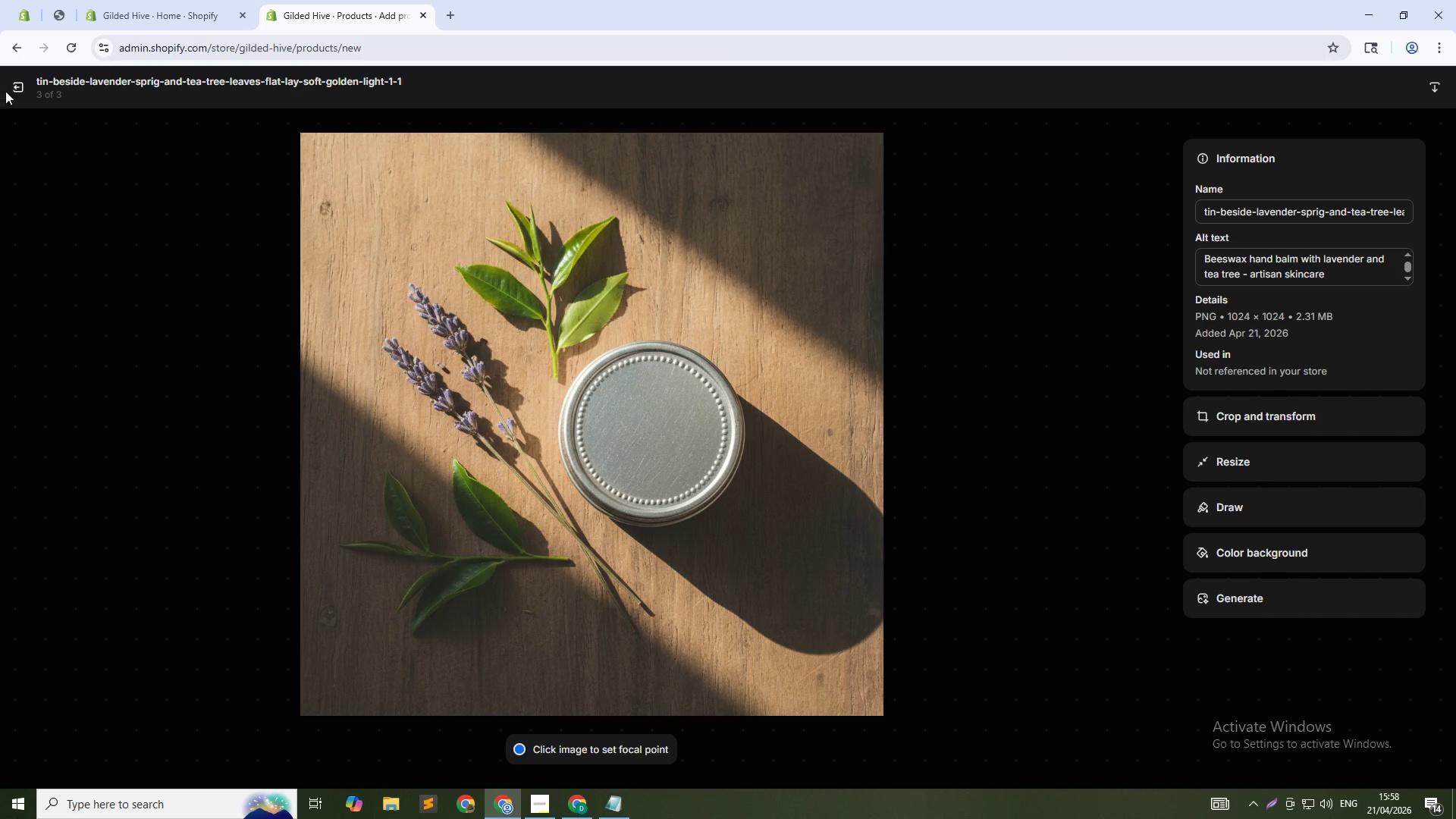 
left_click([14, 91])
 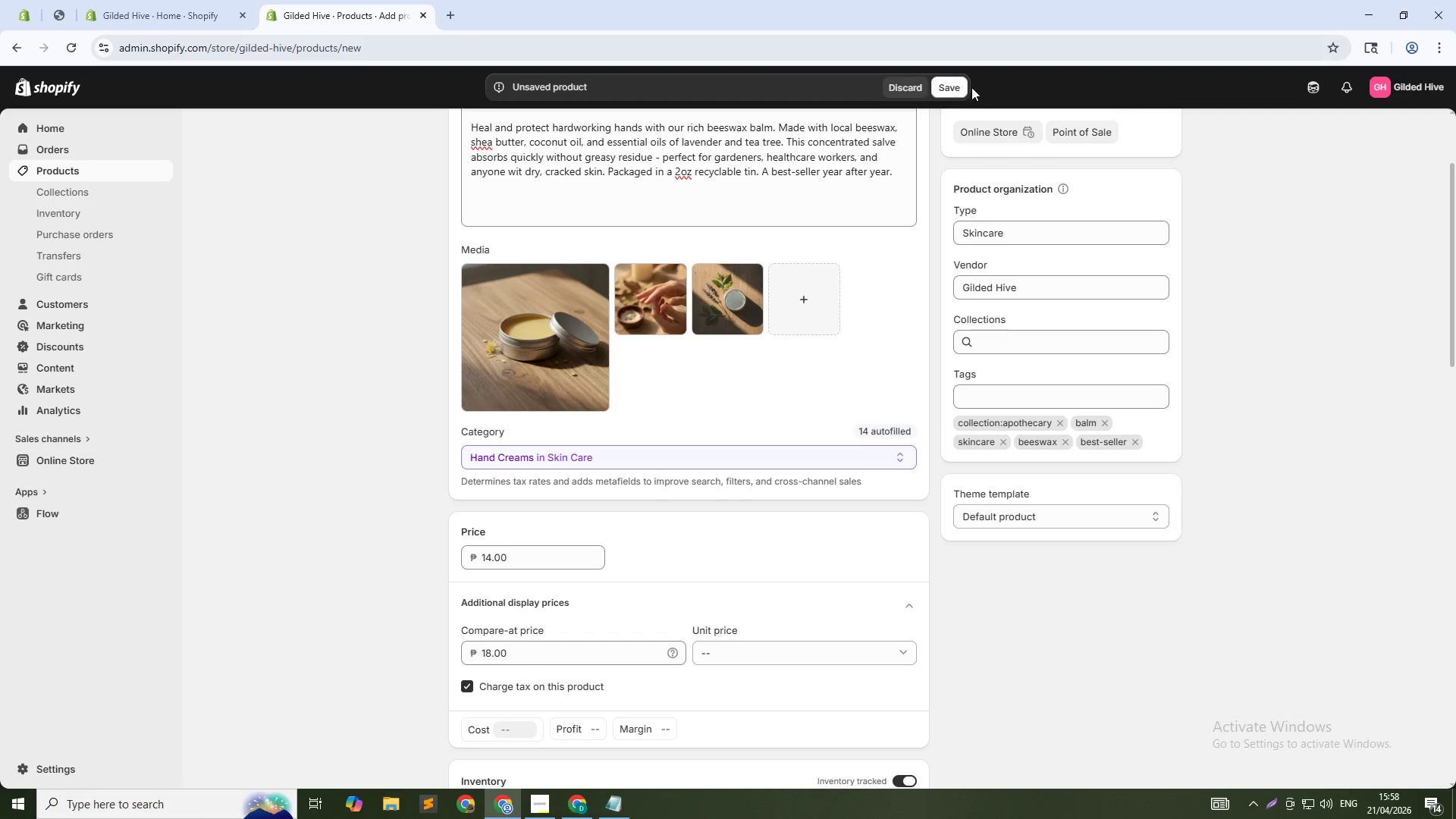 
left_click([943, 88])
 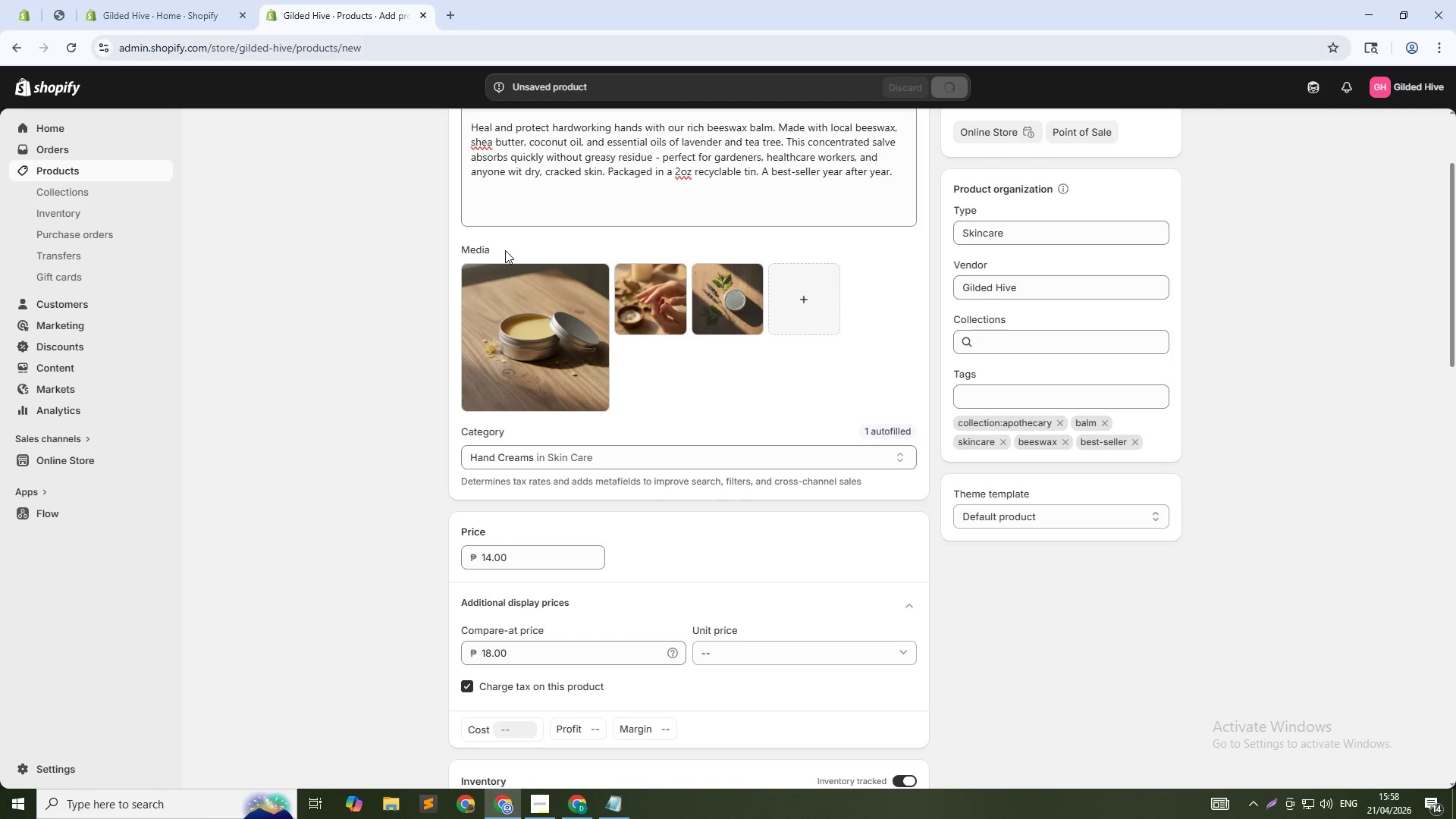 
wait(7.66)
 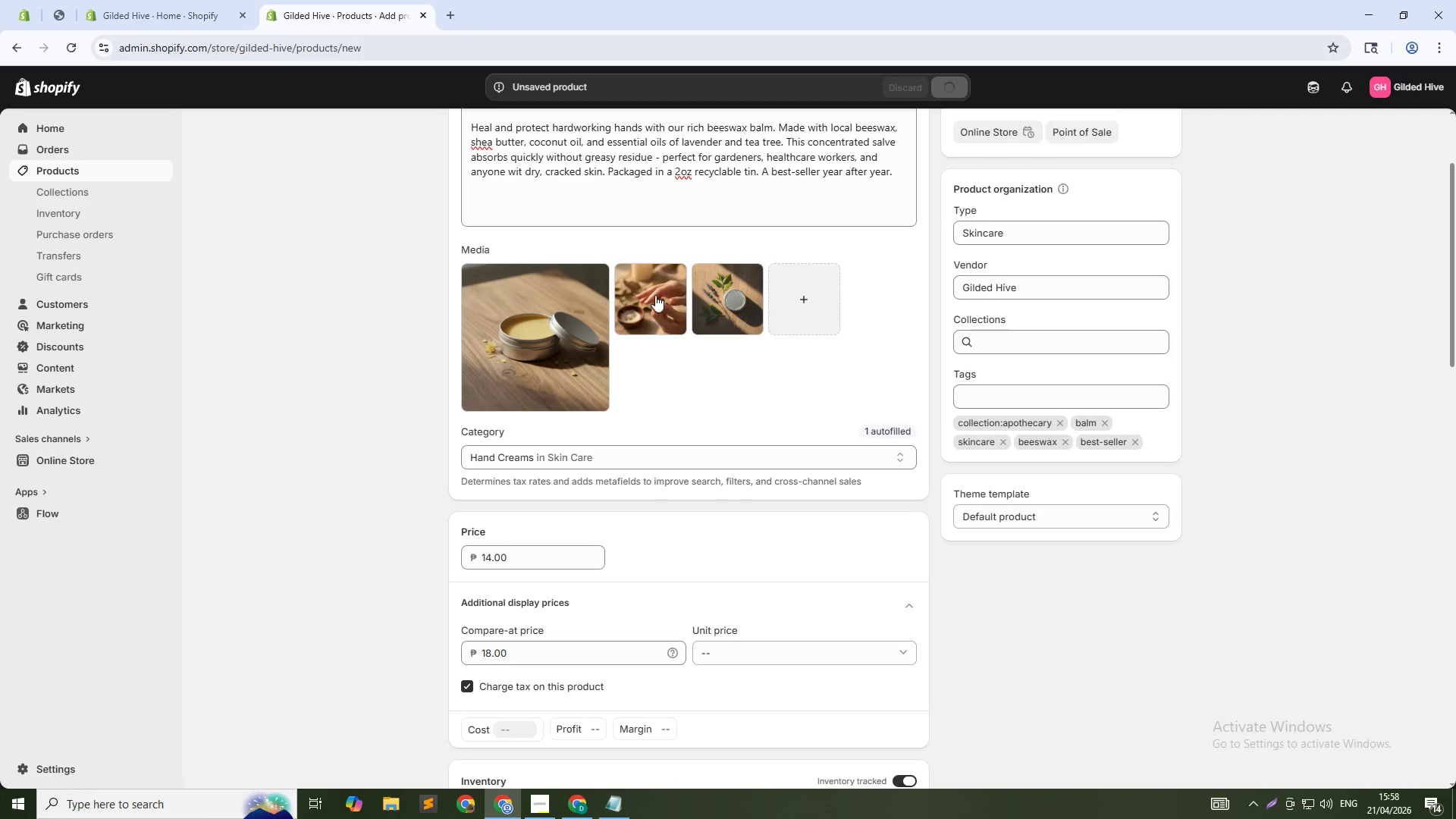 
scroll: coordinate [435, 268], scroll_direction: up, amount: 1.0
 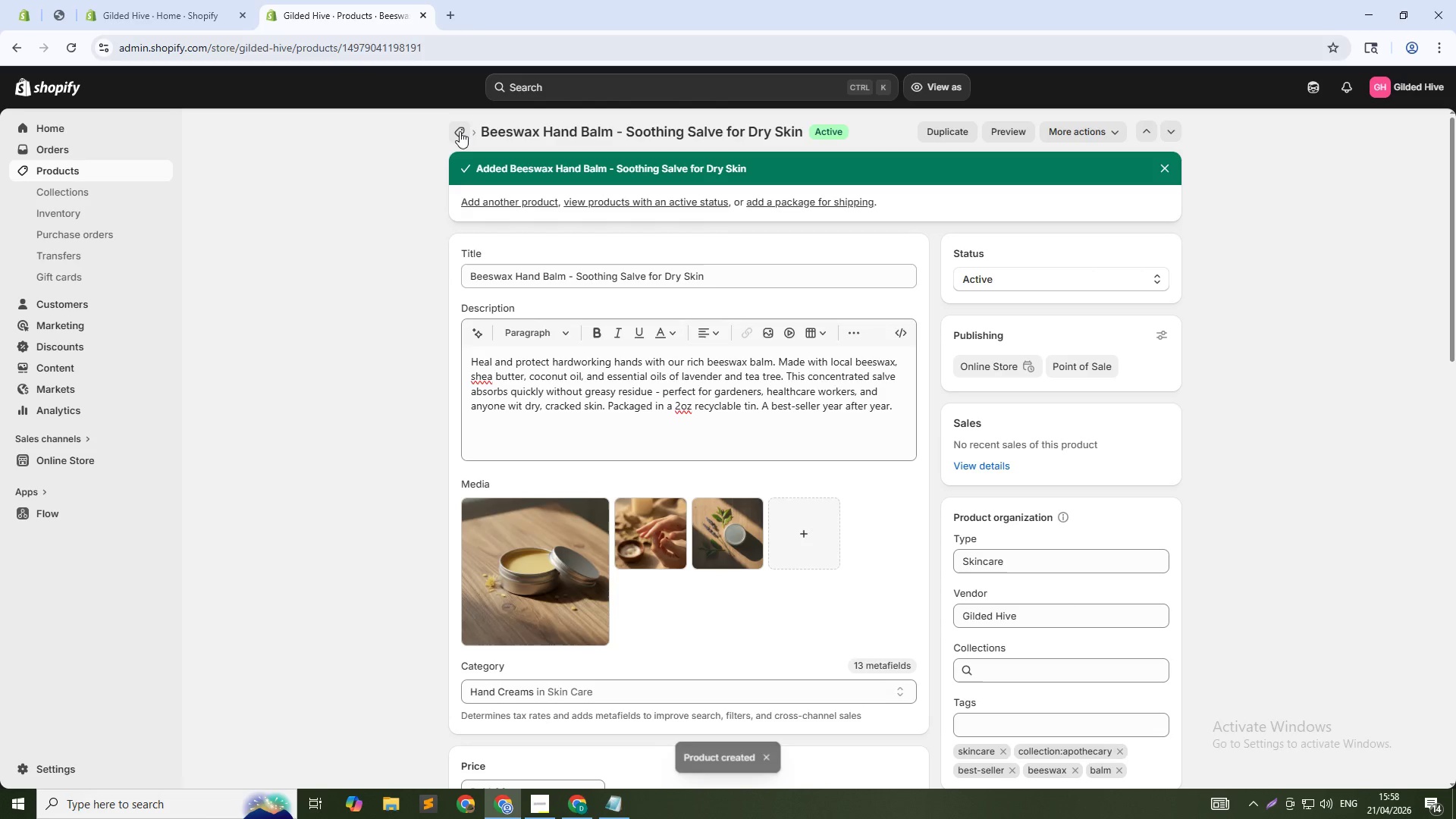 
left_click([460, 131])
 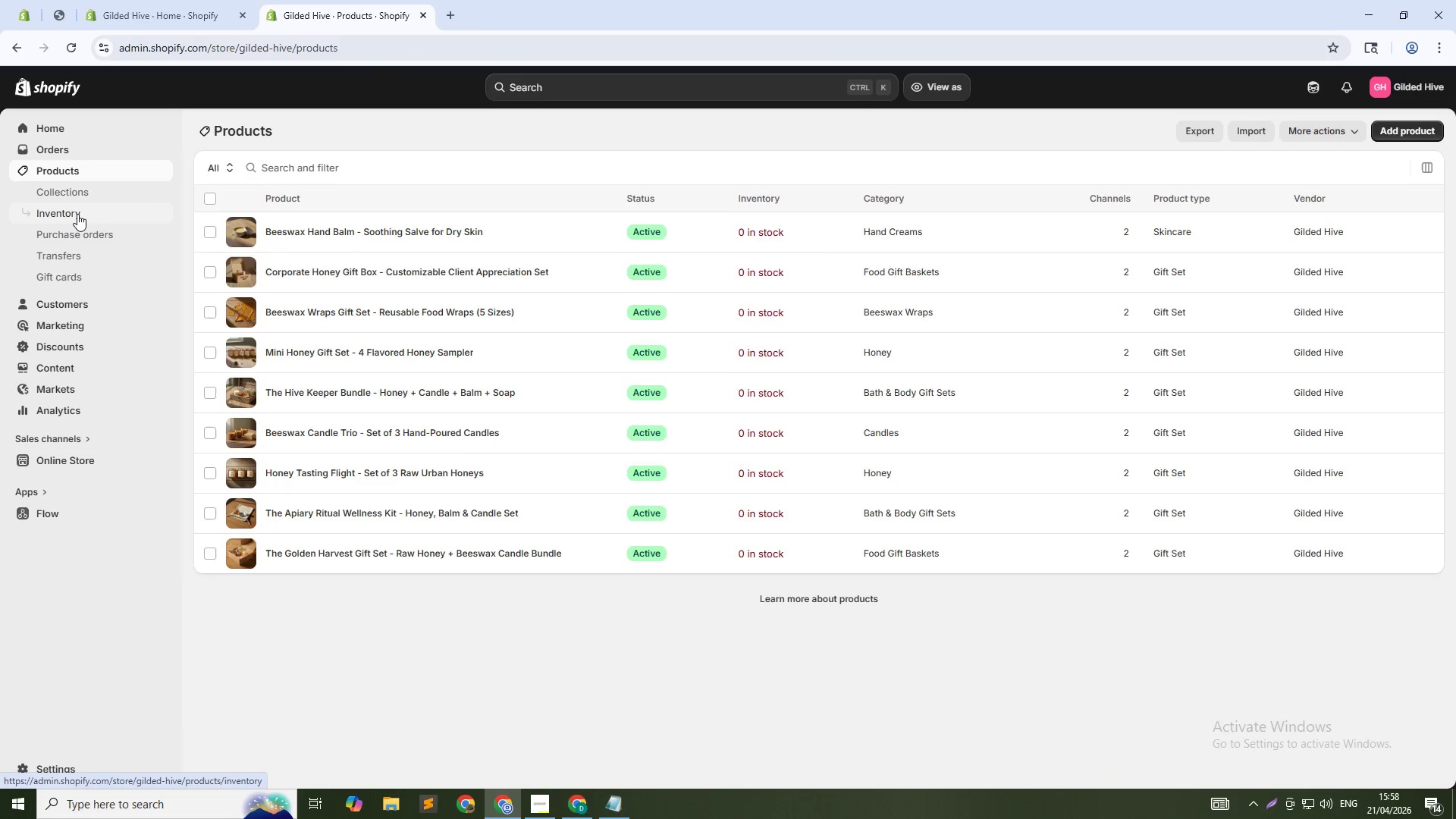 
wait(5.11)
 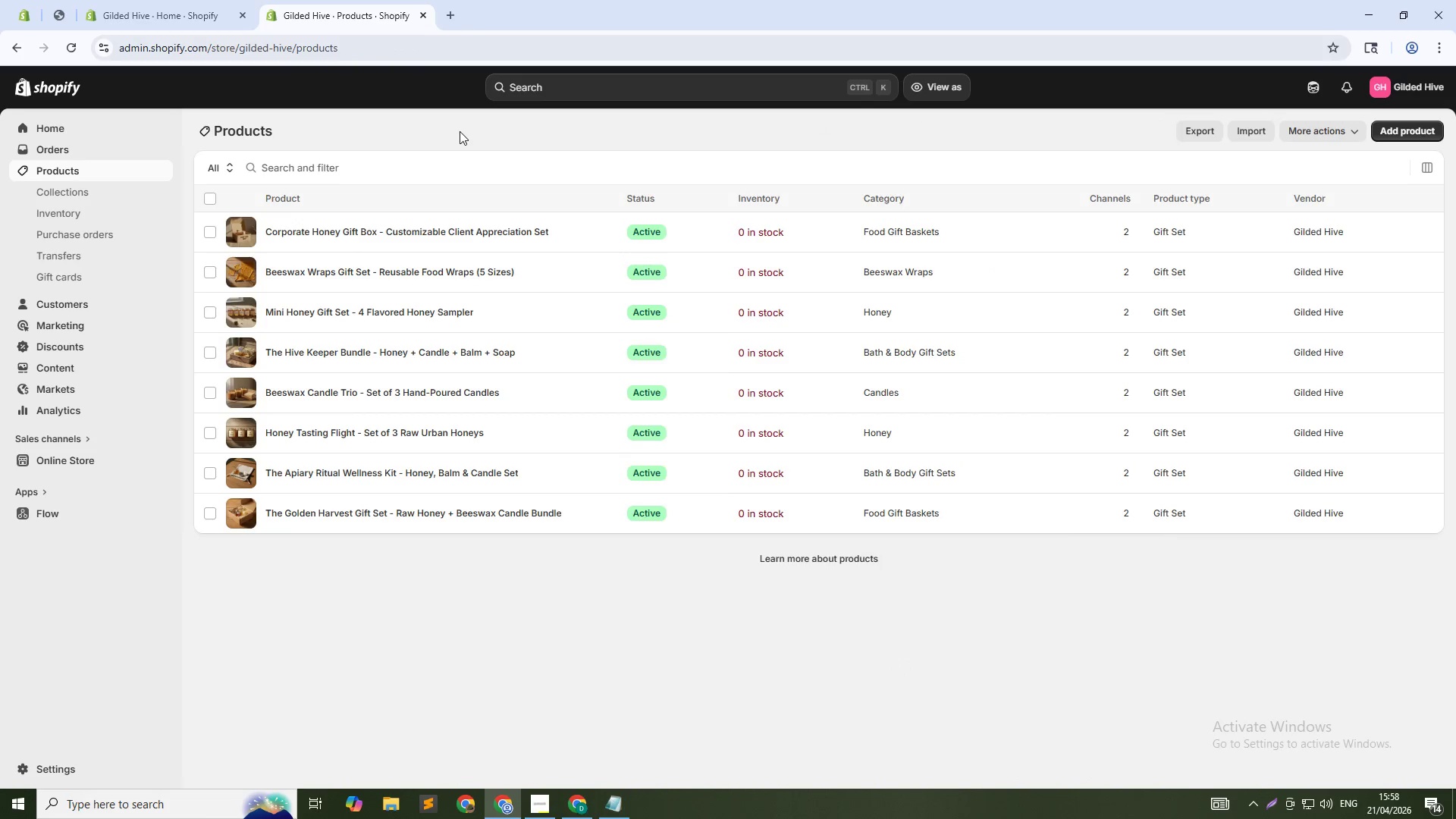 
hold_key(key=ControlLeft, duration=1.5)
left_click([78, 195])
 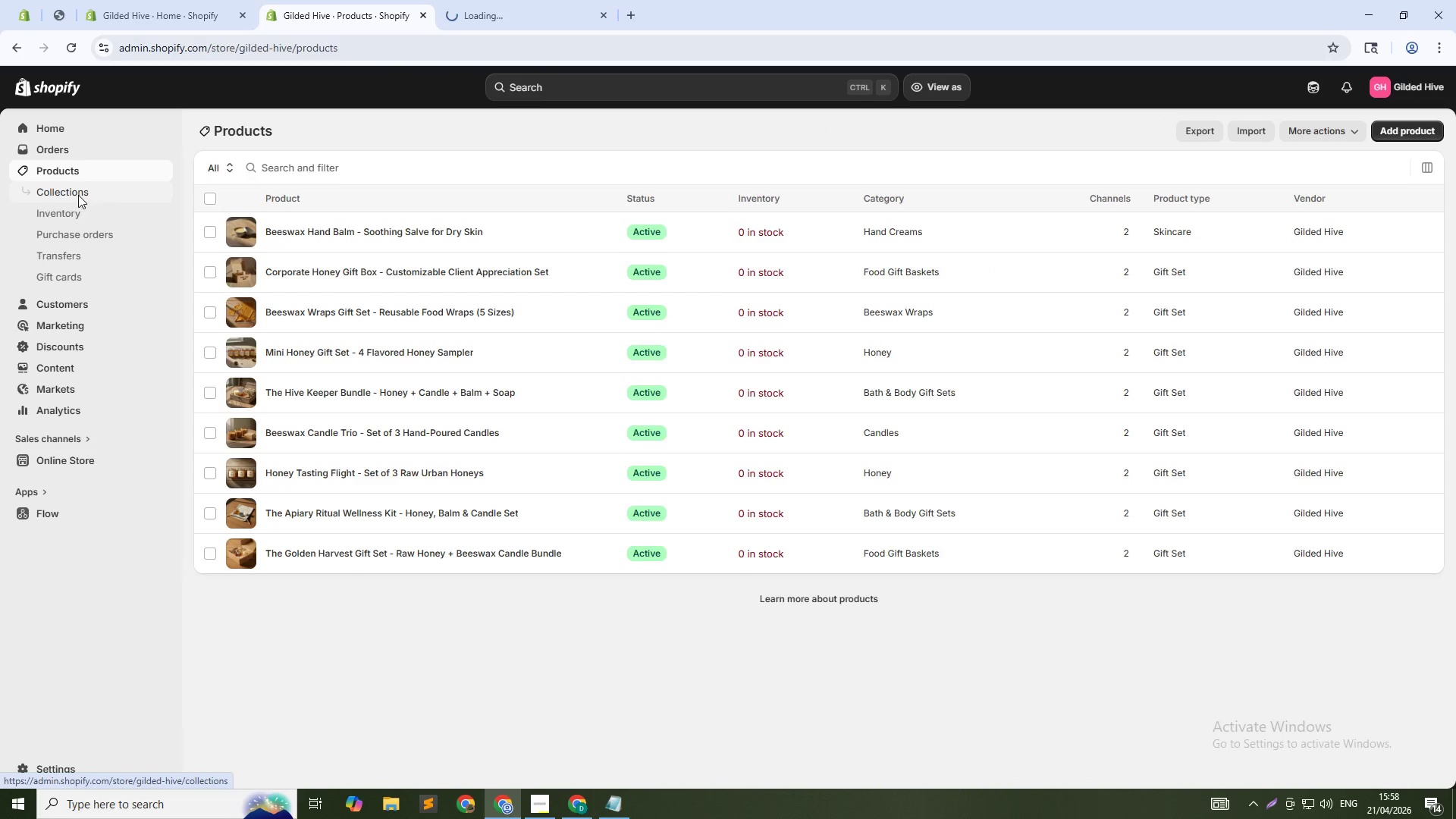 
hold_key(key=ControlLeft, duration=1.19)
 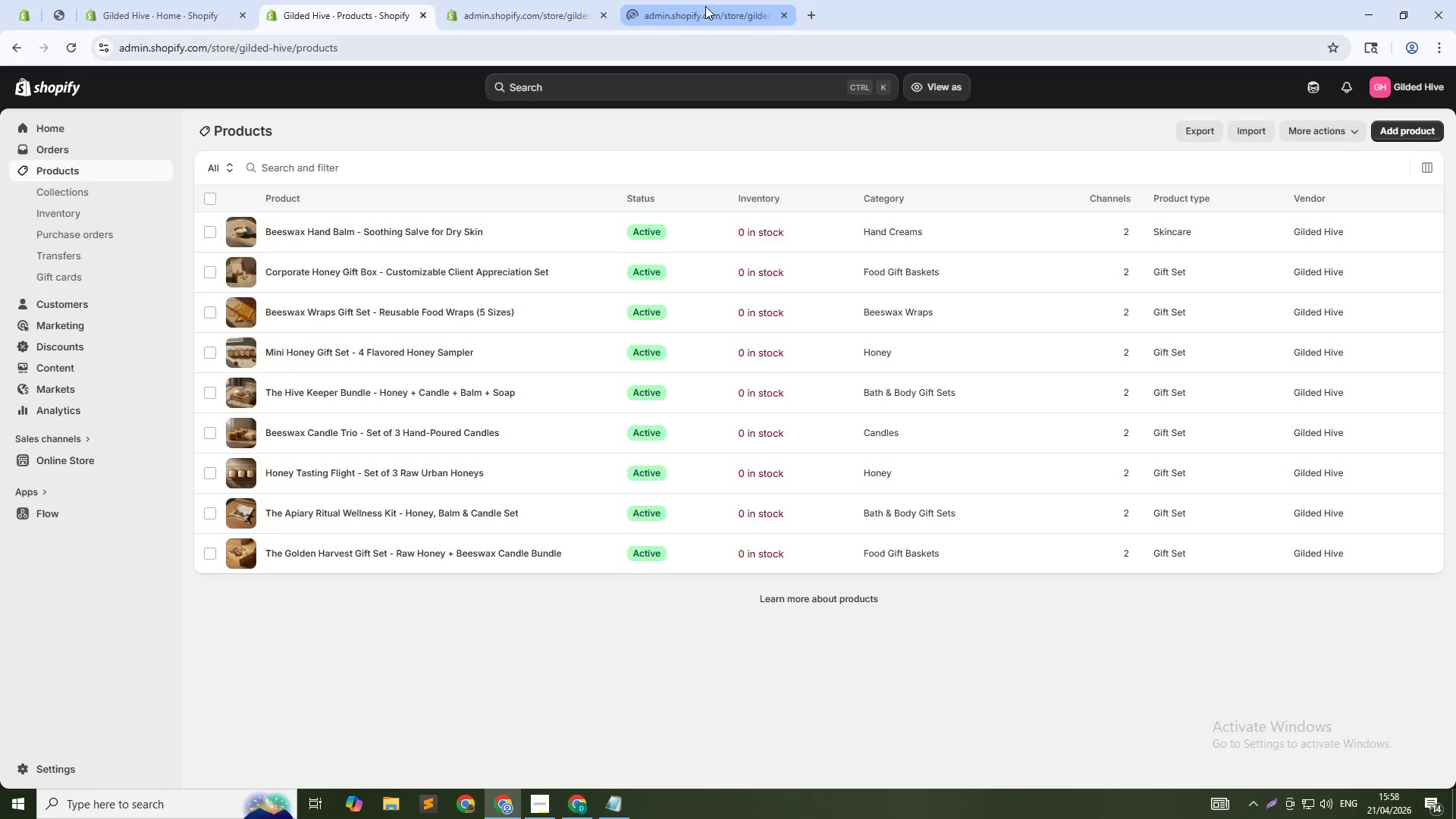 
left_click([705, 6])
 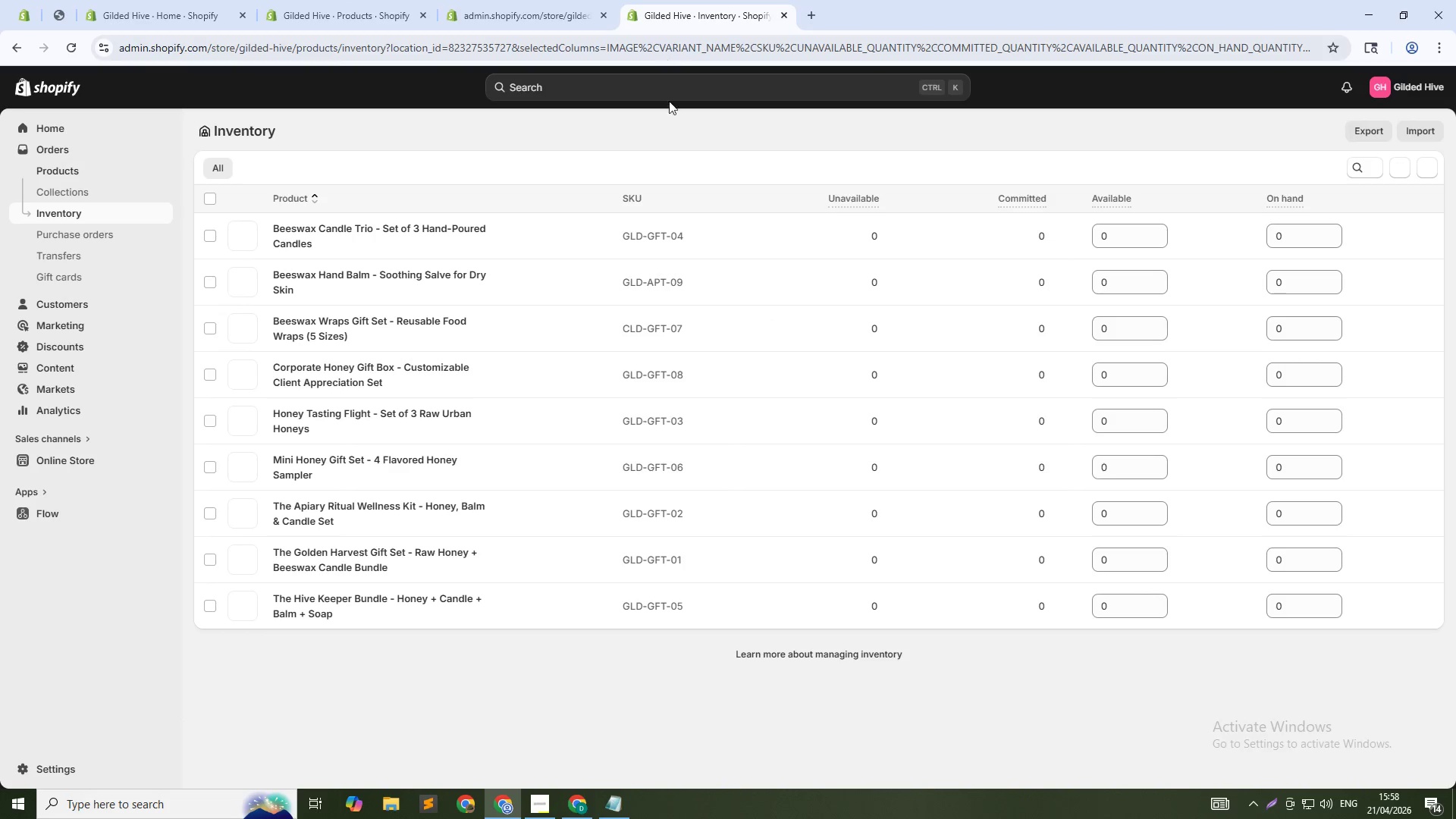 
wait(5.28)
 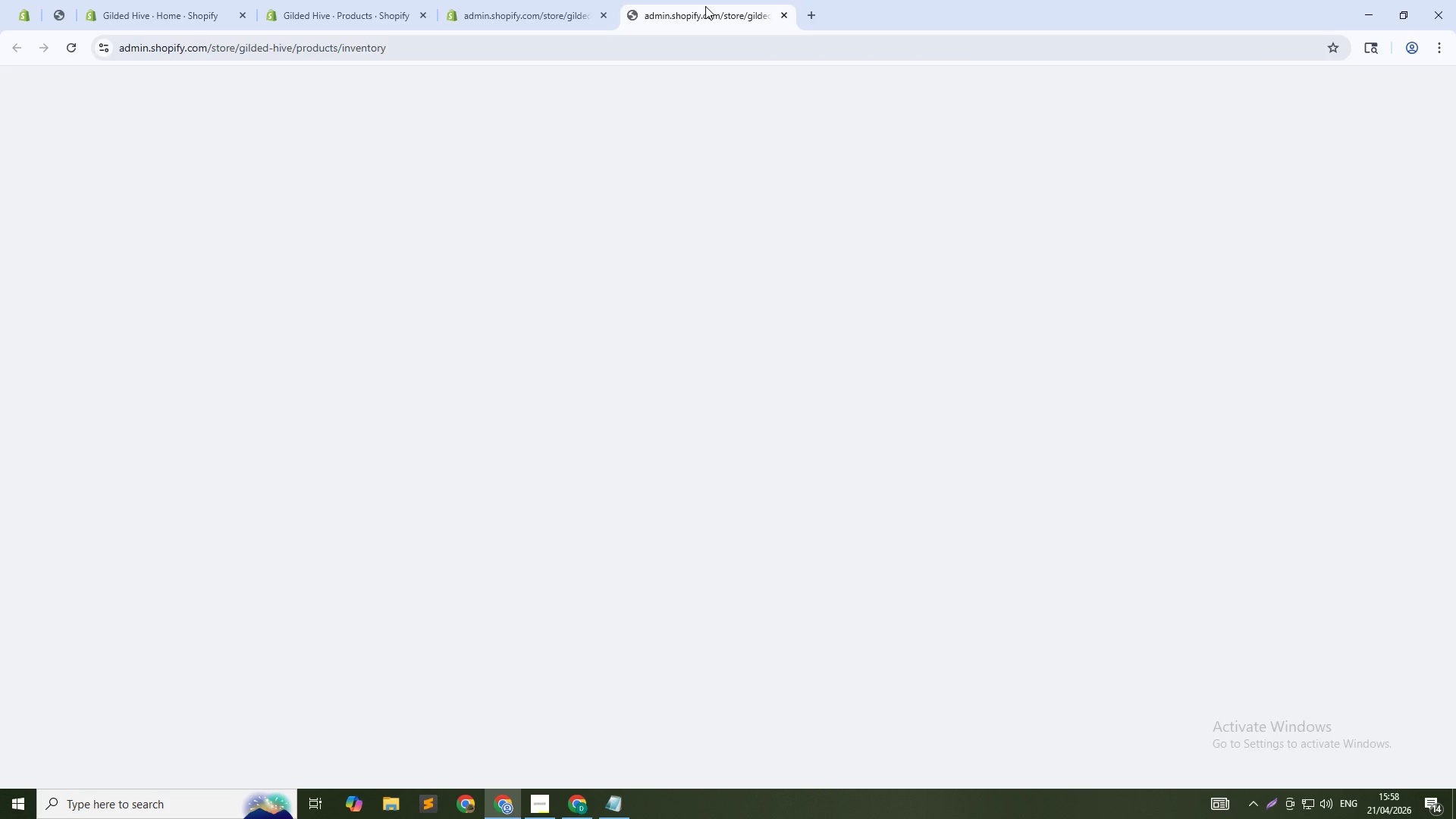 
double_click([1112, 236])
 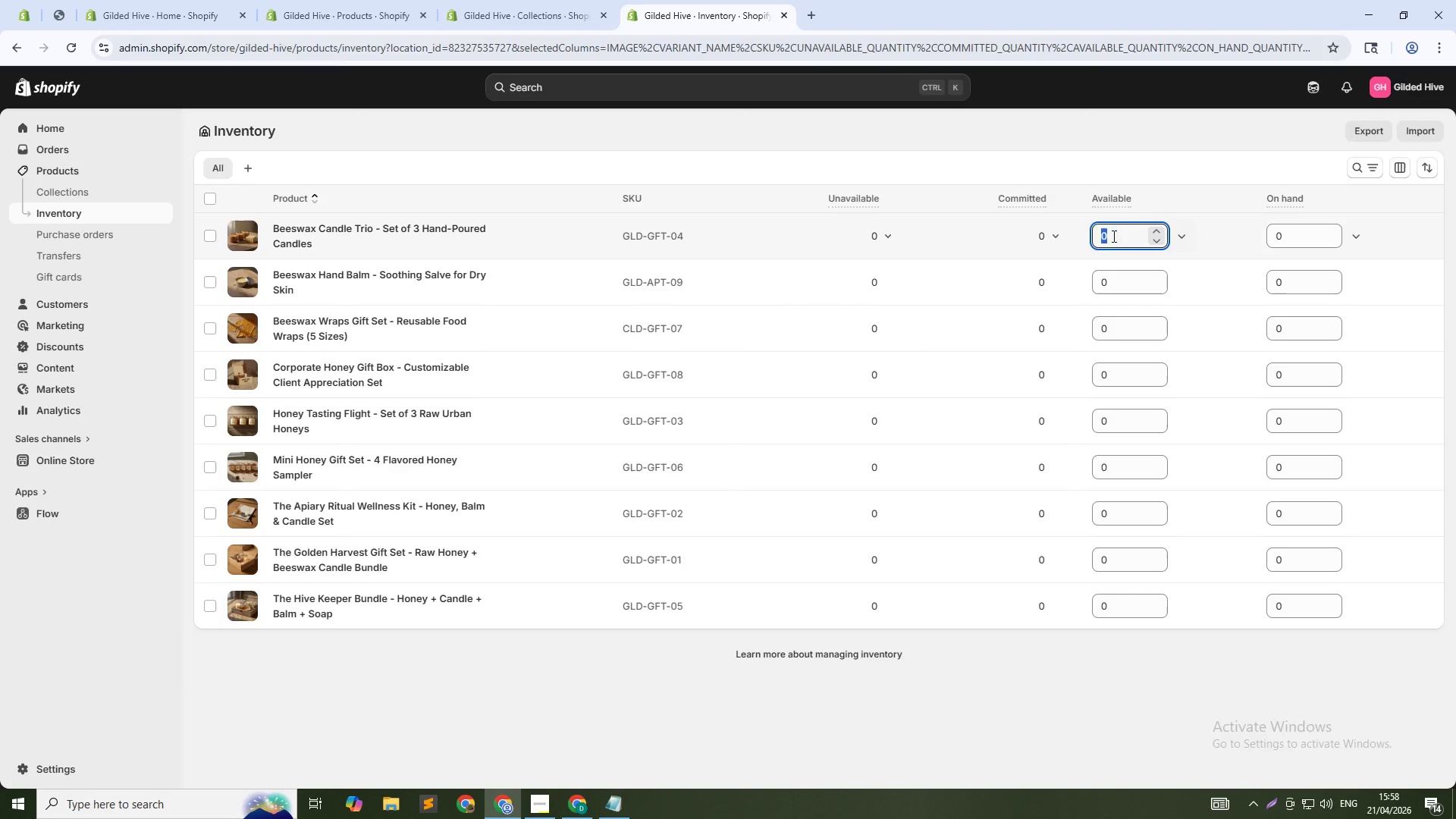 
key(Numpad1)
 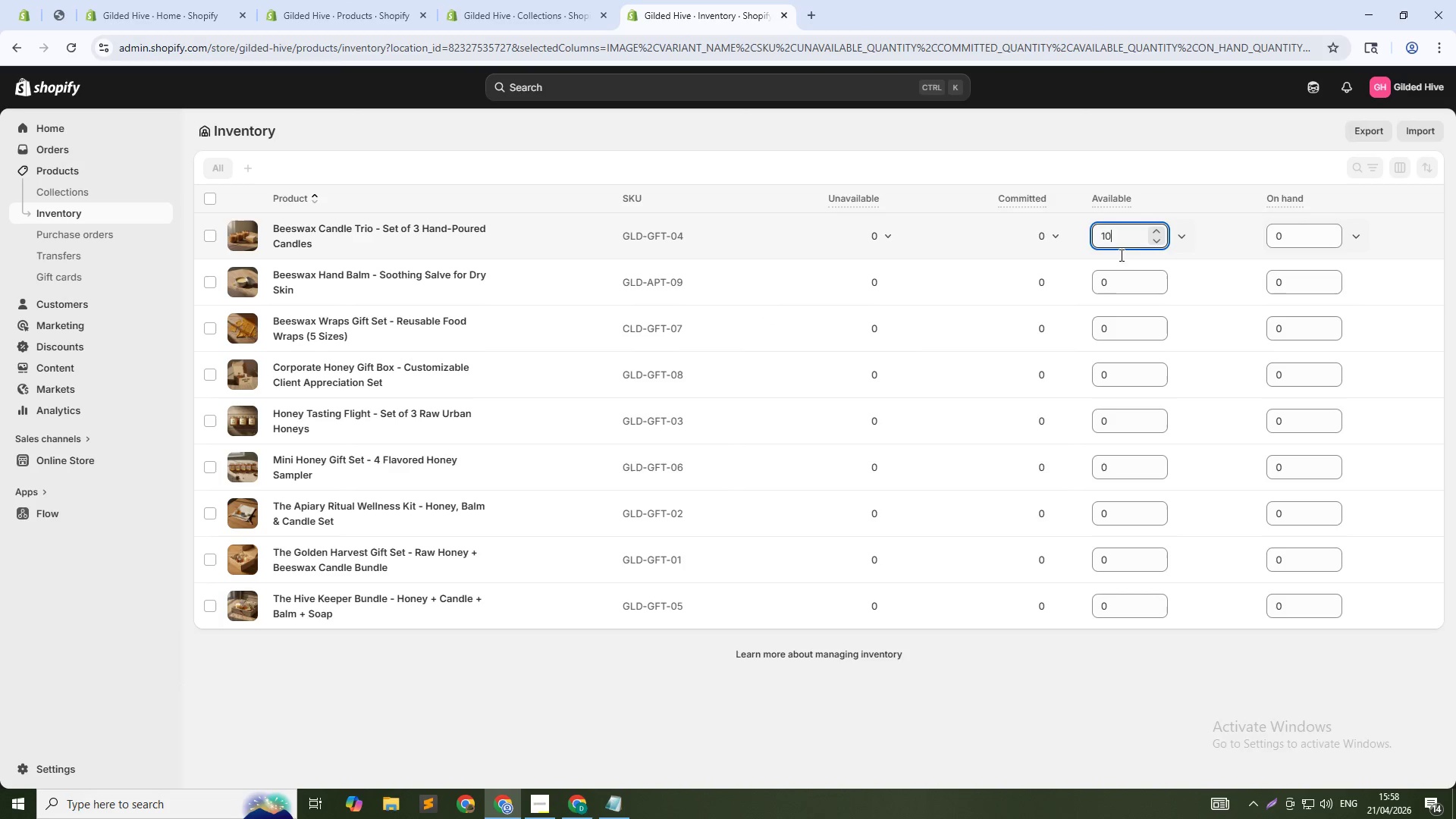 
key(Numpad0)
 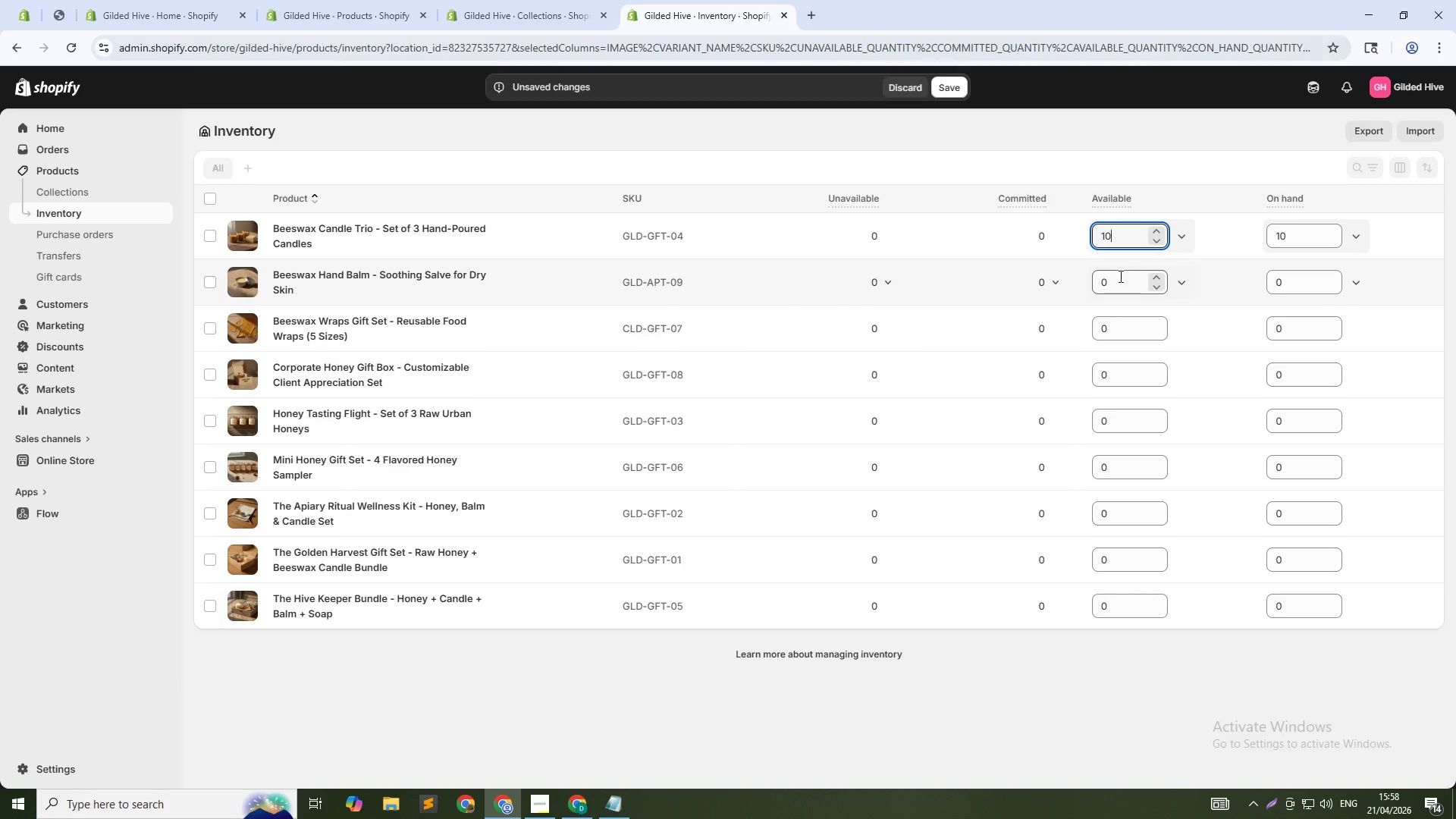 
double_click([1119, 276])
 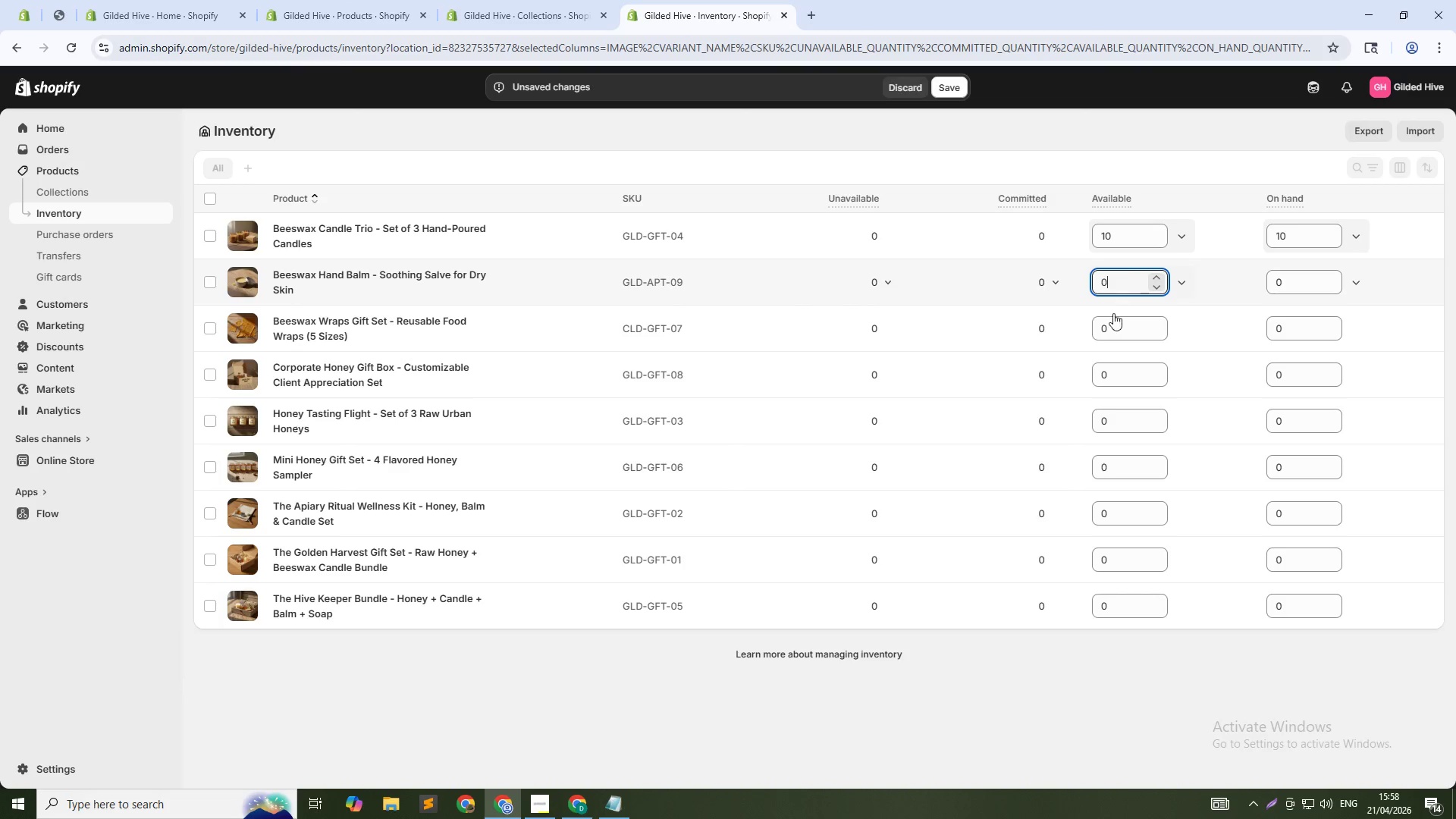 
key(Numpad0)
 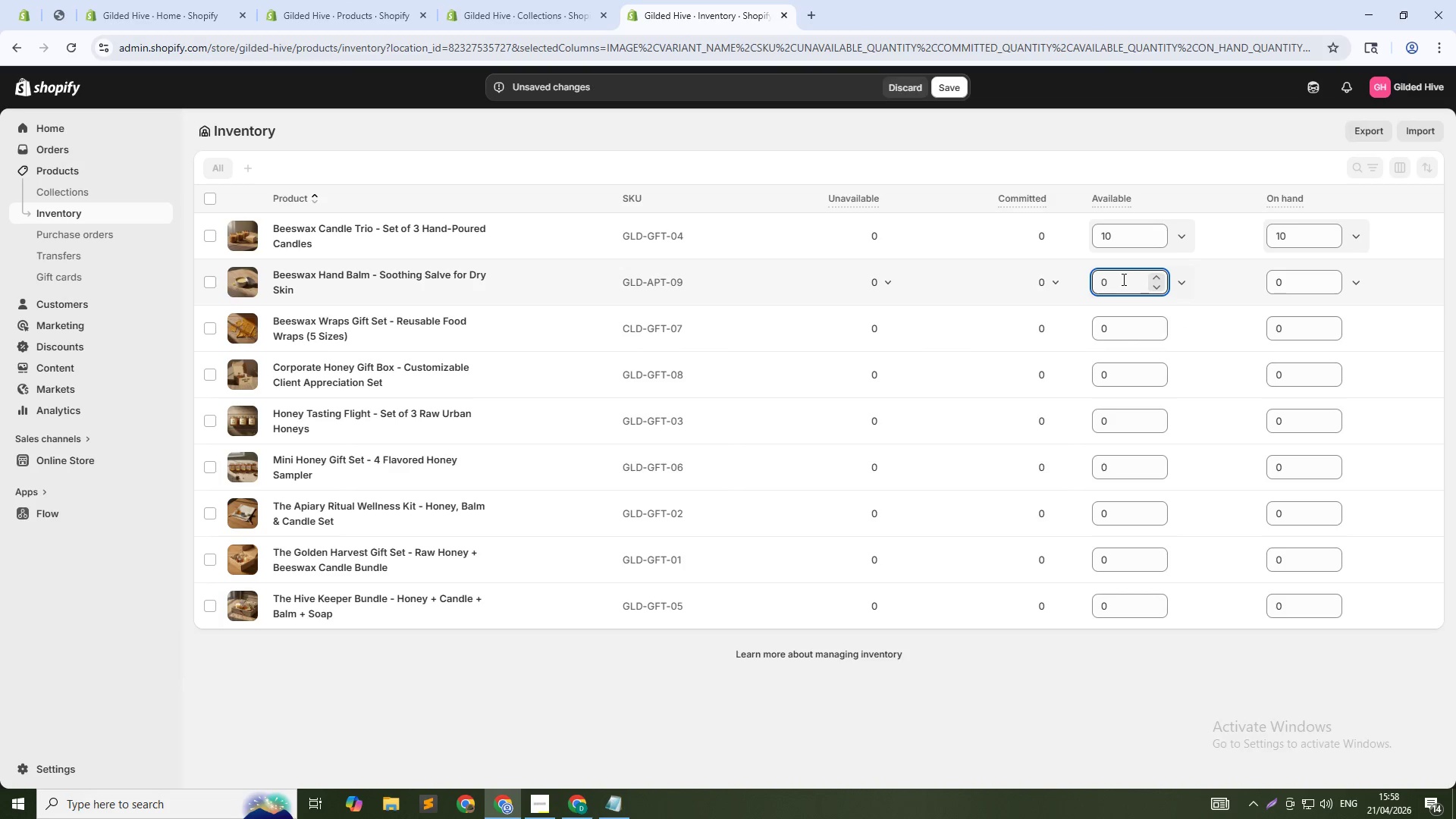 
double_click([1122, 279])
 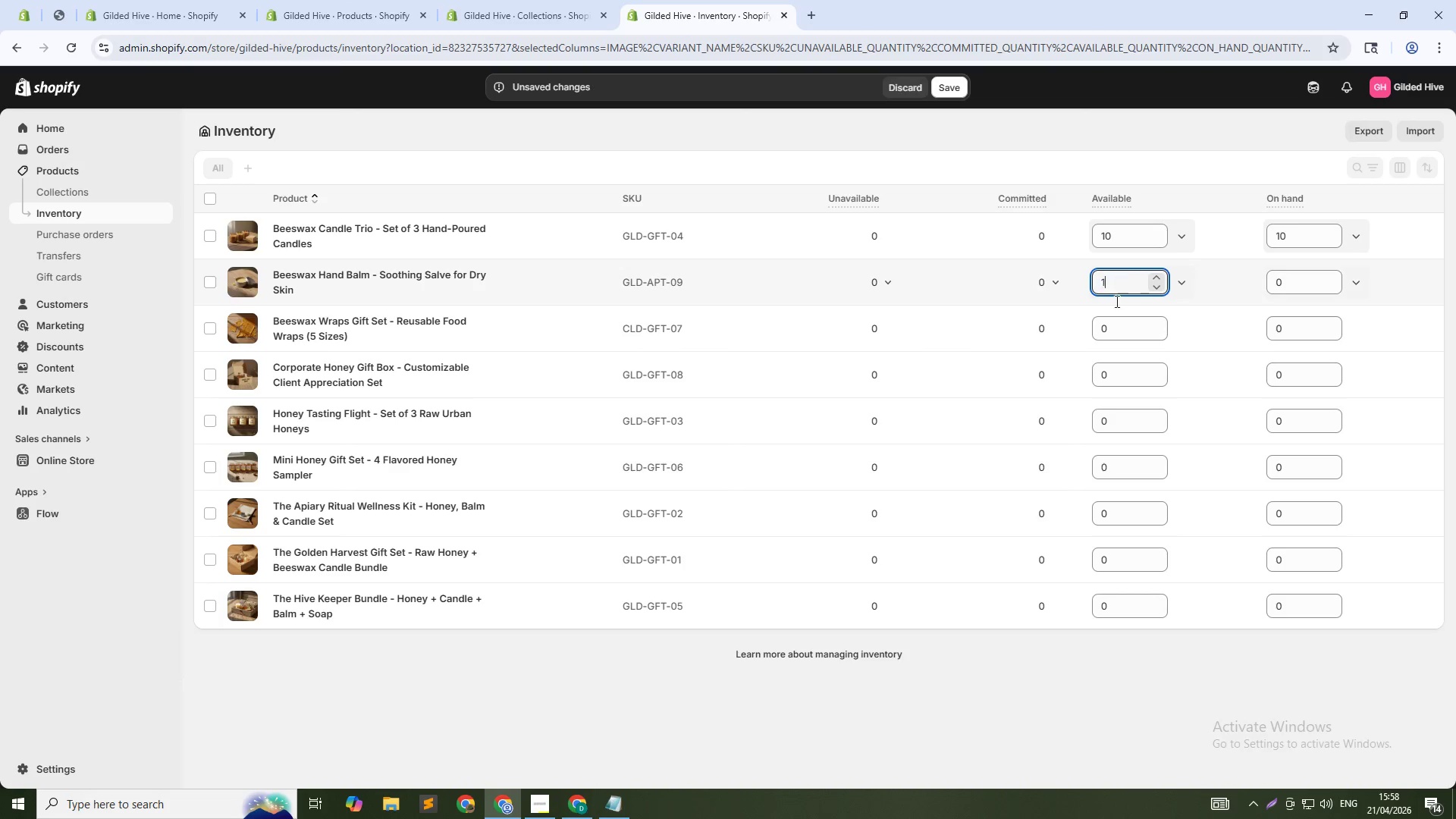 
key(Numpad1)
 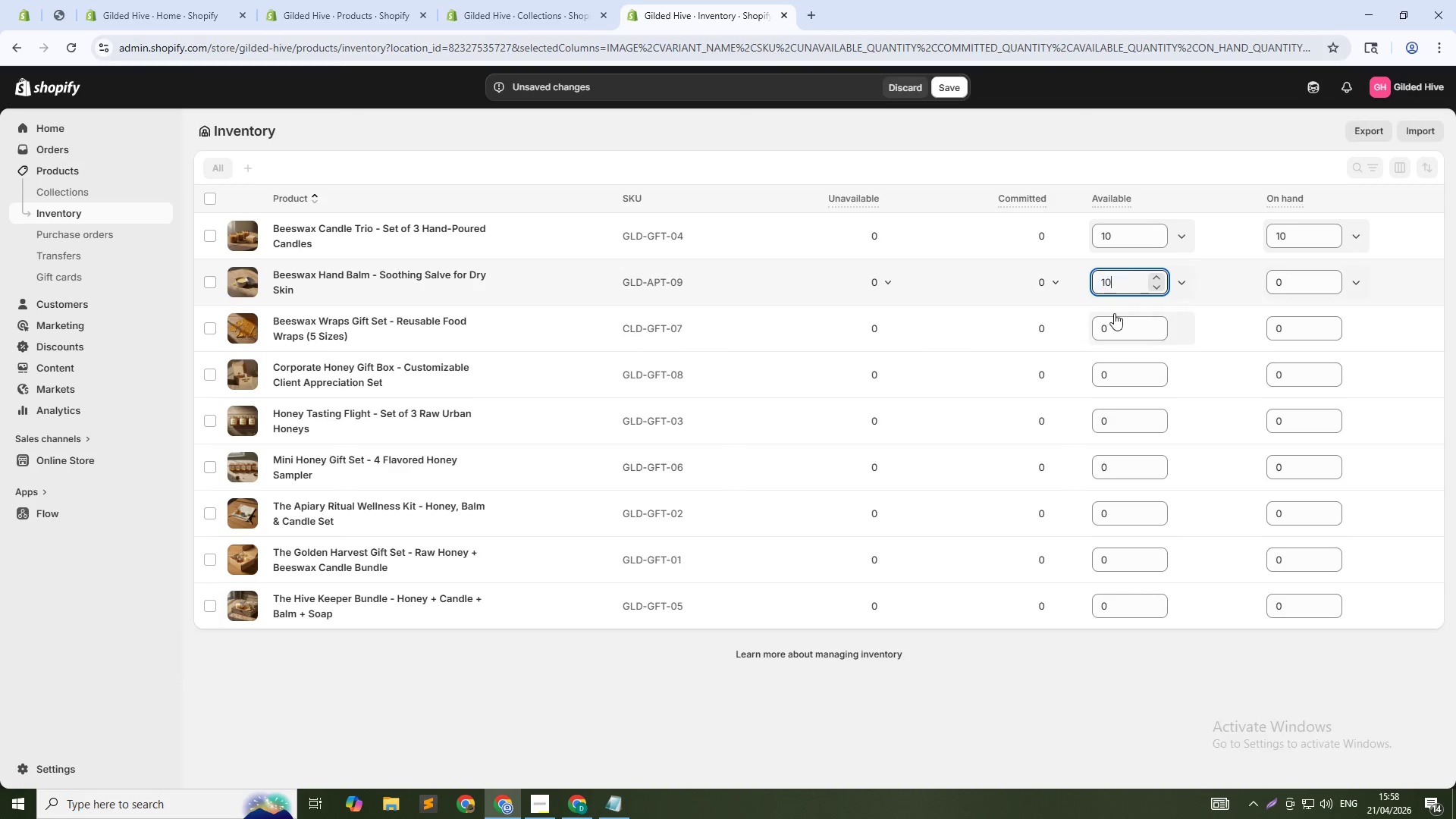 
key(Numpad0)
 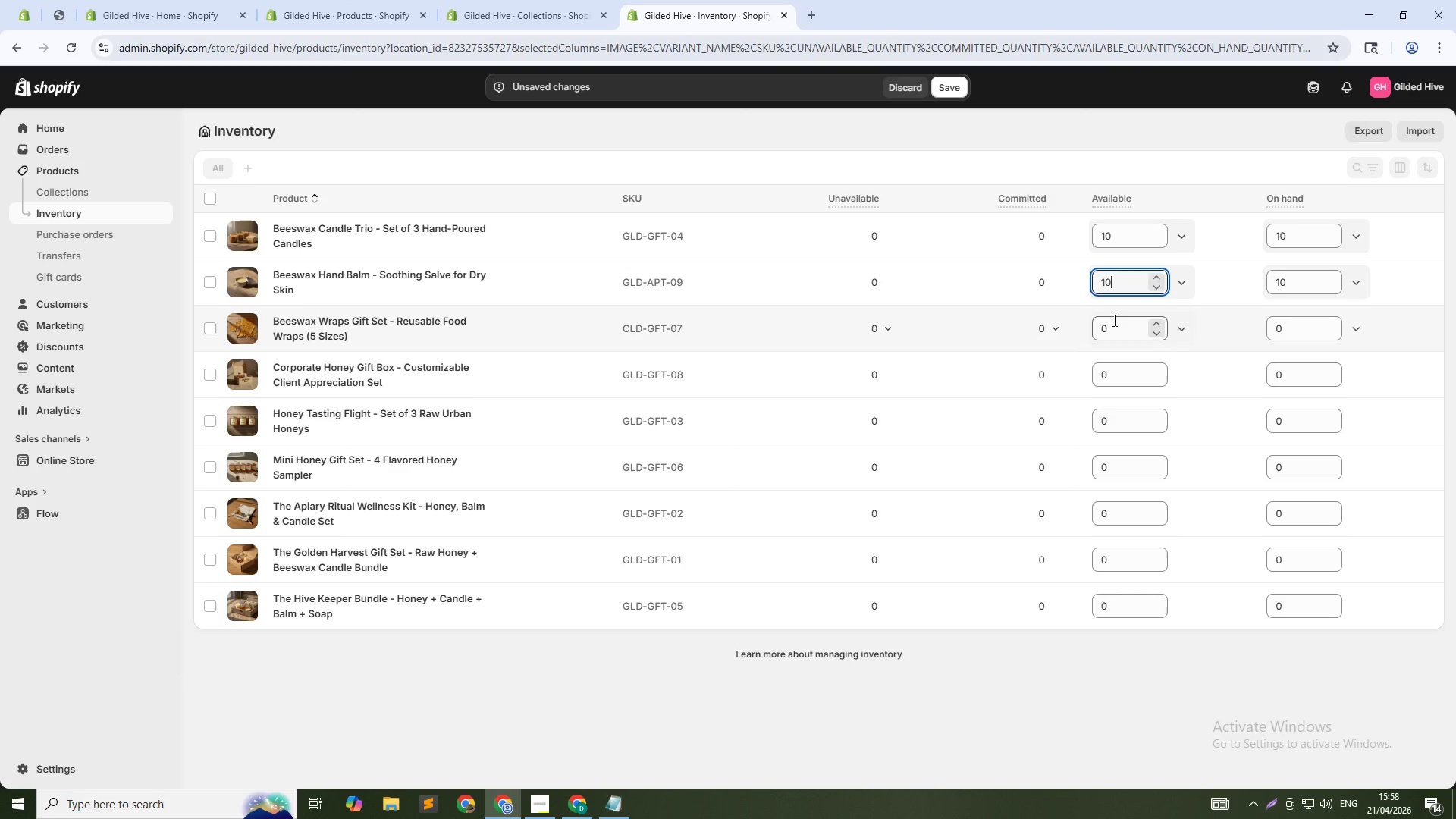 
left_click([1113, 320])
 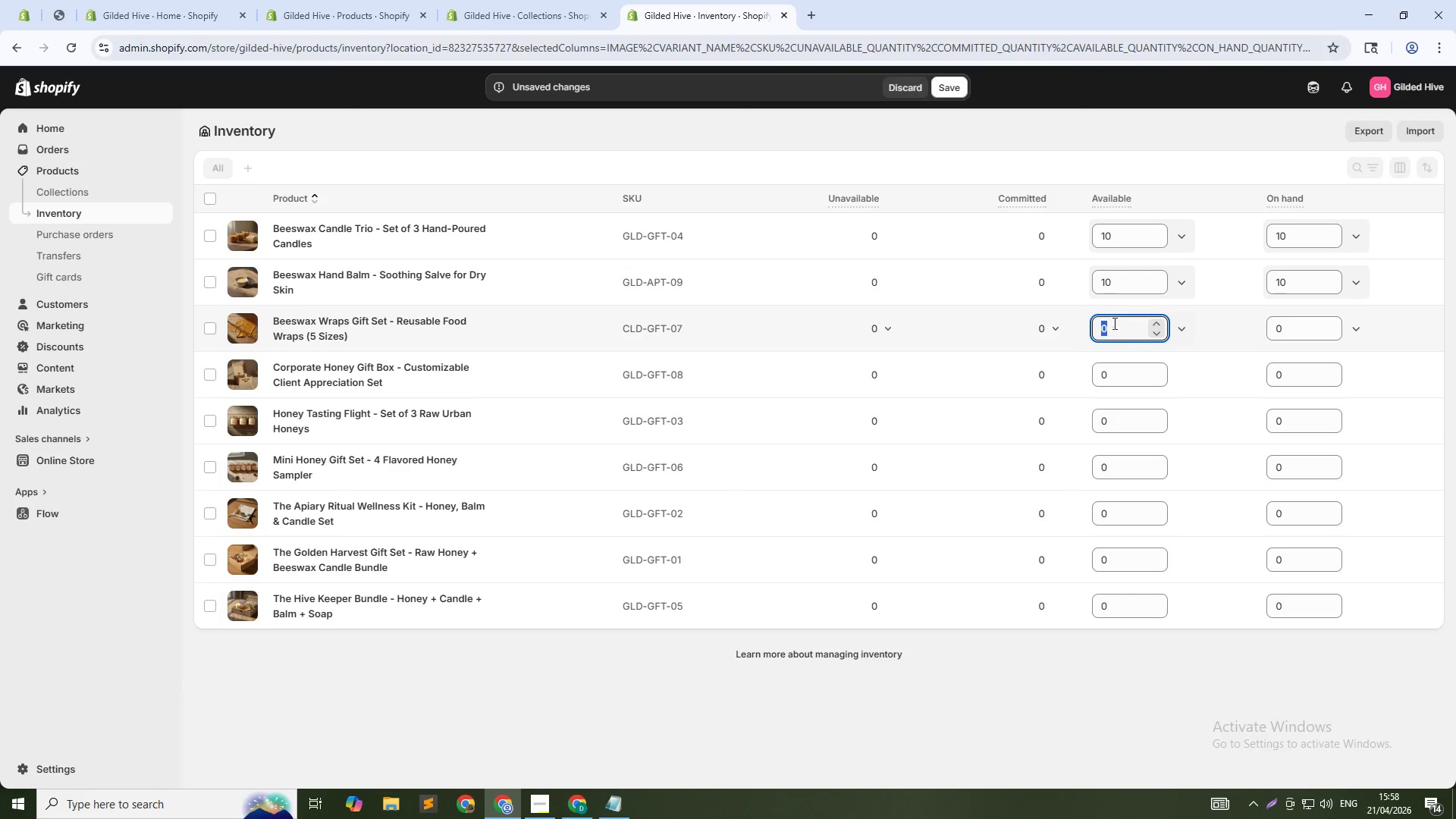 
key(Numpad1)
 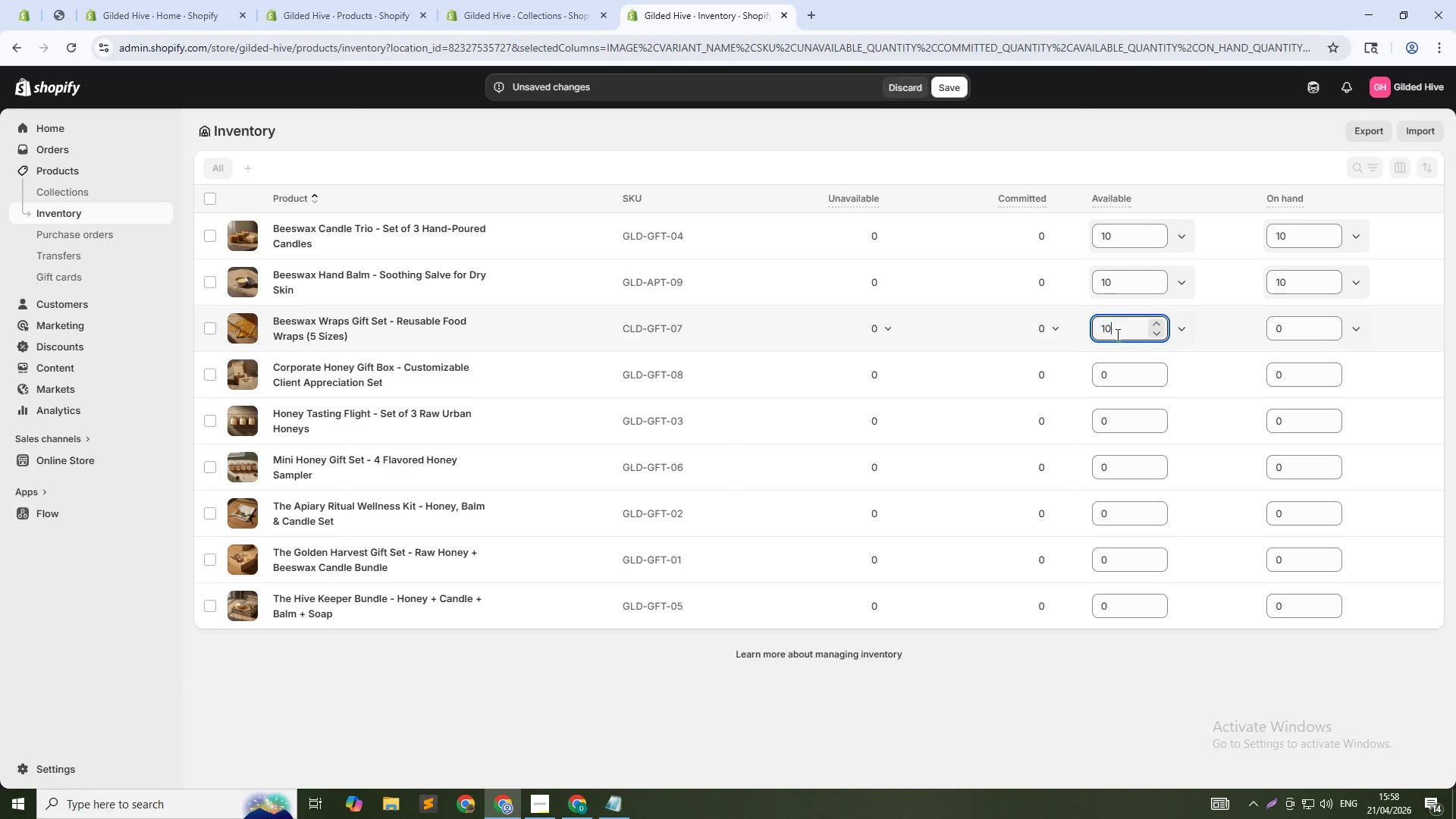 
key(Numpad0)
 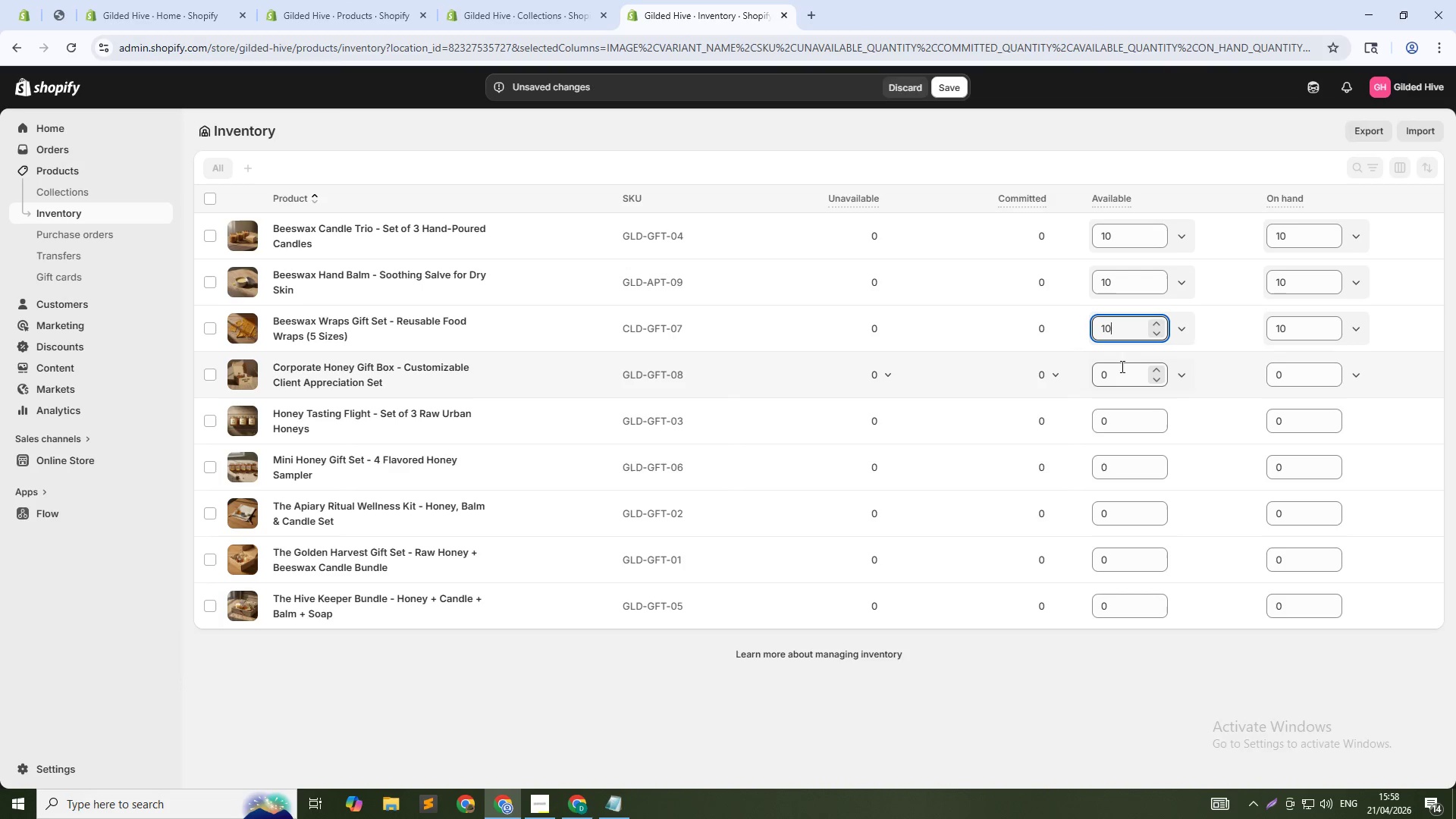 
key(Numpad1)
 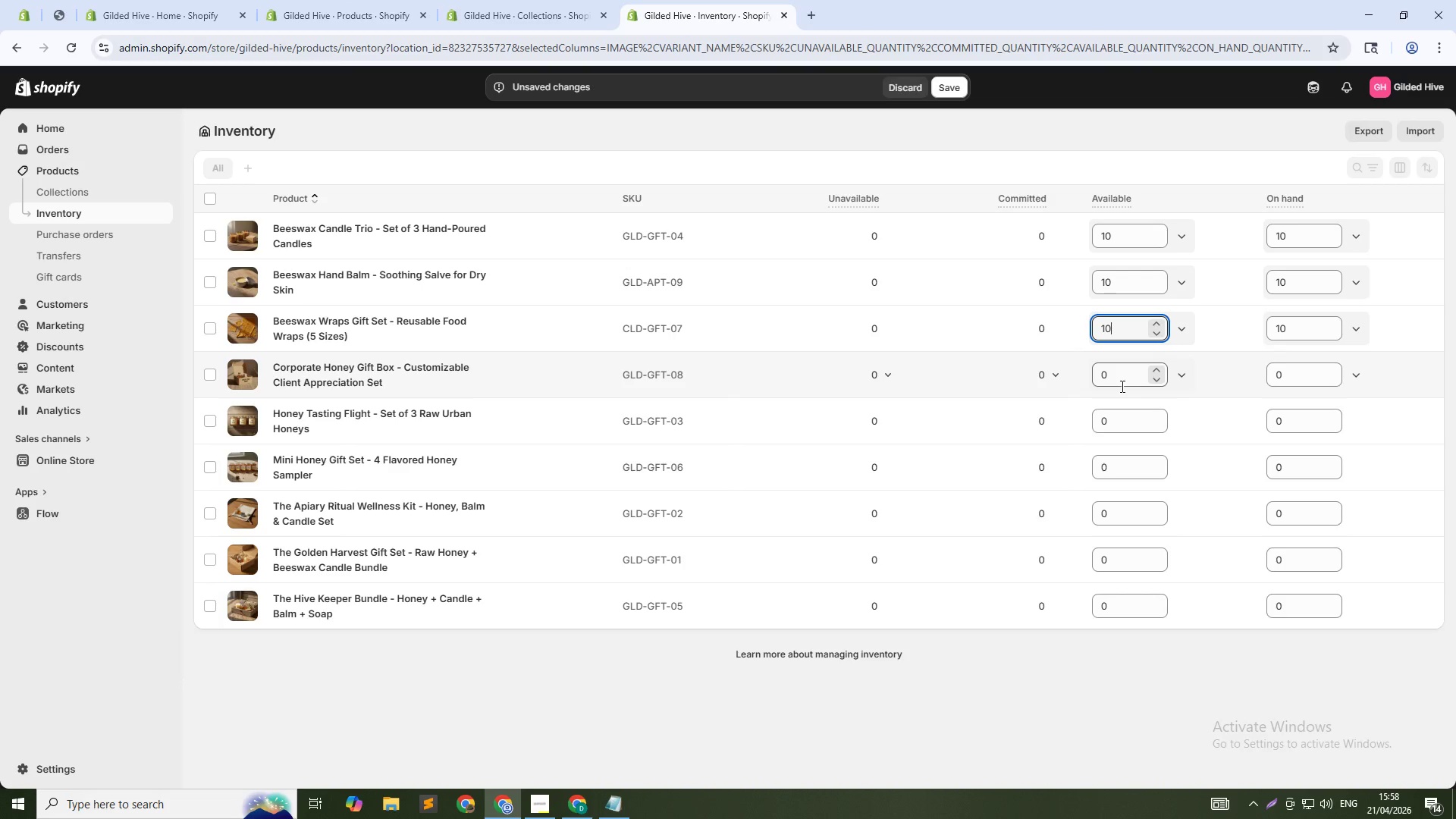 
key(Numpad0)
 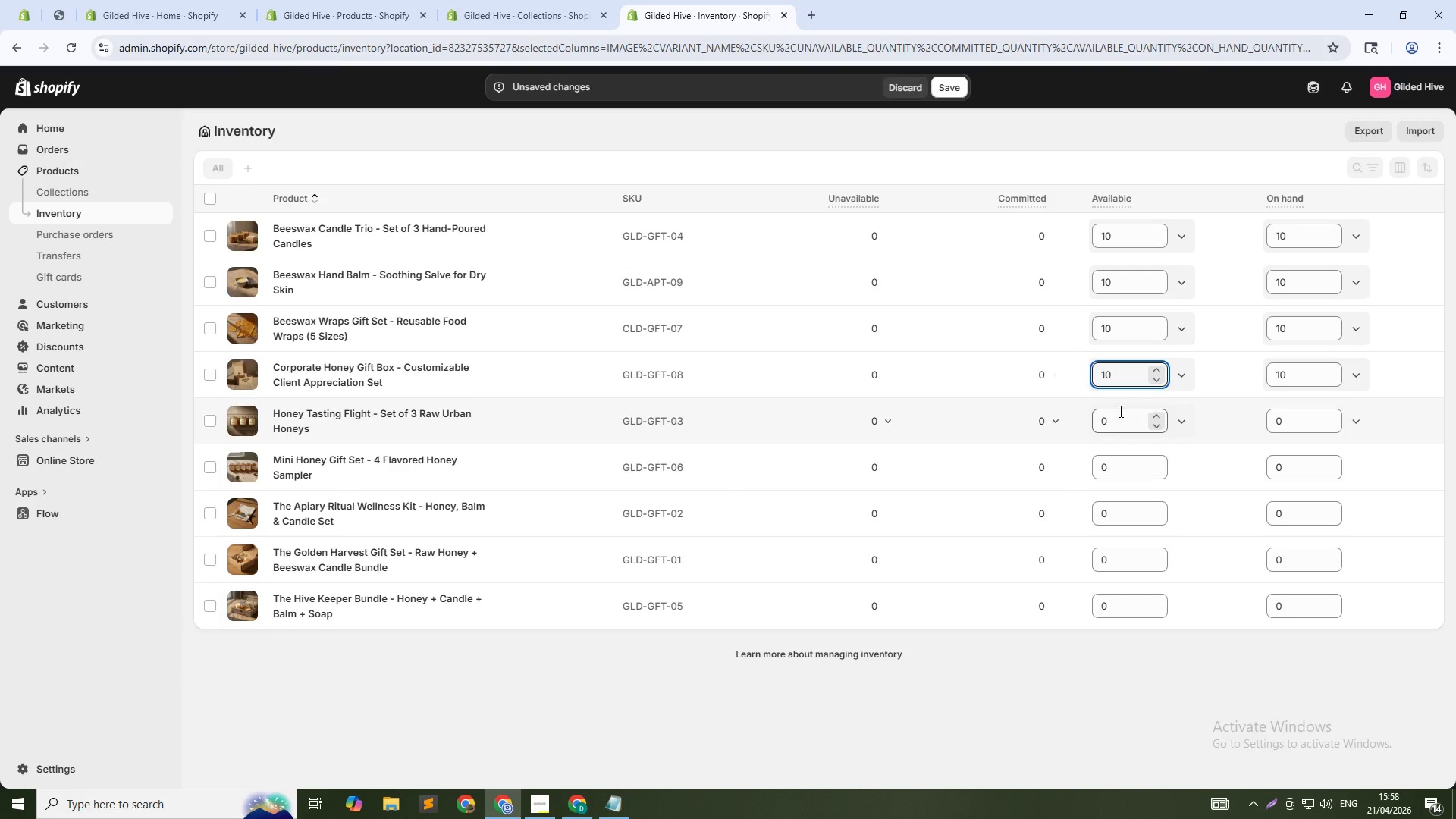 
left_click([1122, 419])
 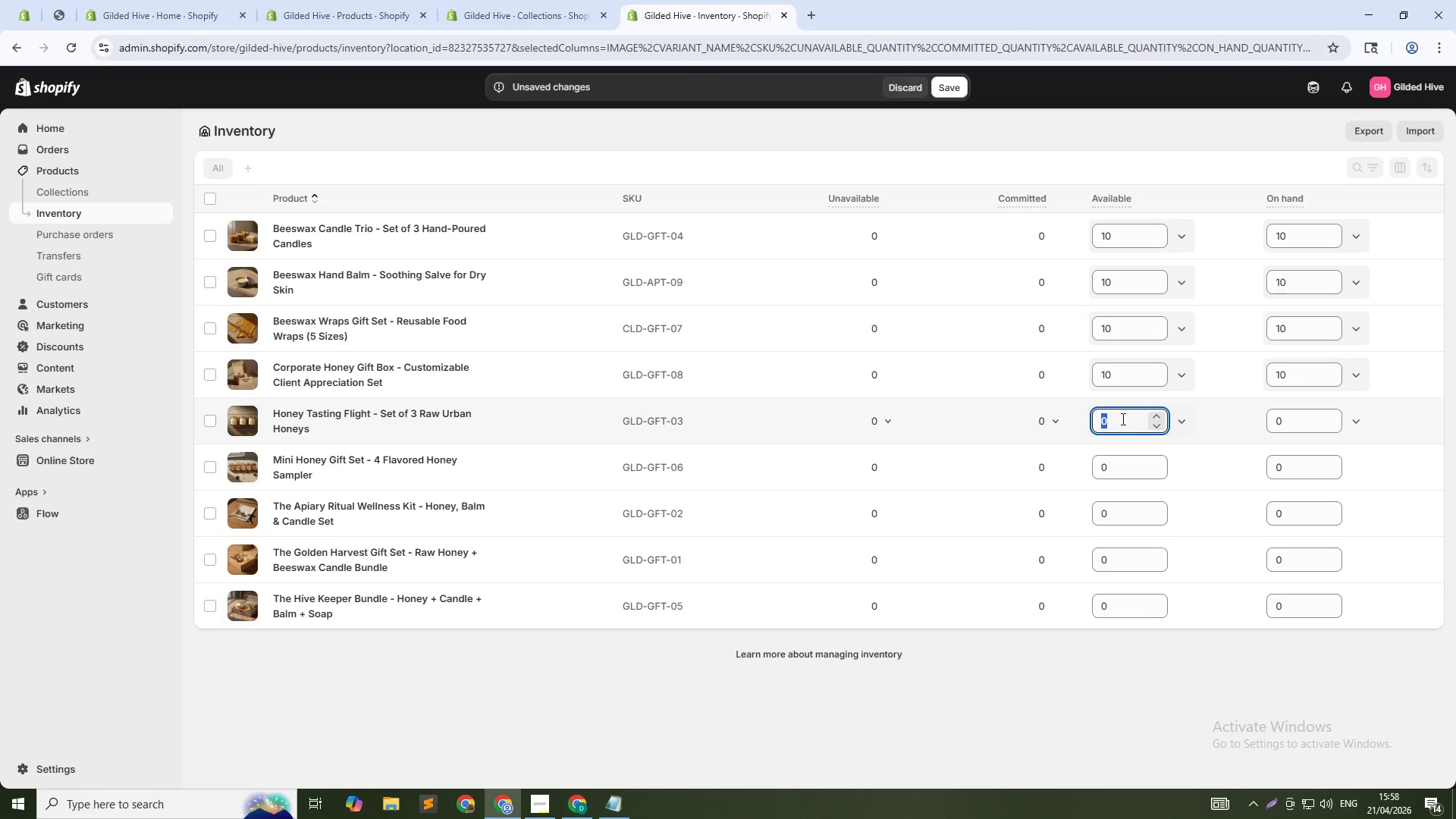 
key(Numpad1)
 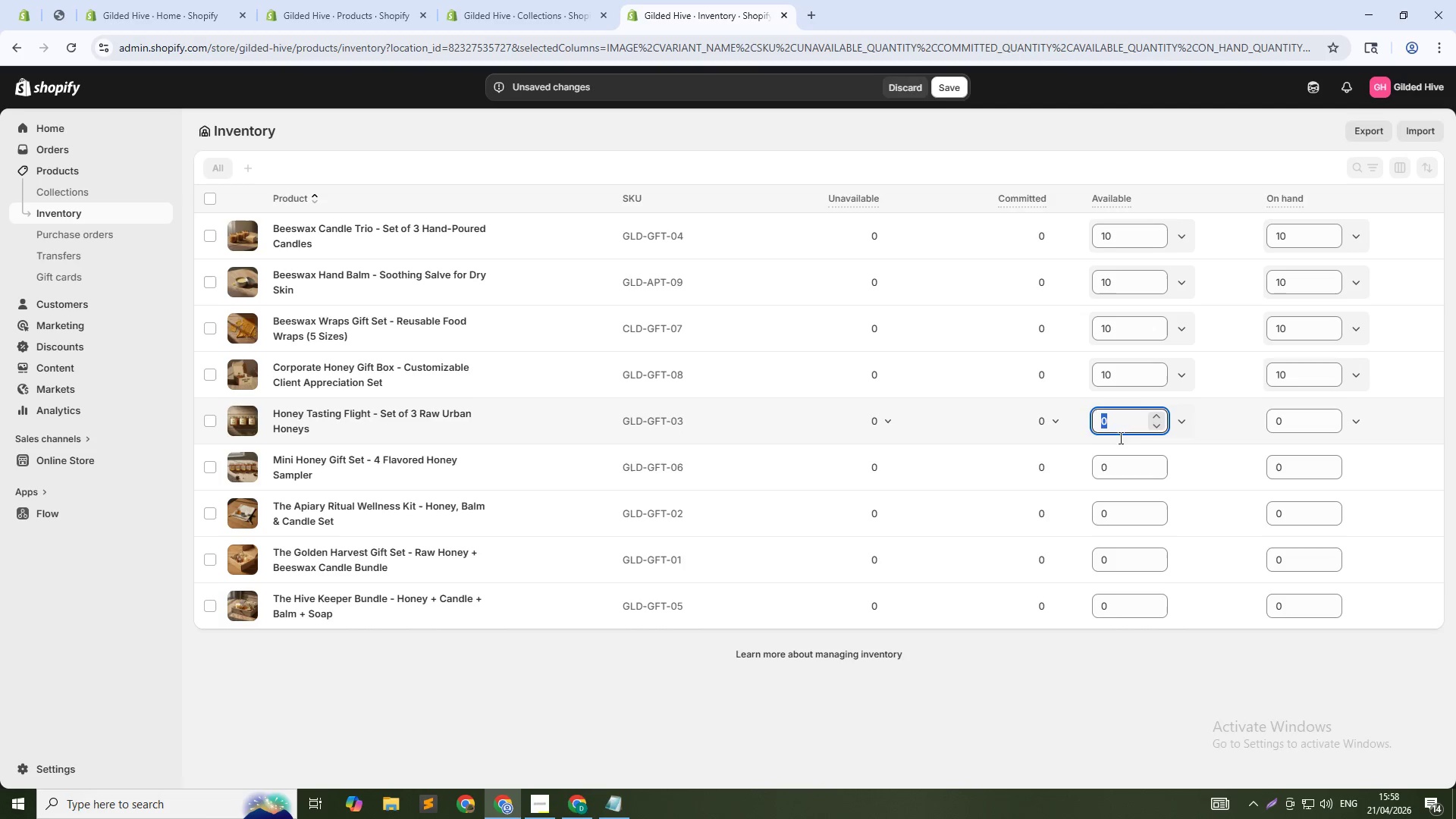 
key(Numpad0)
 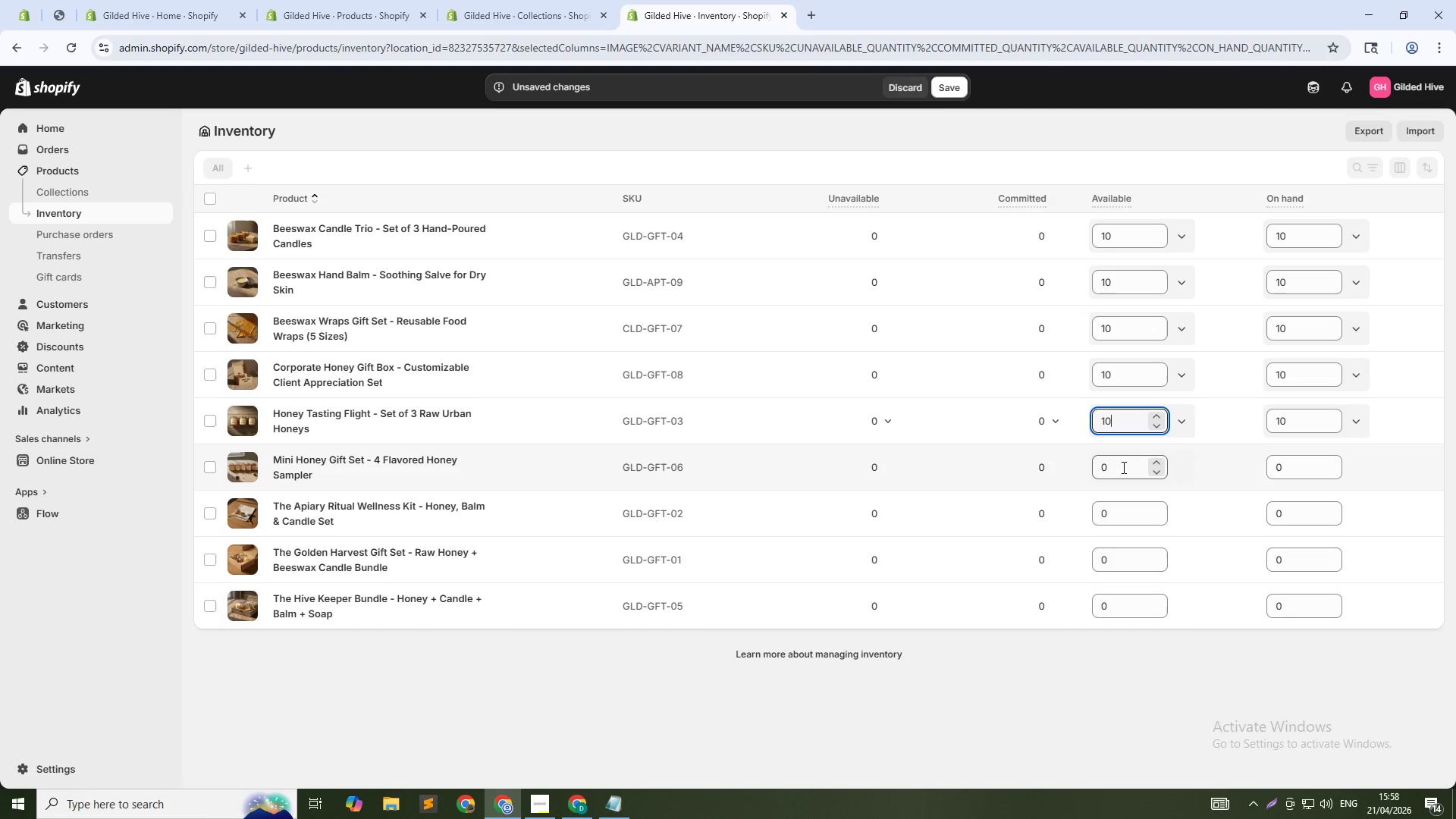 
left_click([1122, 467])
 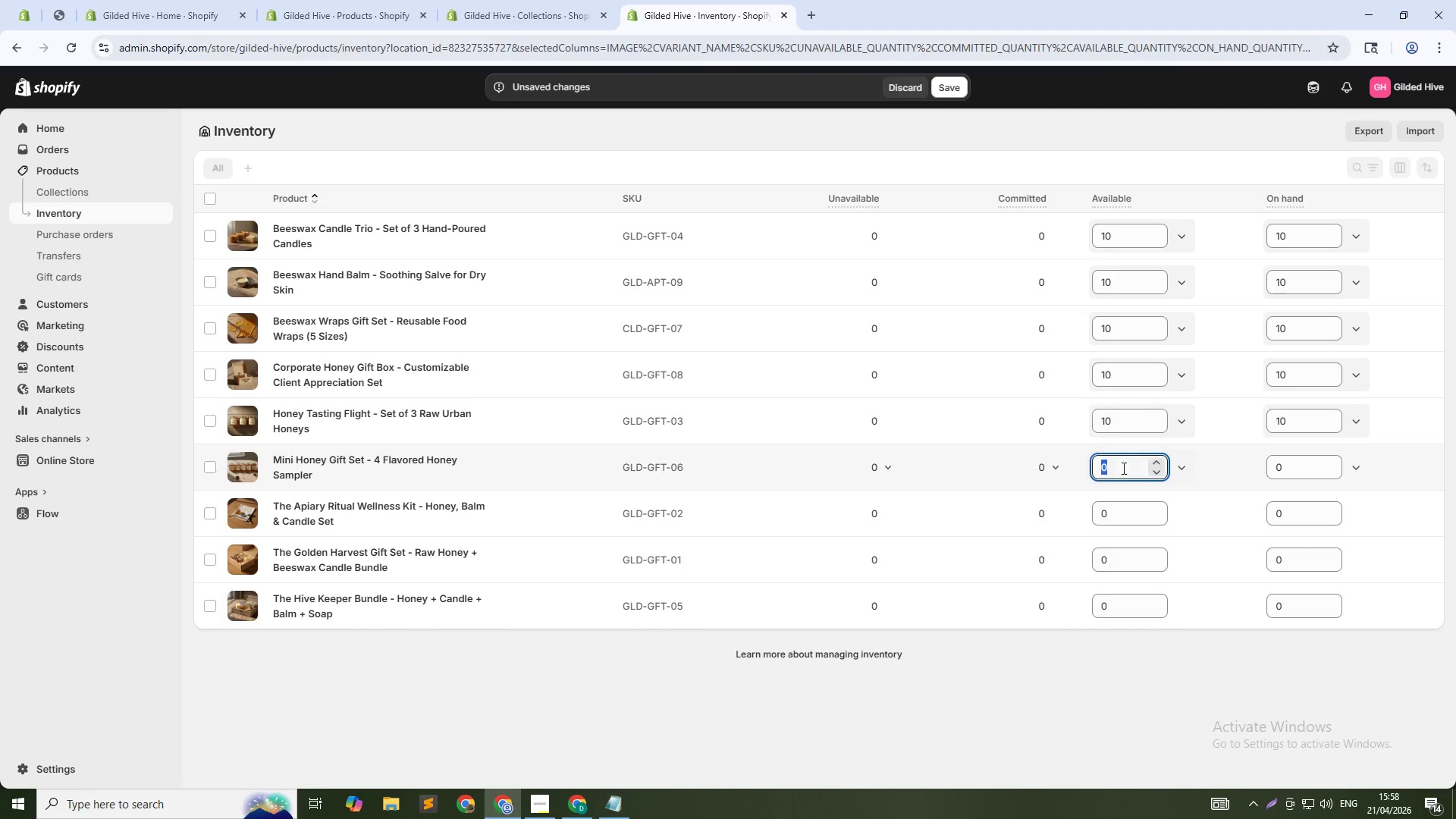 
key(Numpad1)
 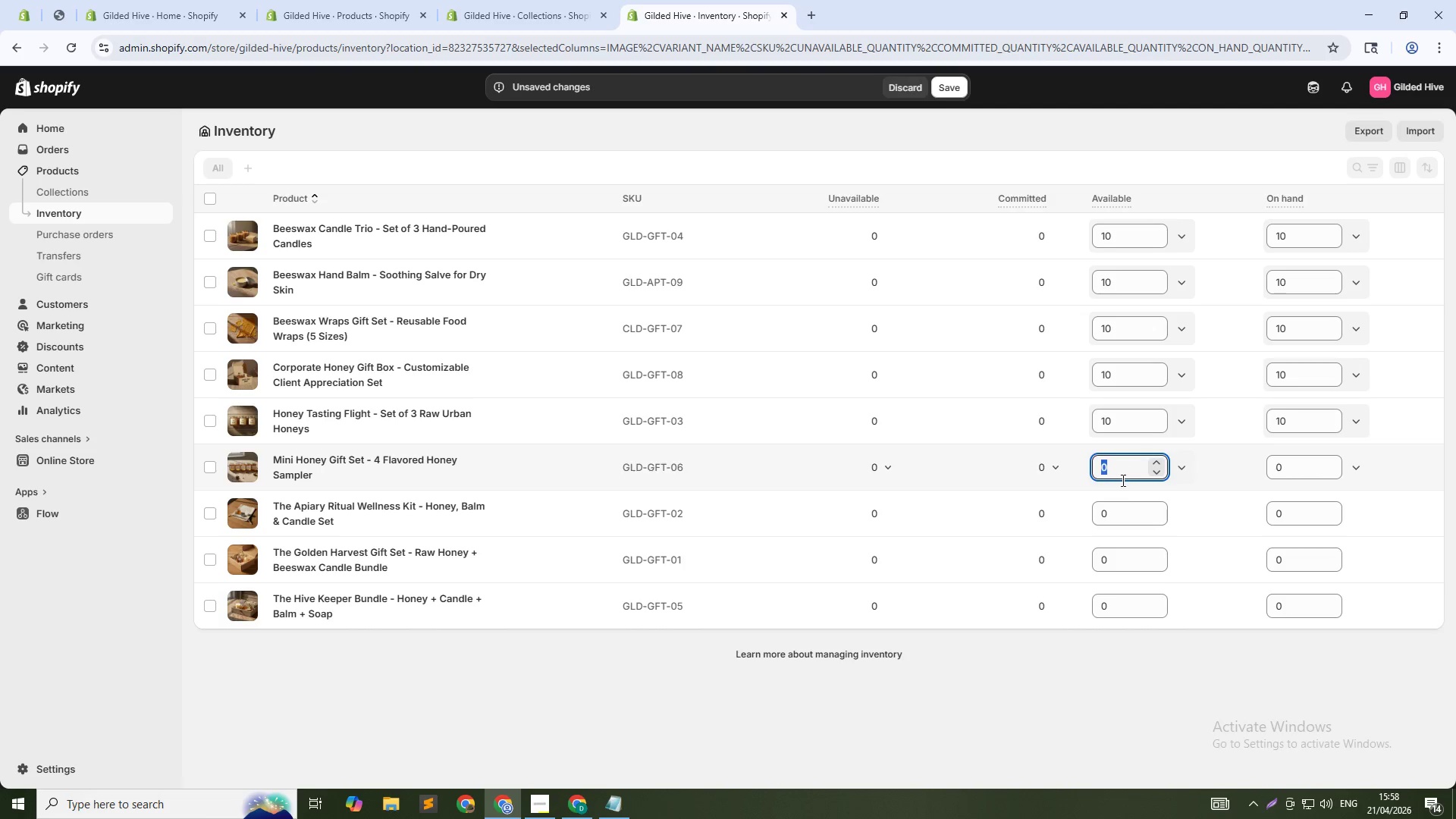 
key(Numpad0)
 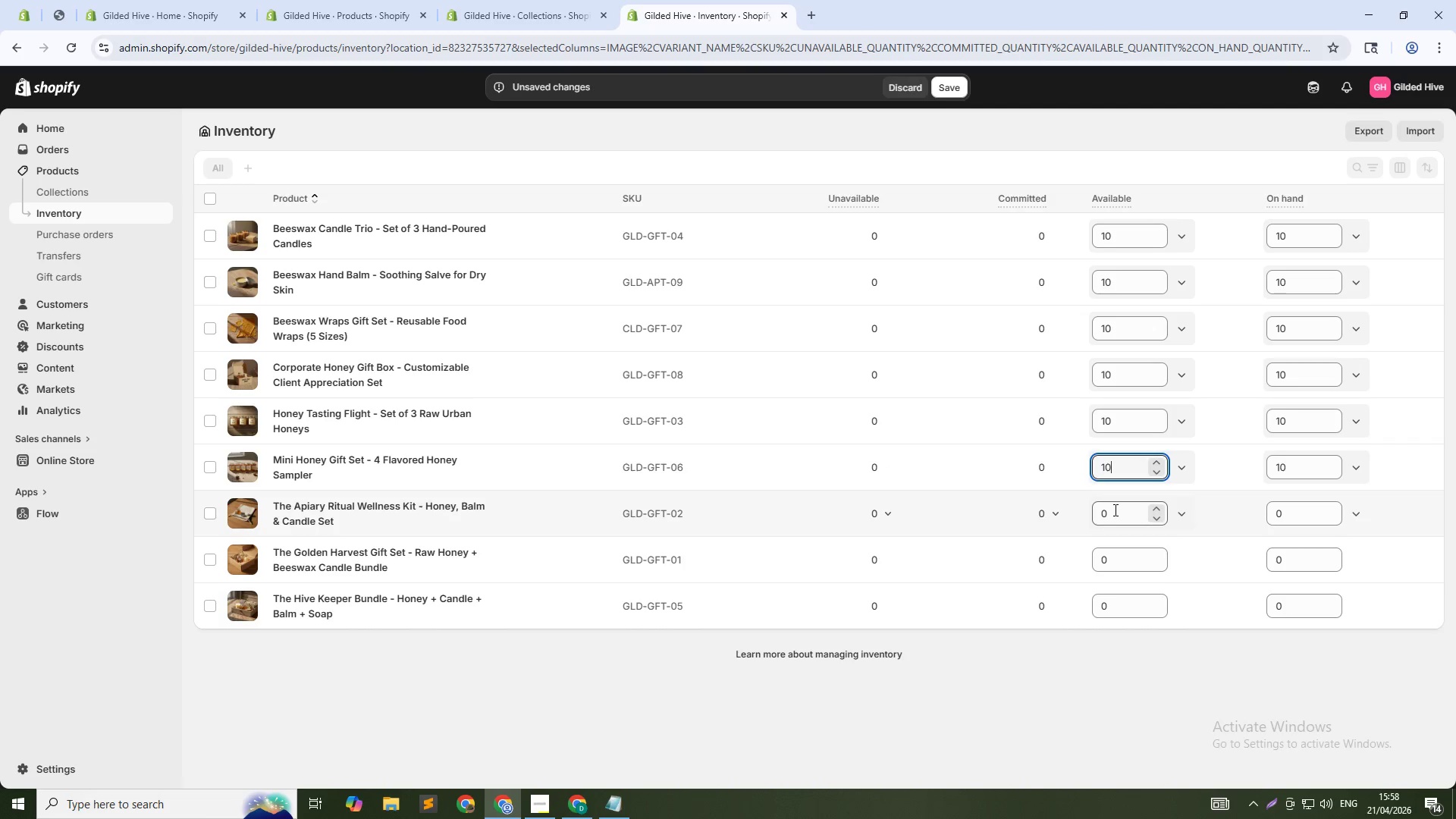 
left_click([1114, 510])
 